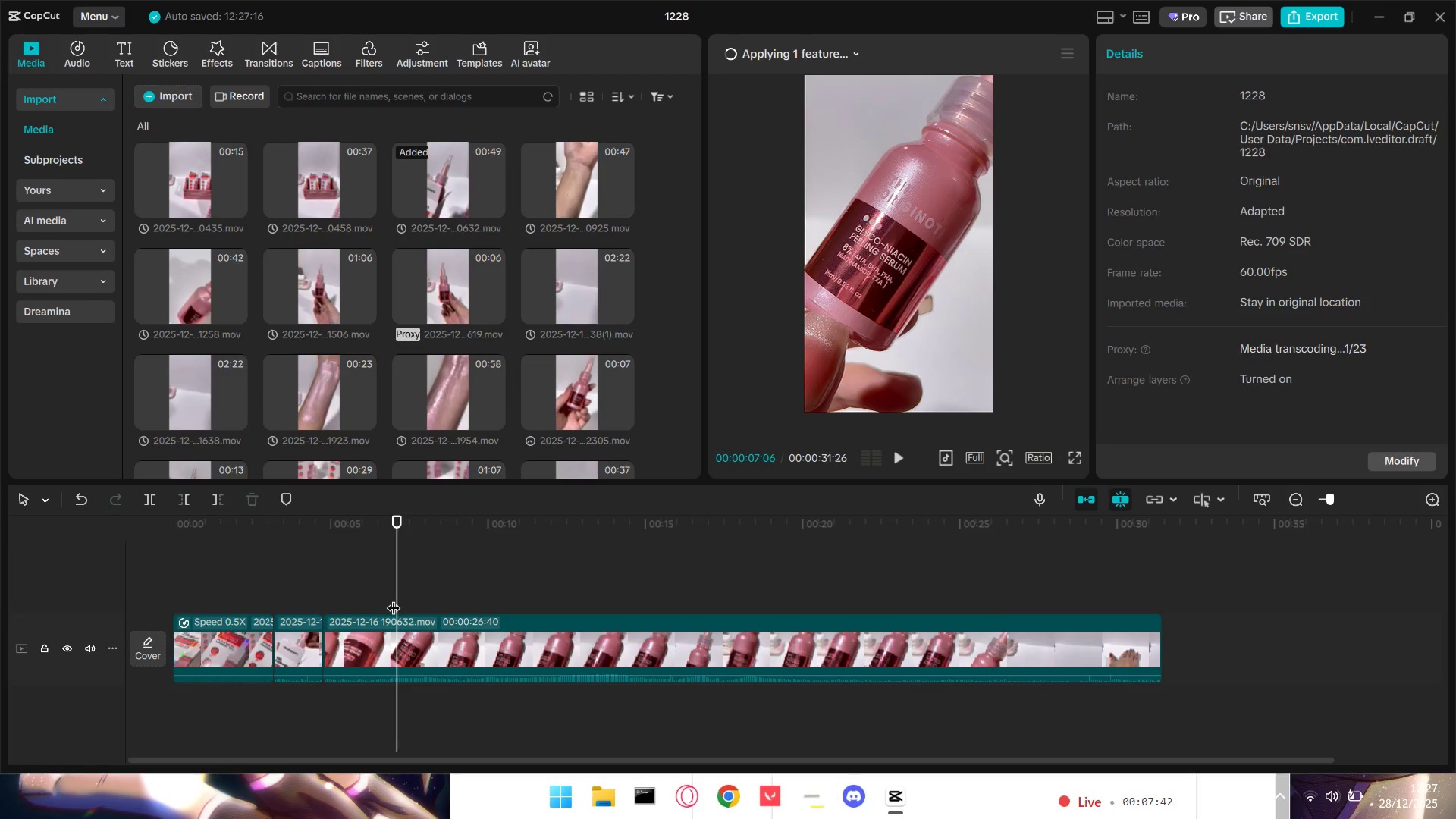 
left_click([394, 598])
 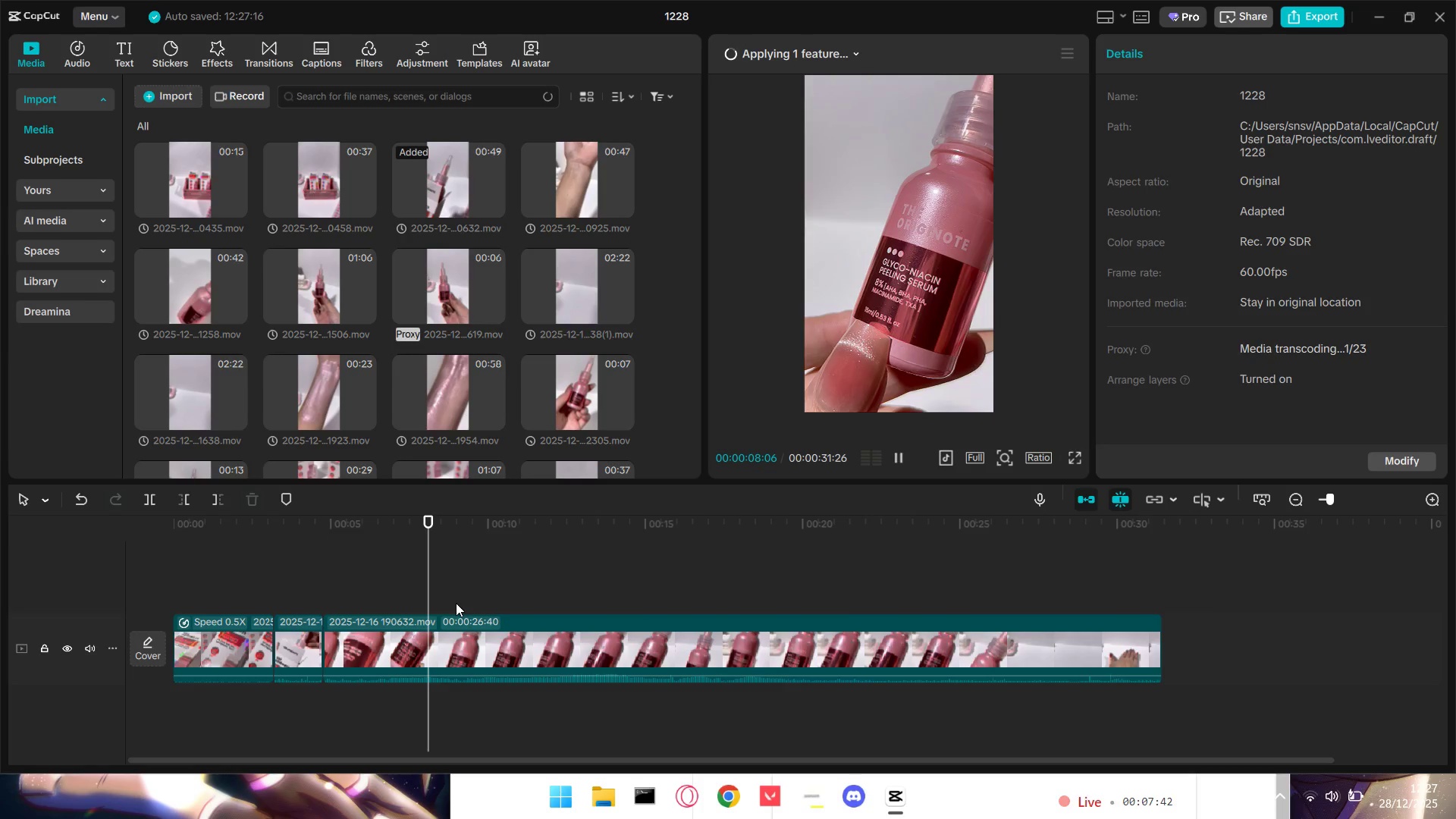 
key(Space)
 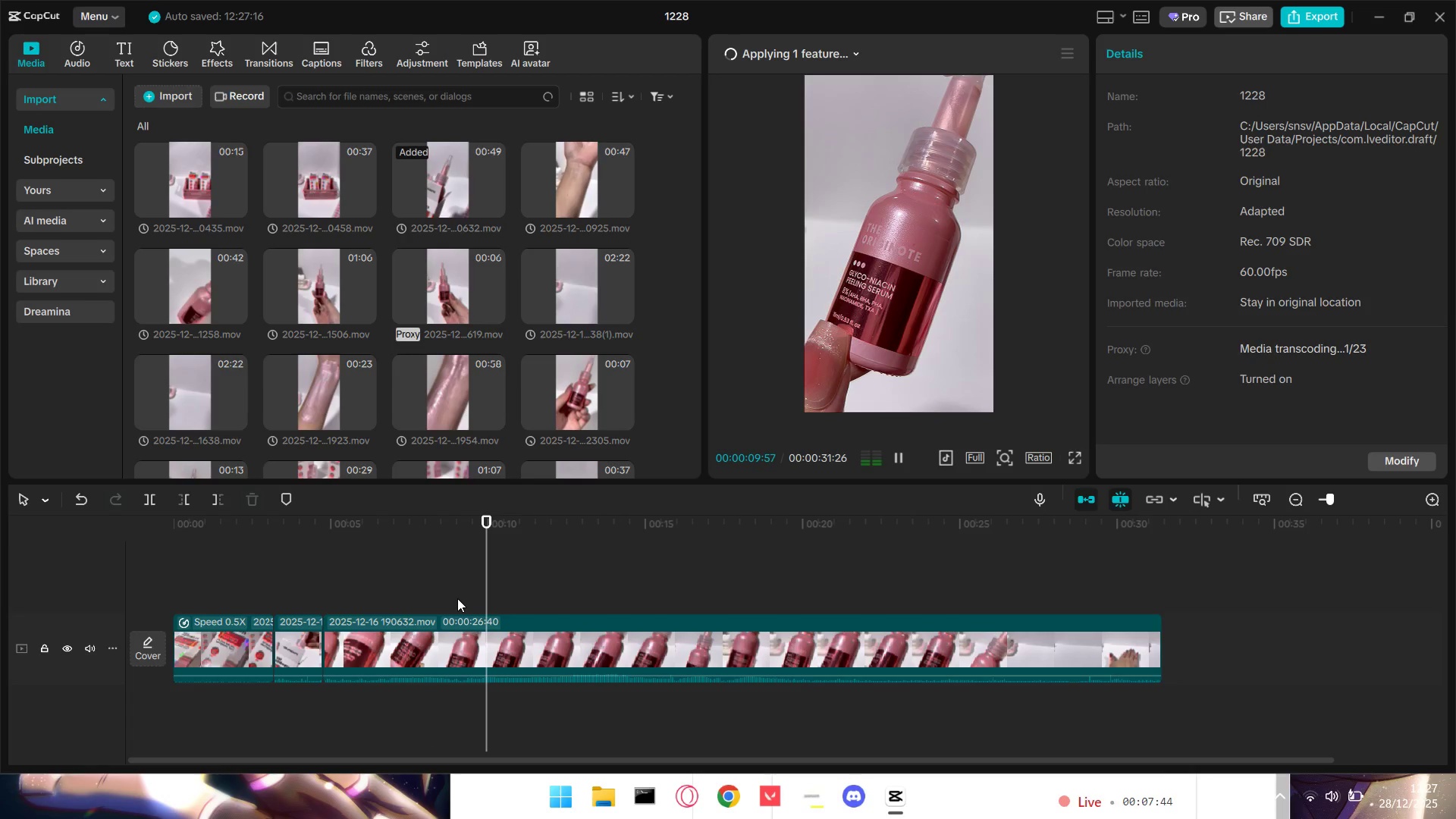 
key(Space)
 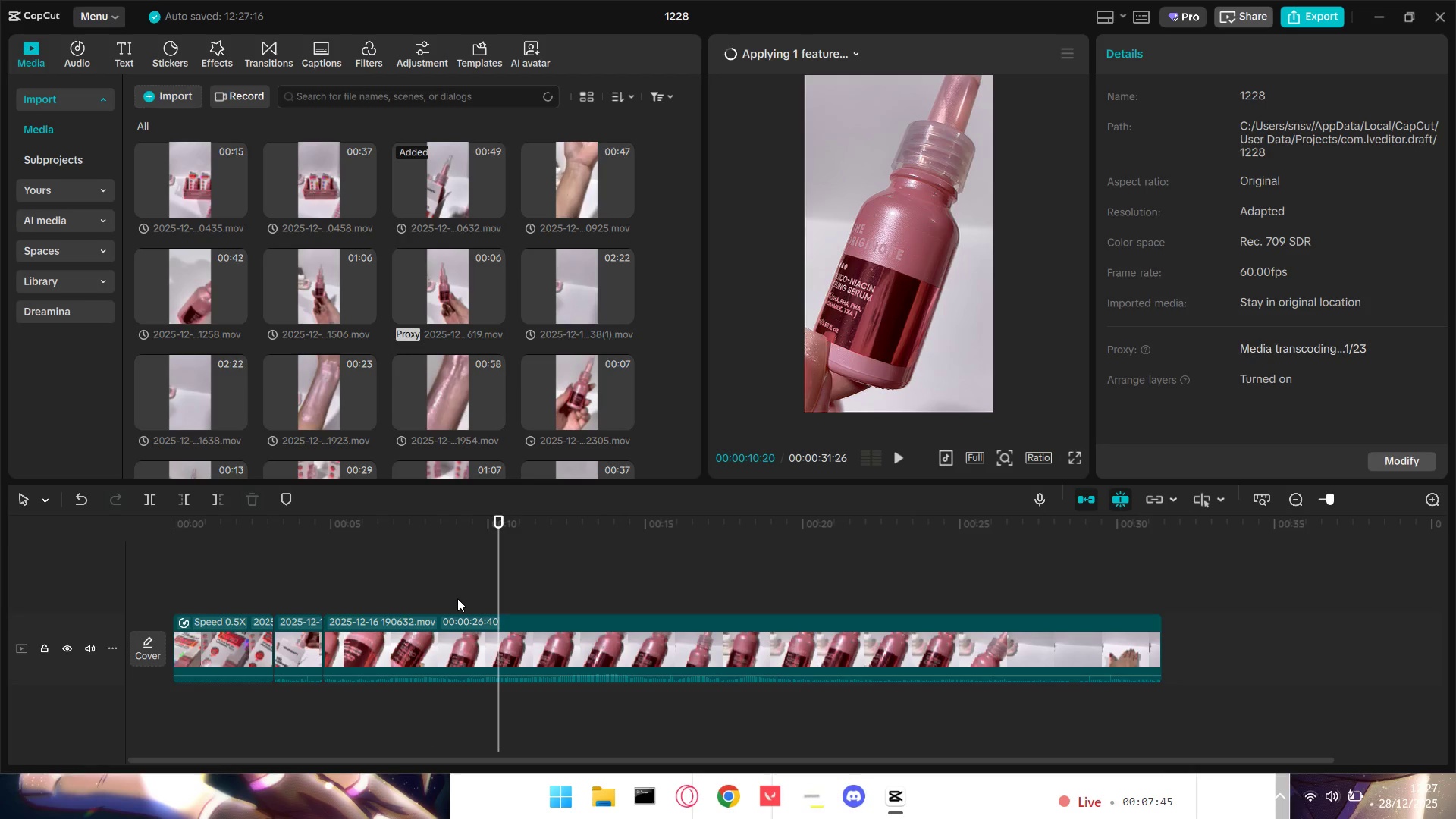 
key(Q)
 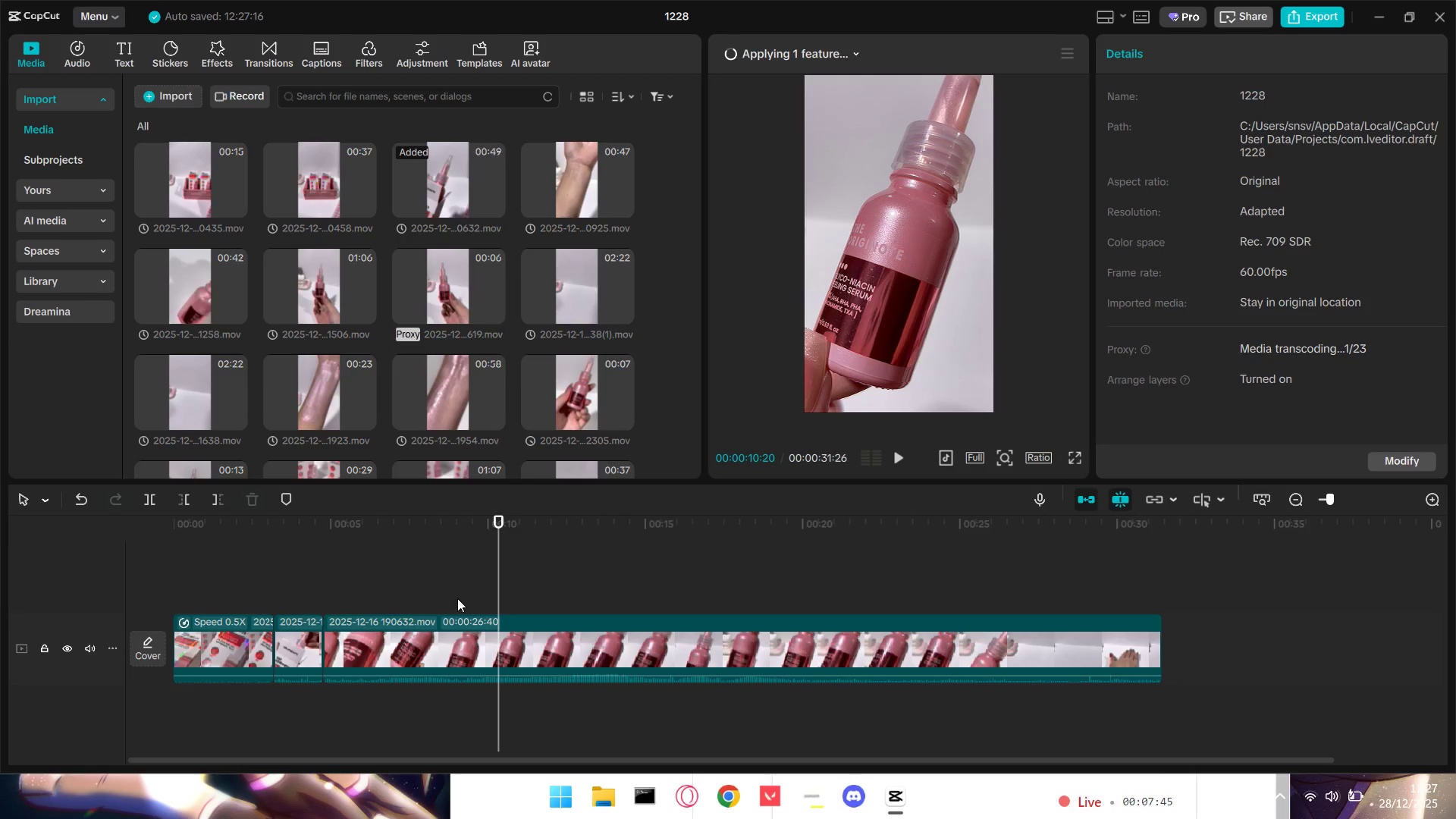 
key(Space)
 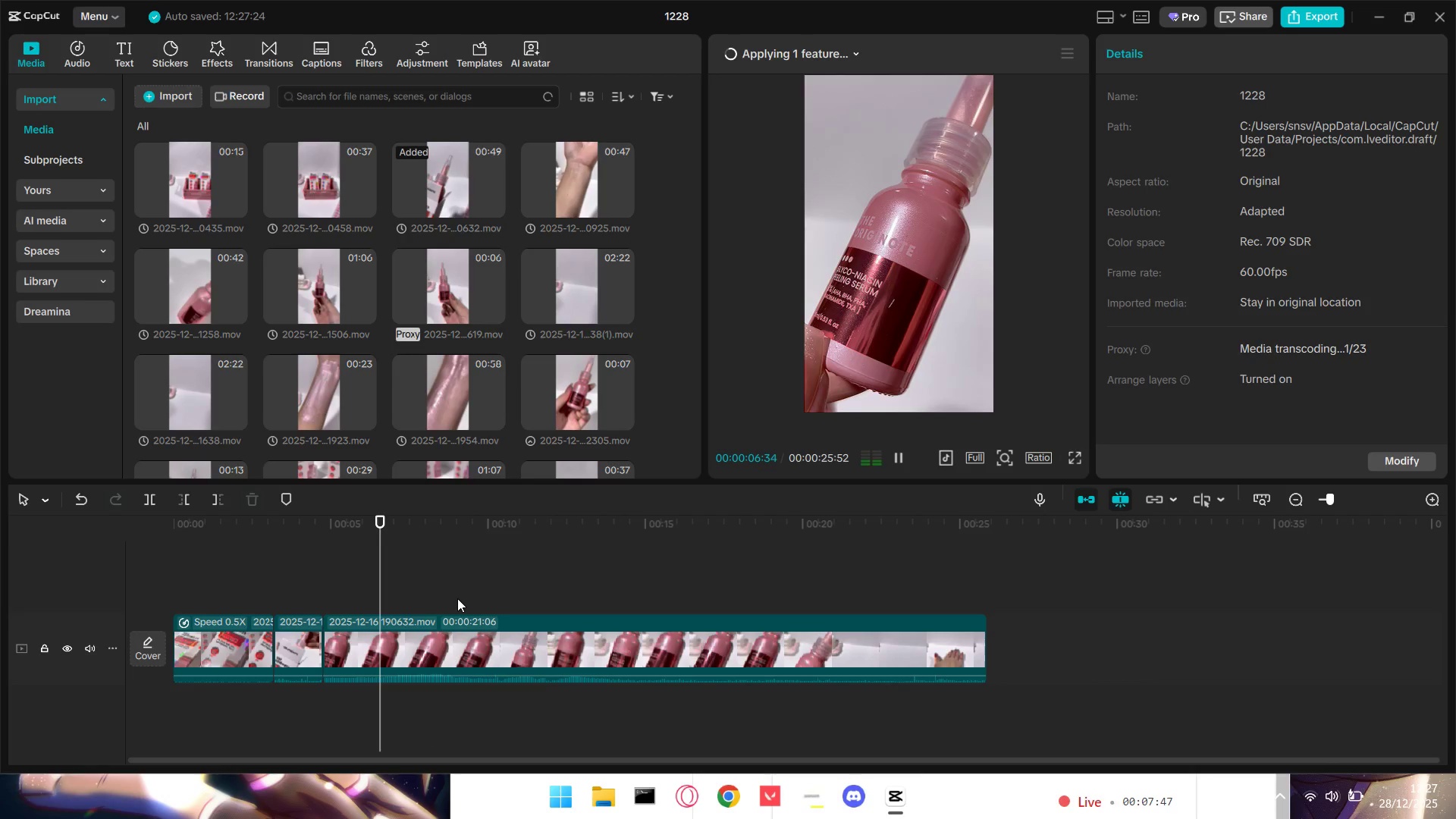 
key(Space)
 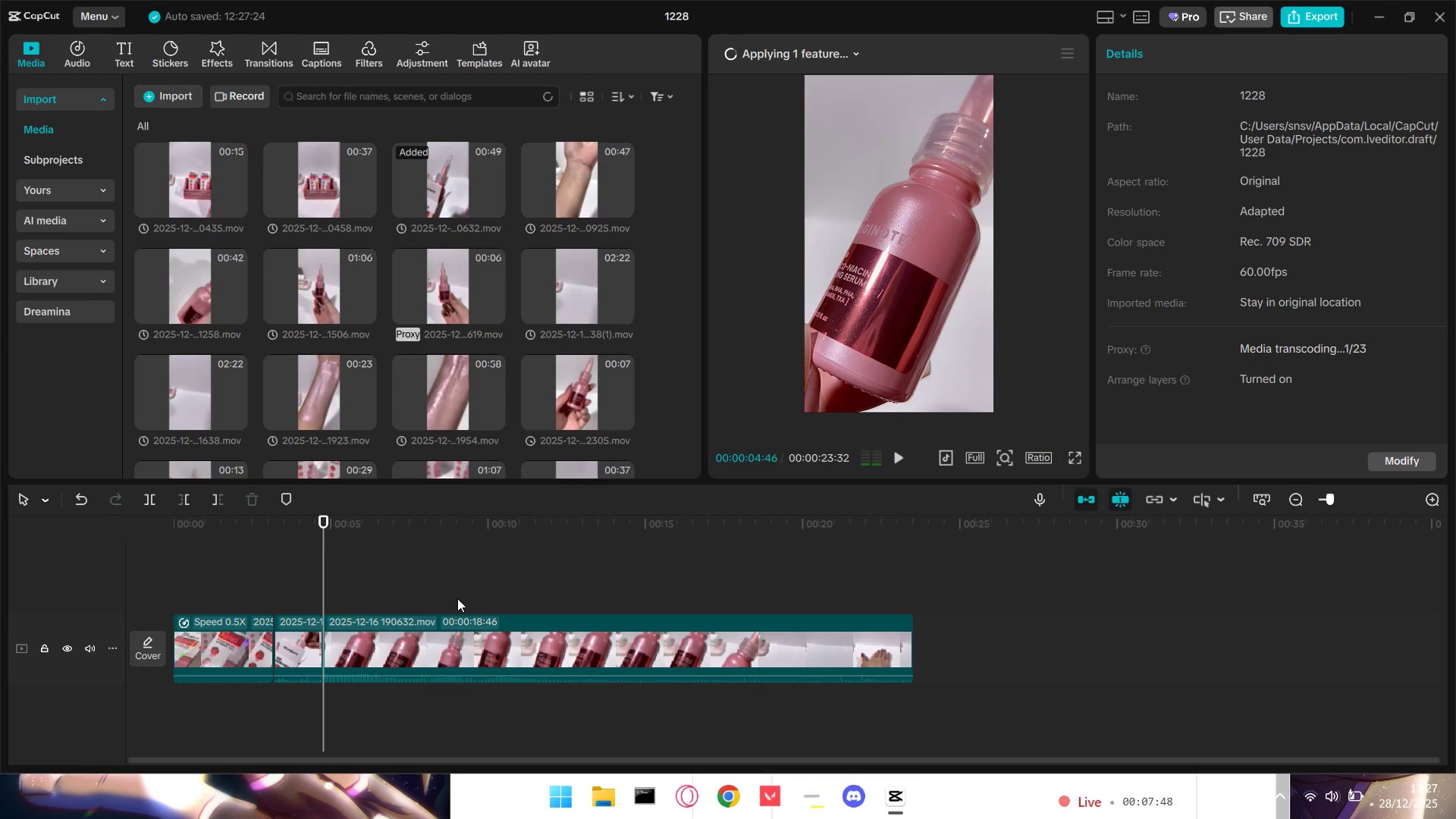 
key(Q)
 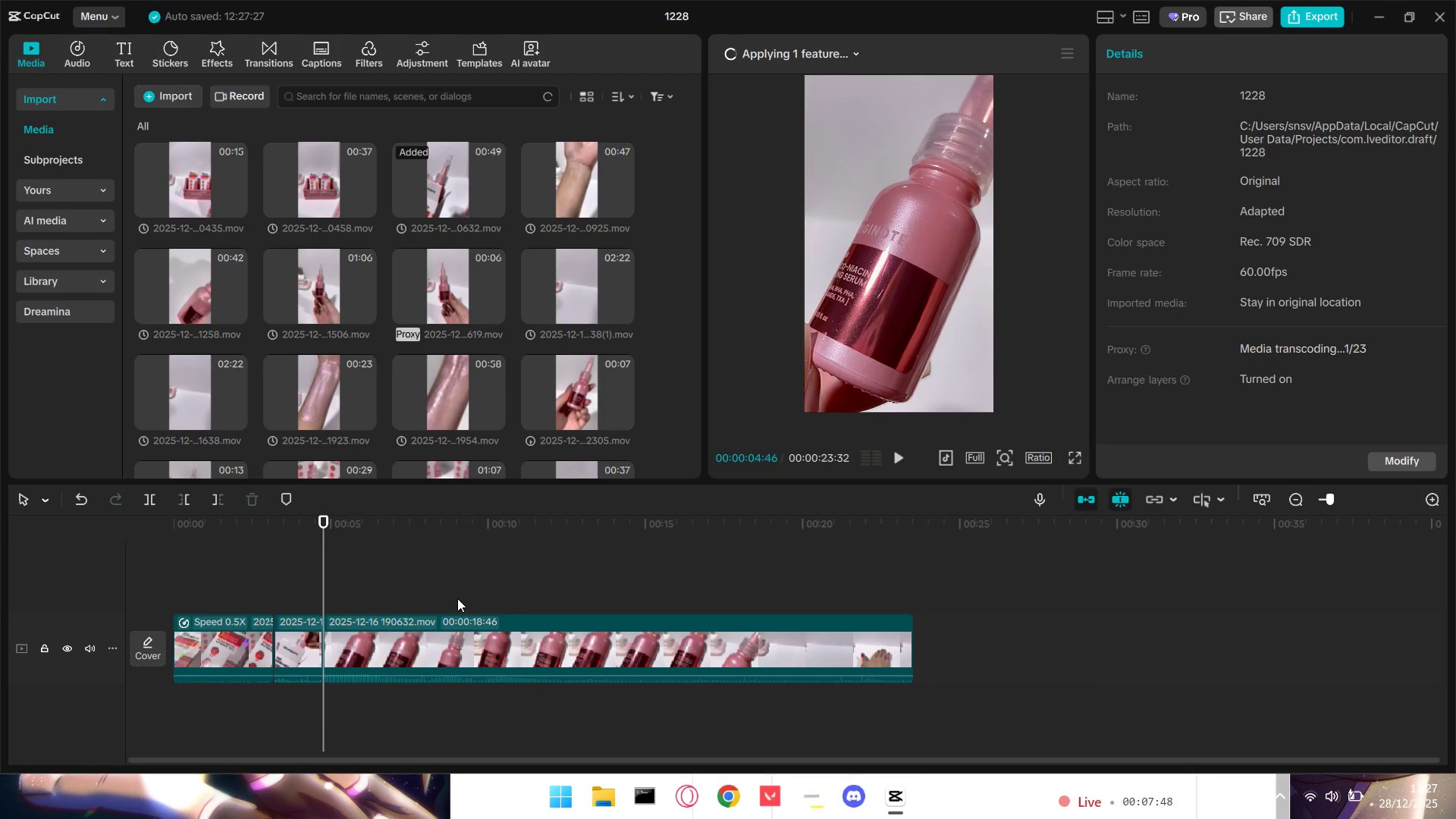 
key(Space)
 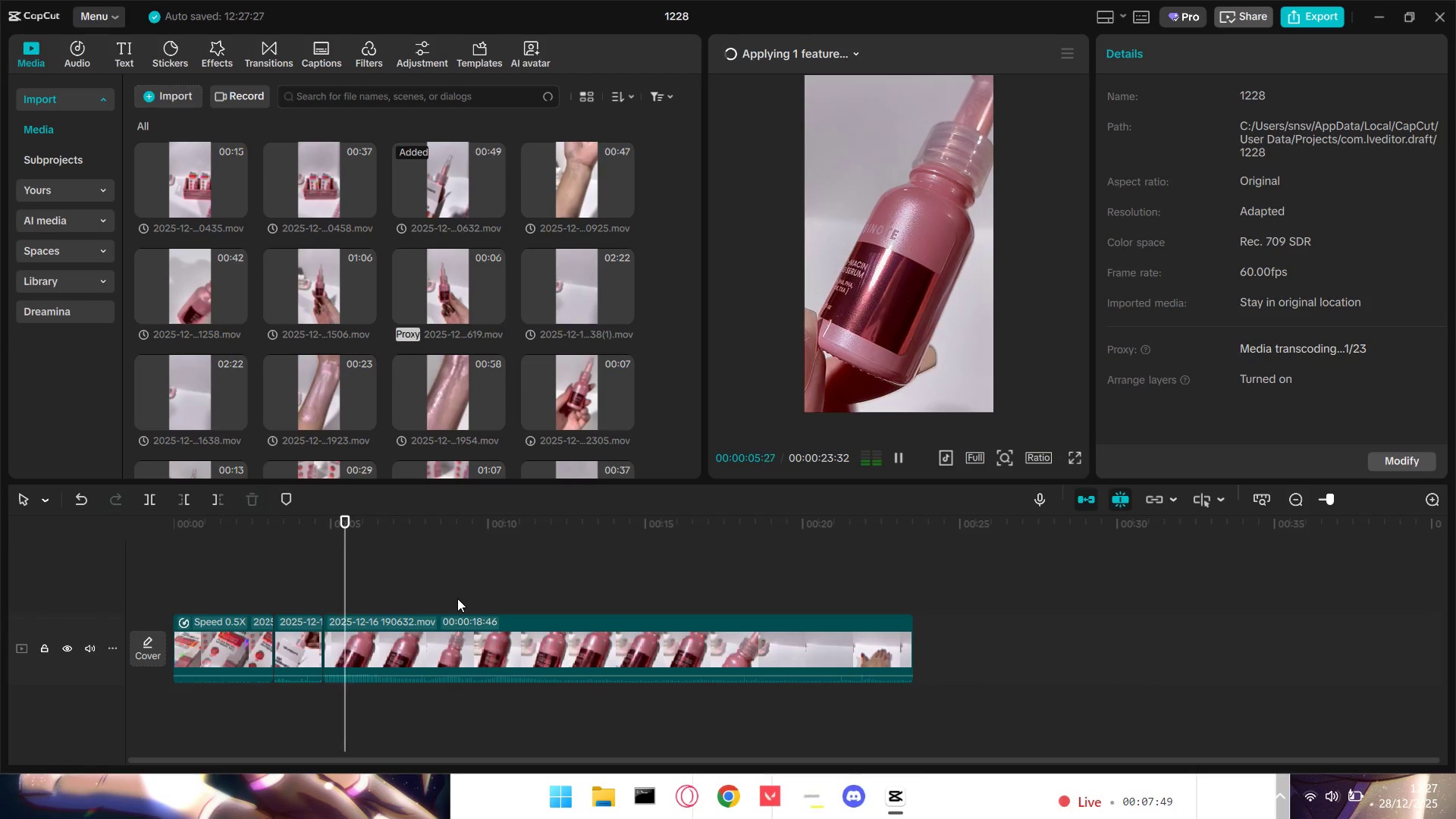 
key(Space)
 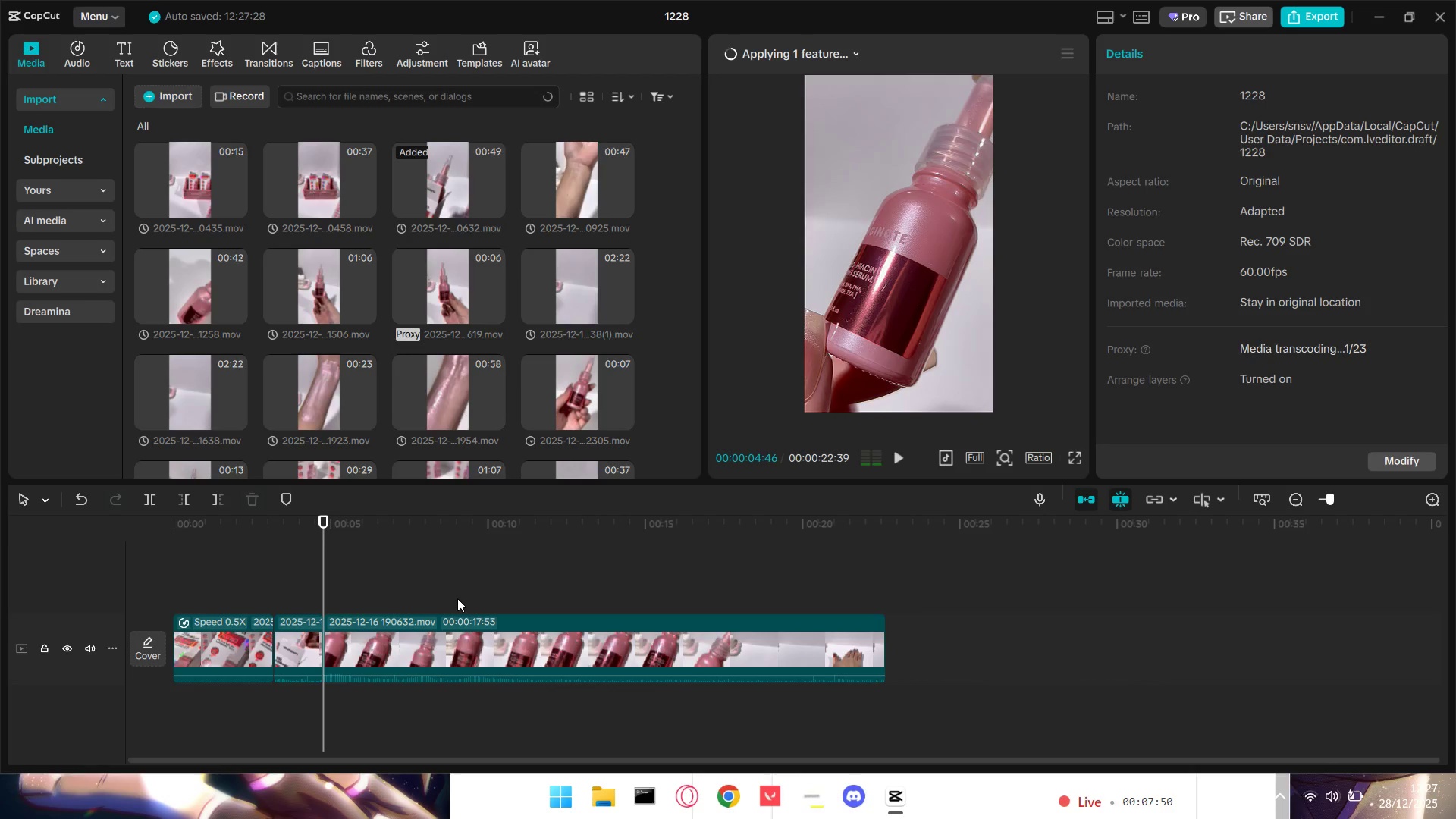 
key(Q)
 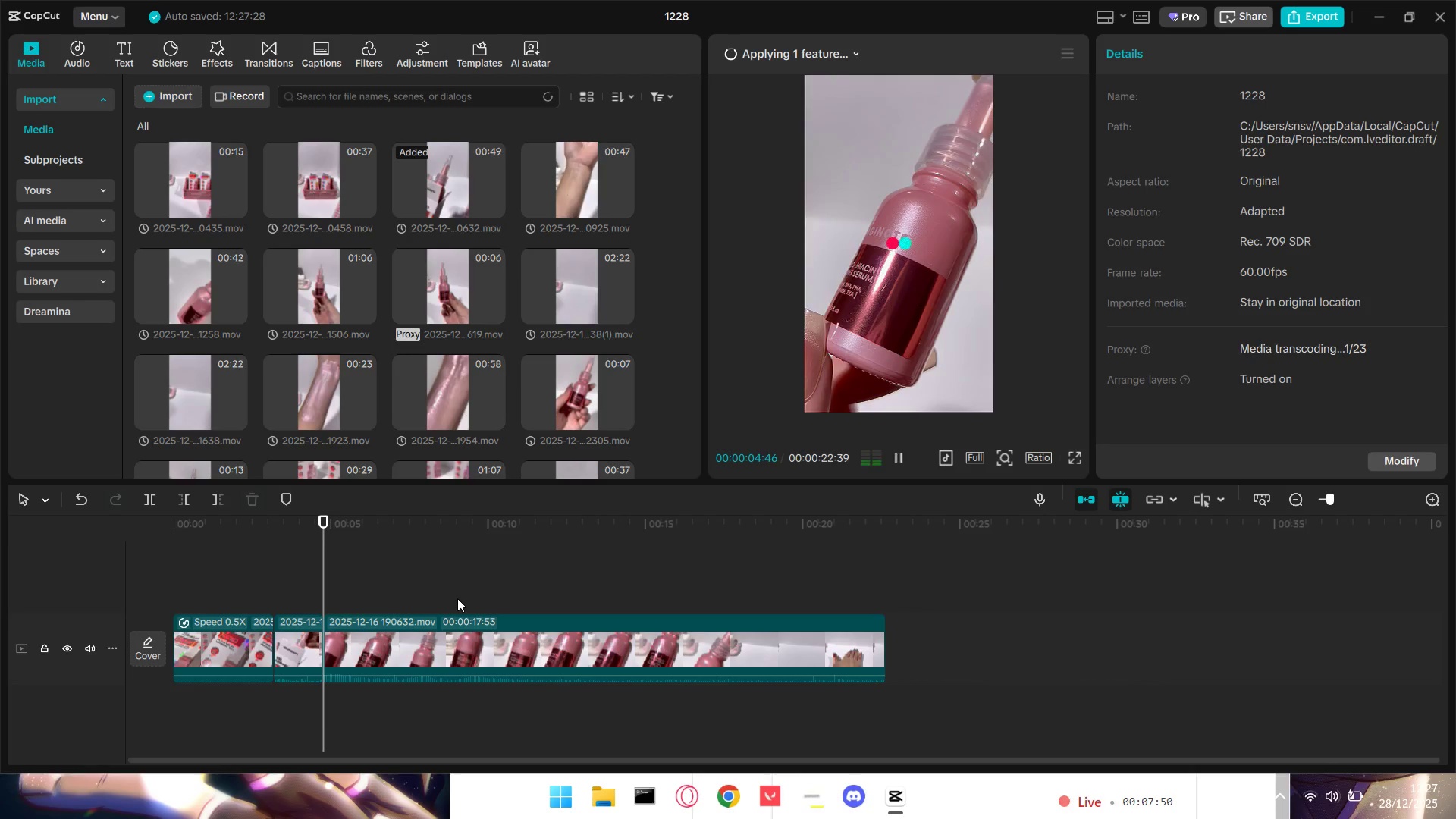 
key(Space)
 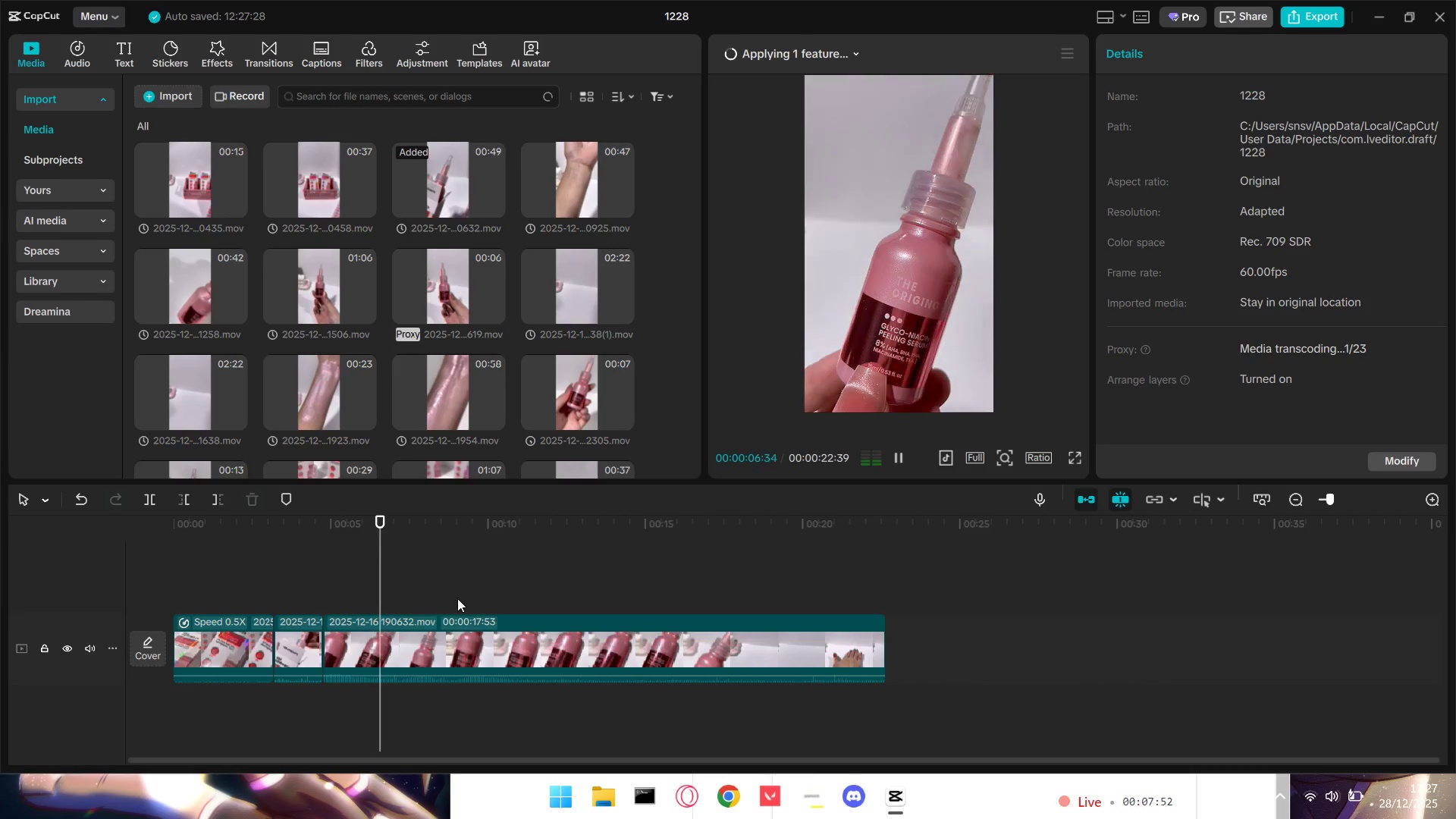 
key(Space)
 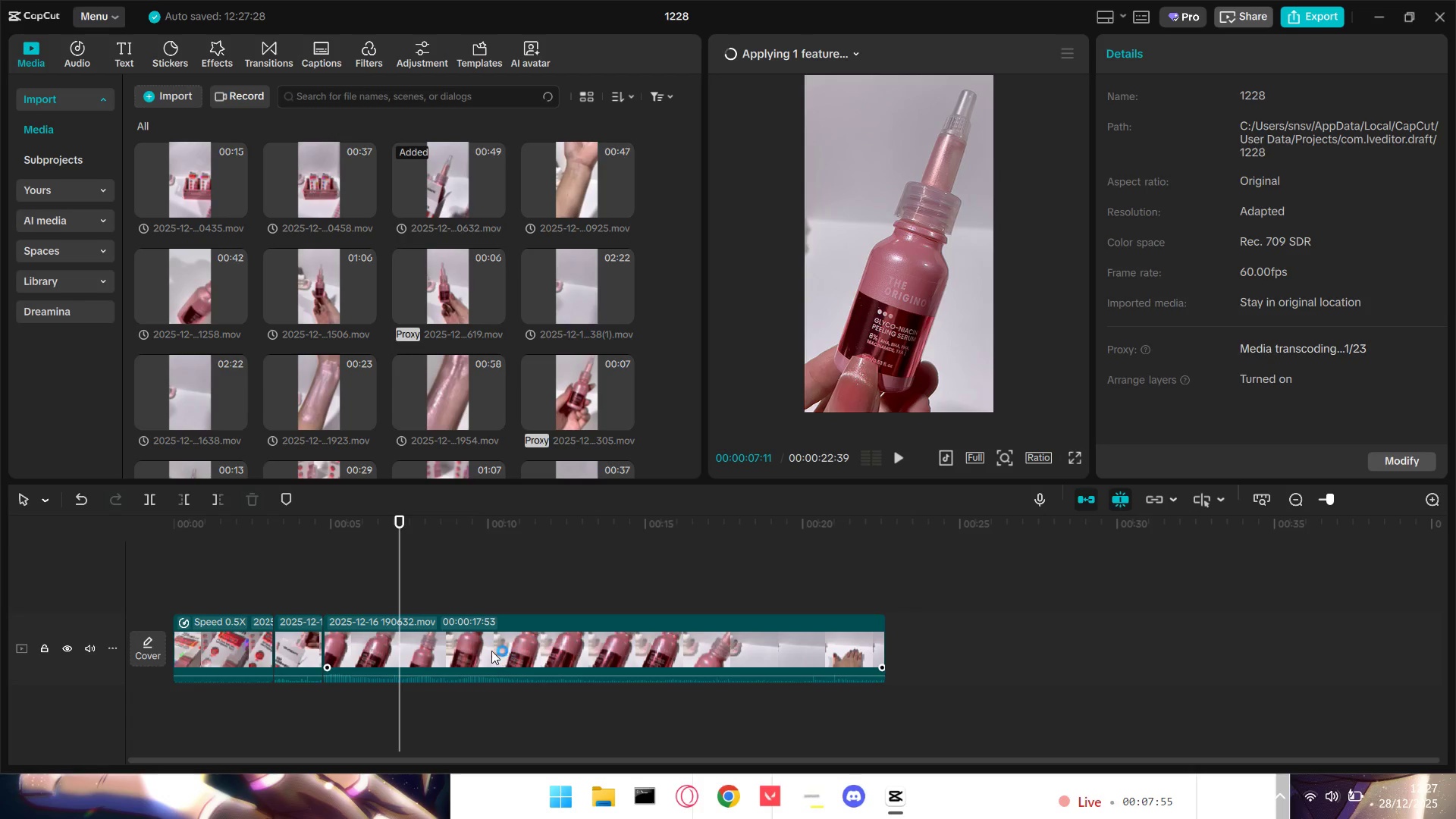 
left_click([463, 586])
 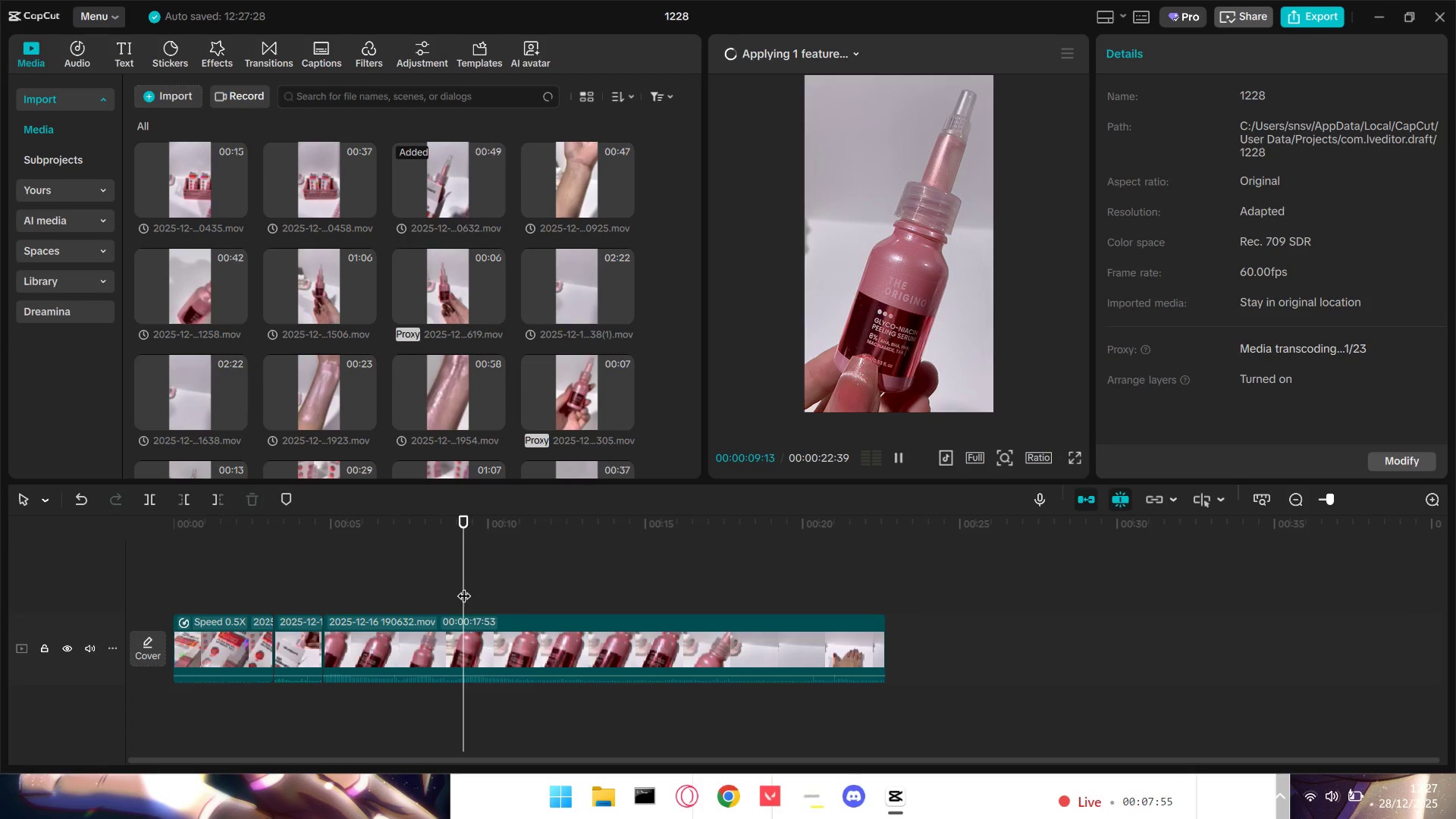 
key(Space)
 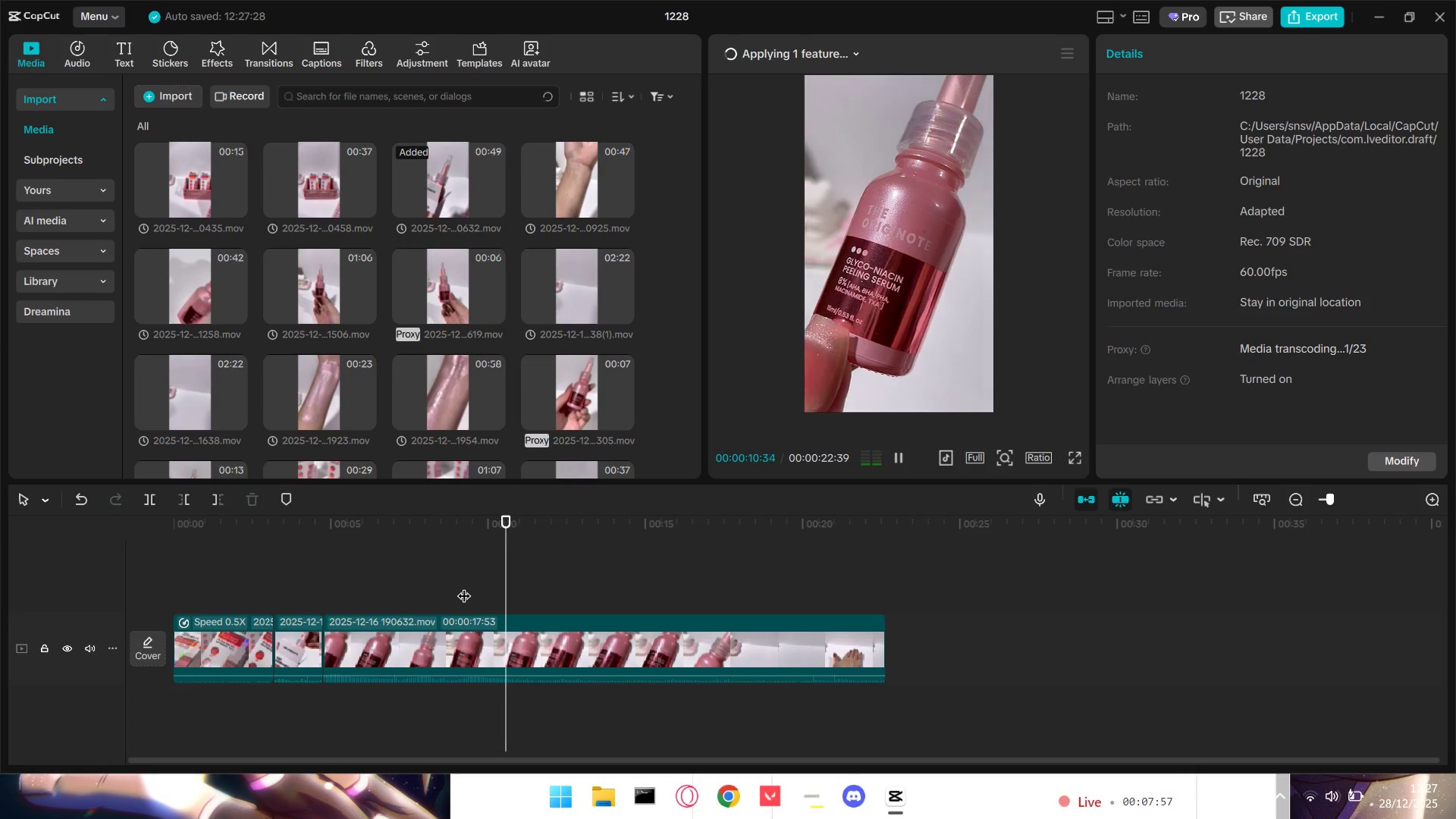 
key(Space)
 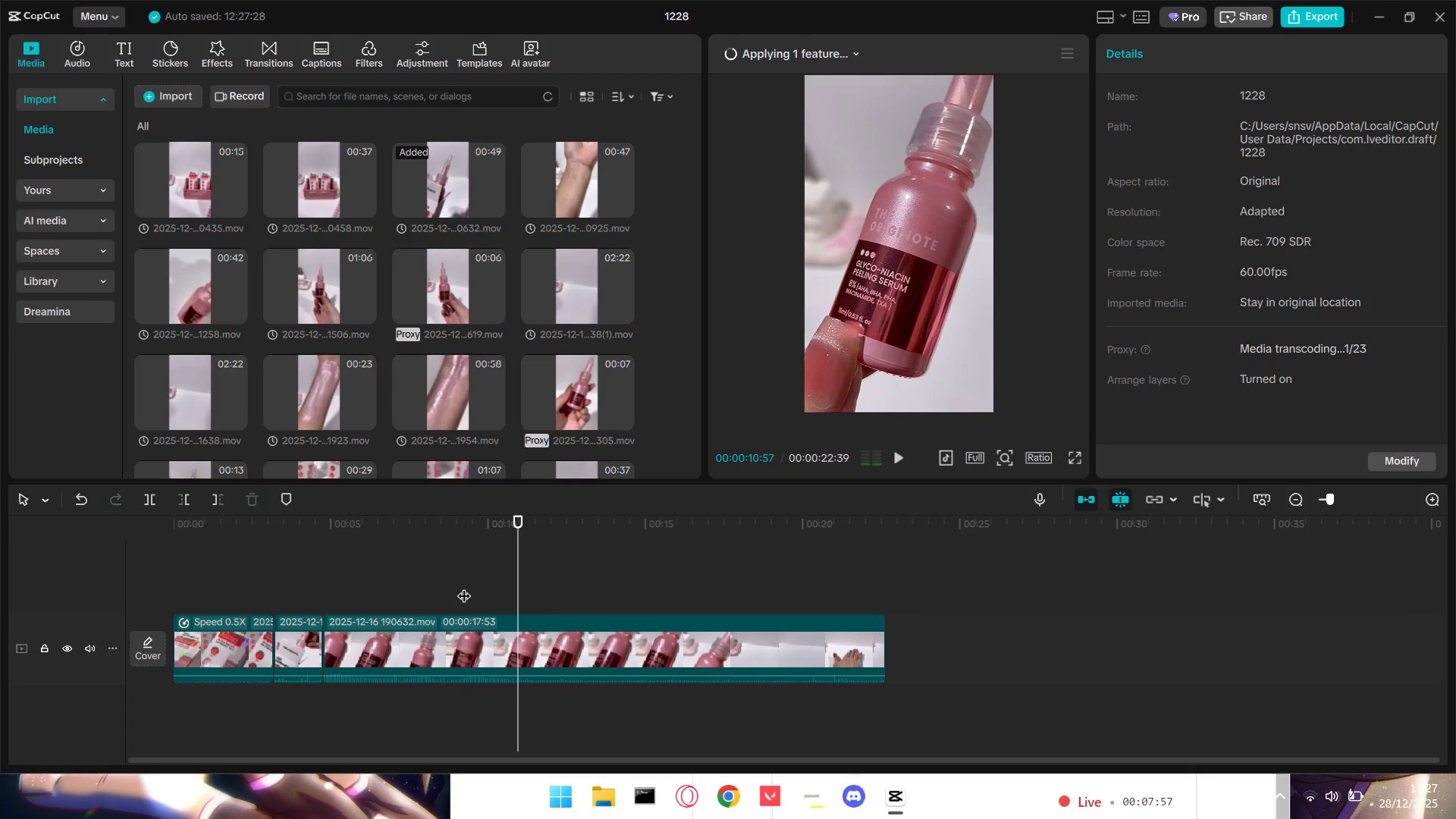 
key(Q)
 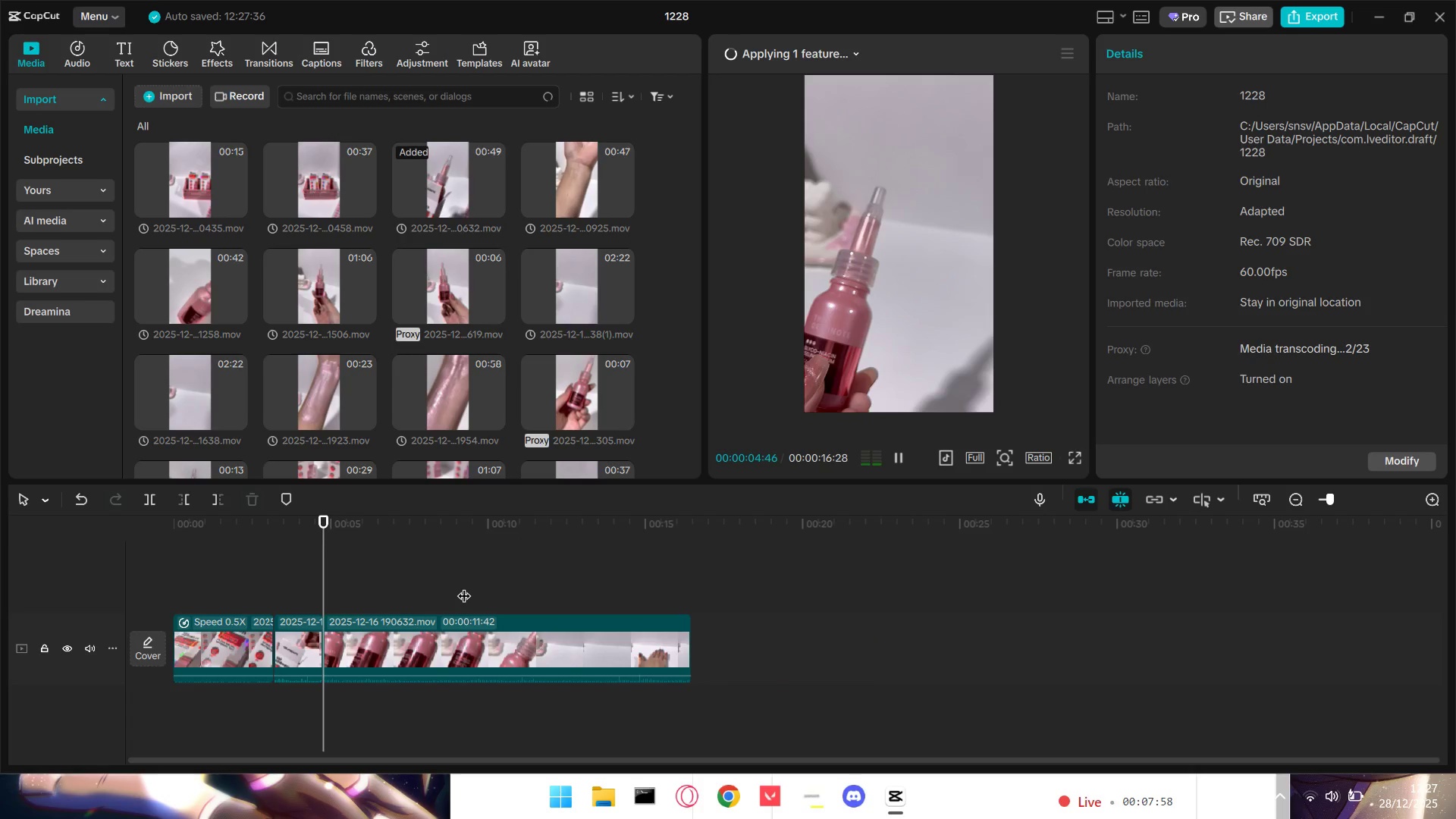 
key(Space)
 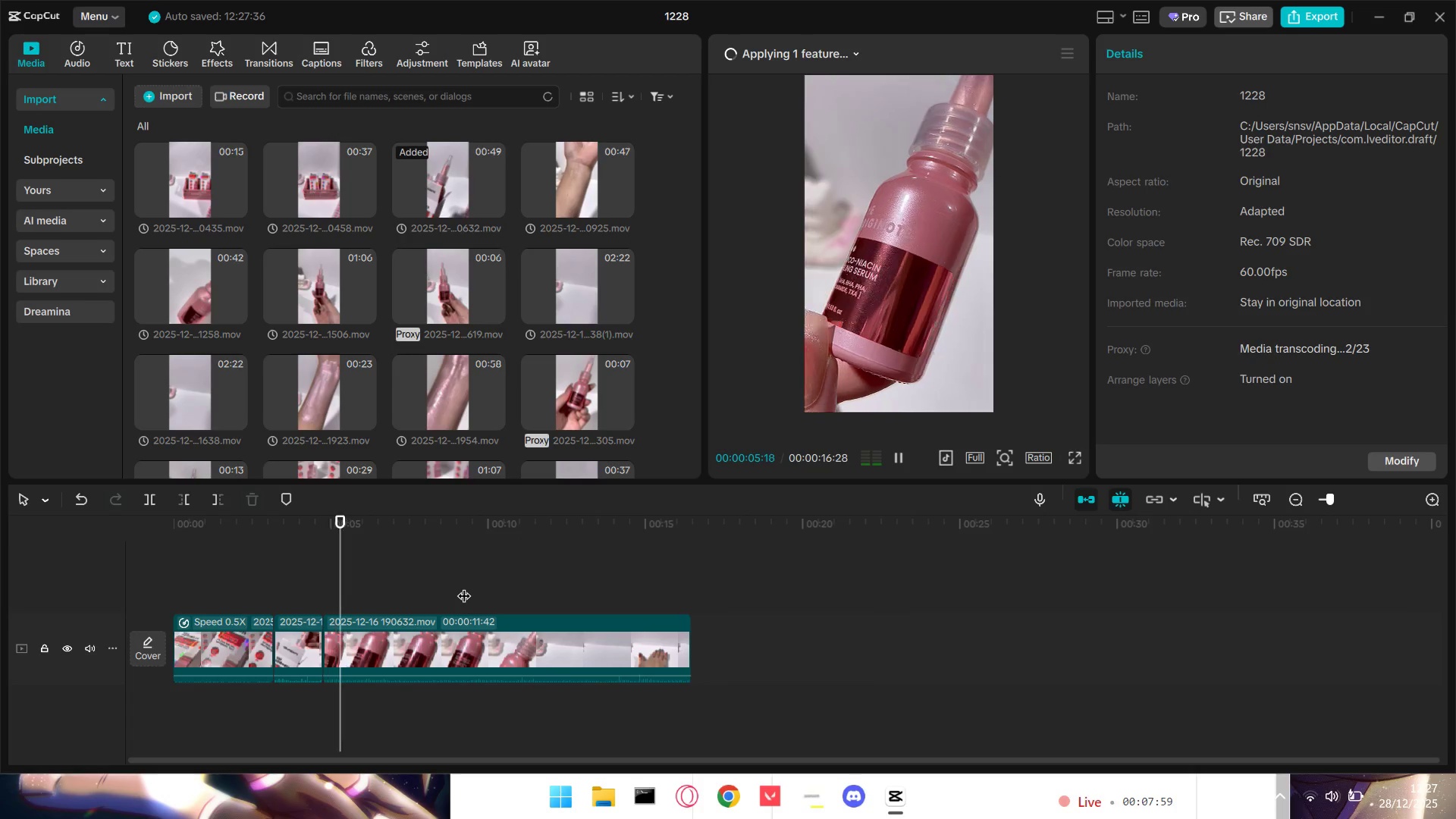 
key(Space)
 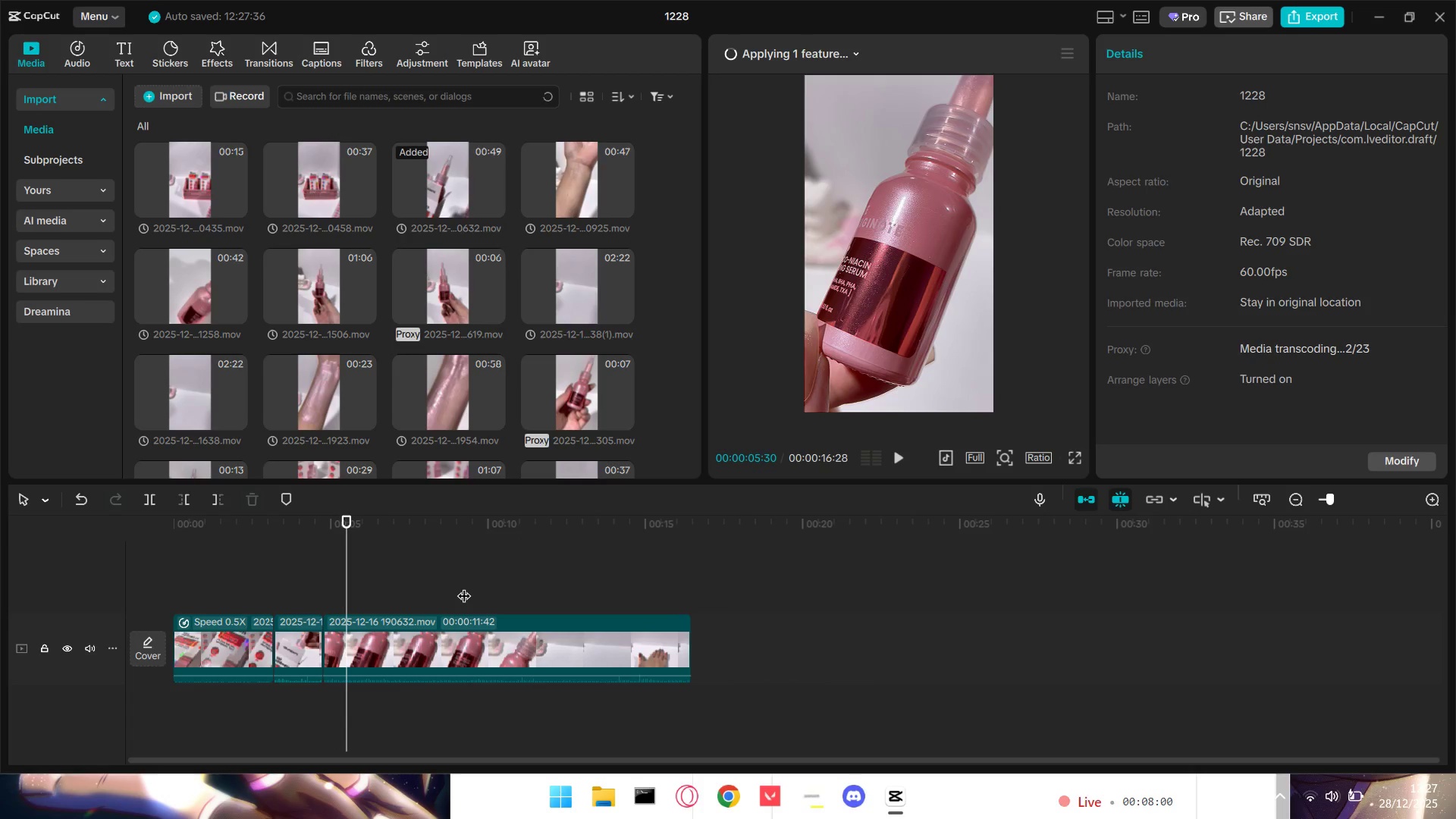 
key(Q)
 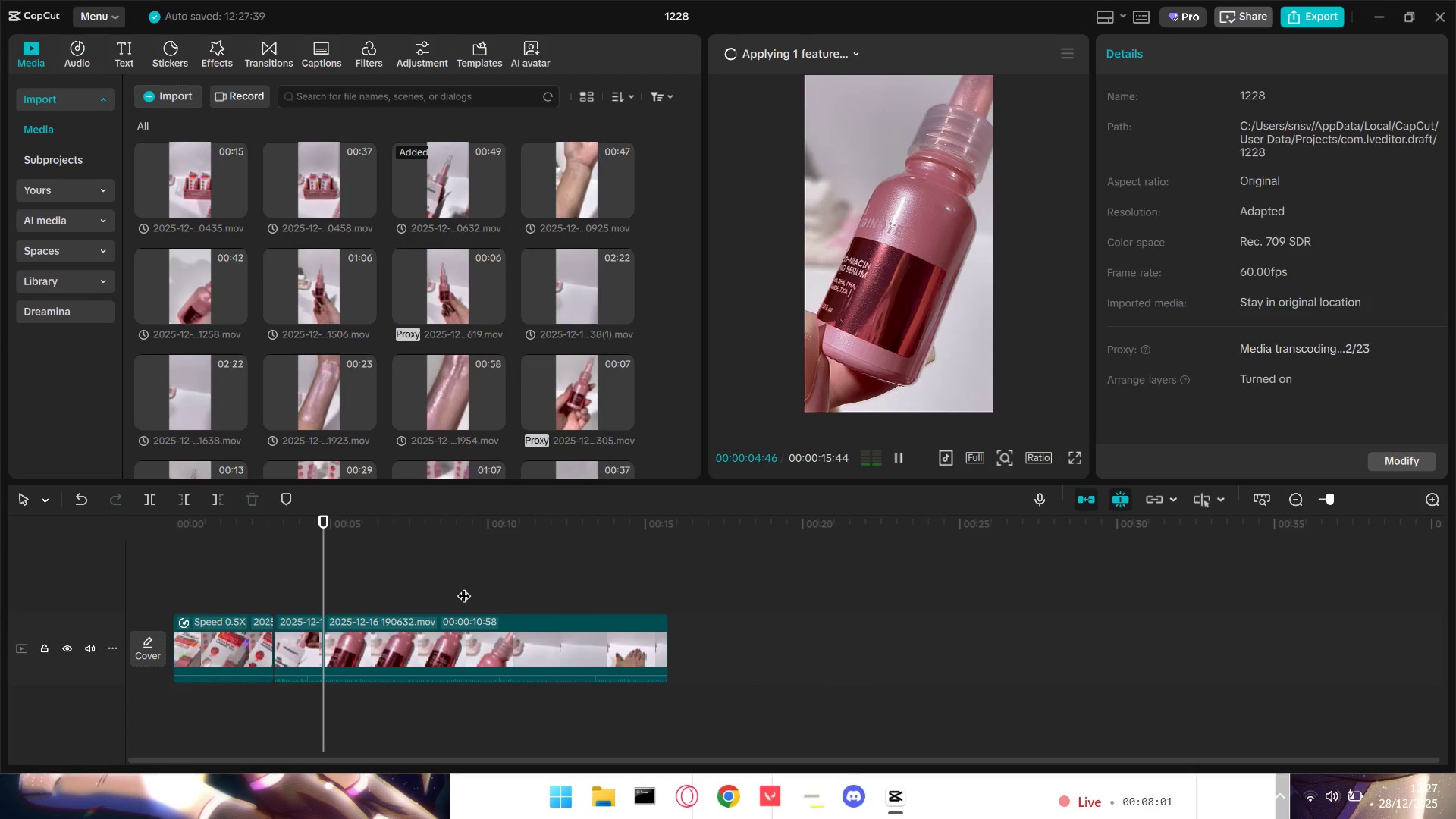 
key(Space)
 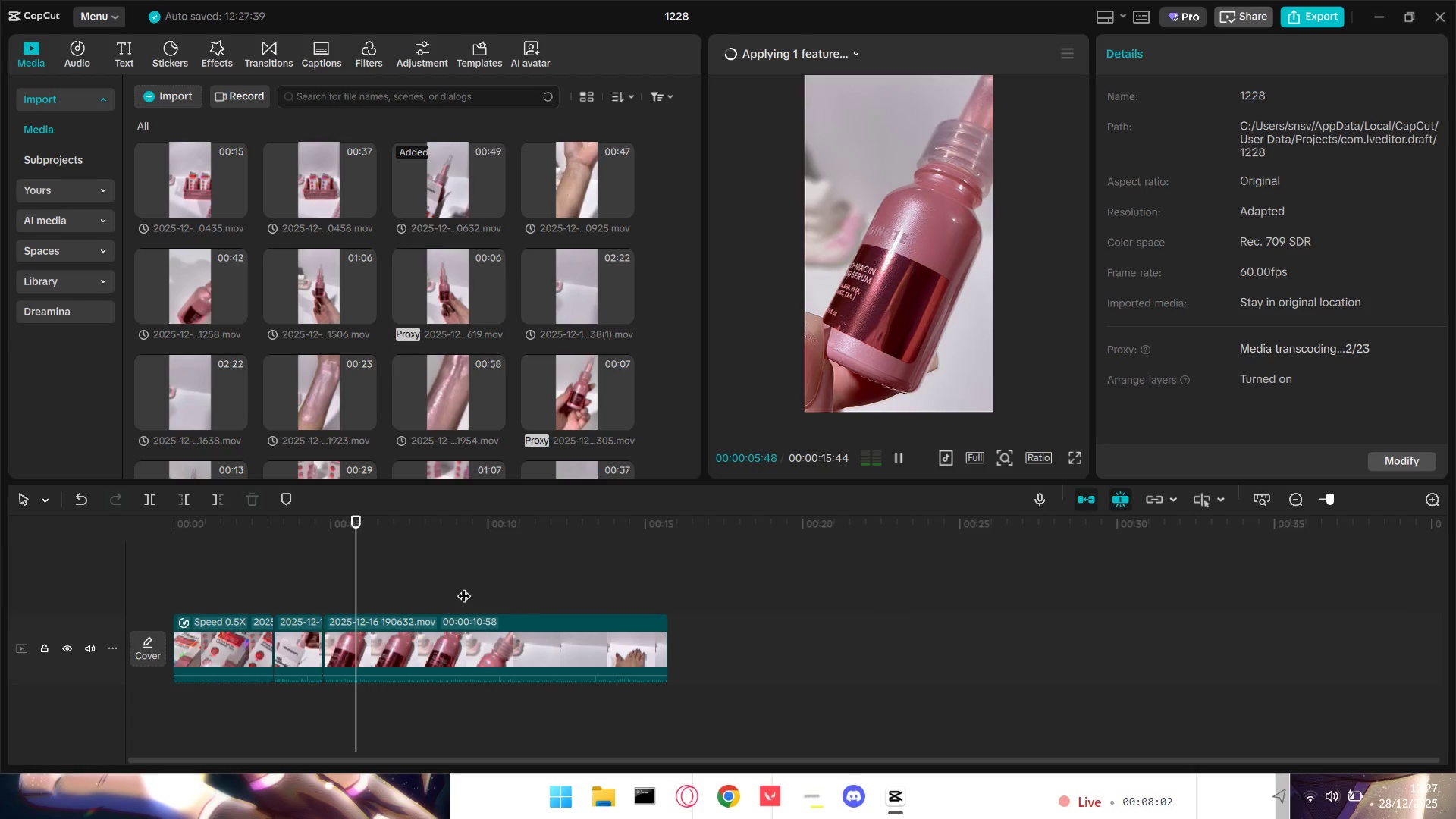 
key(Space)
 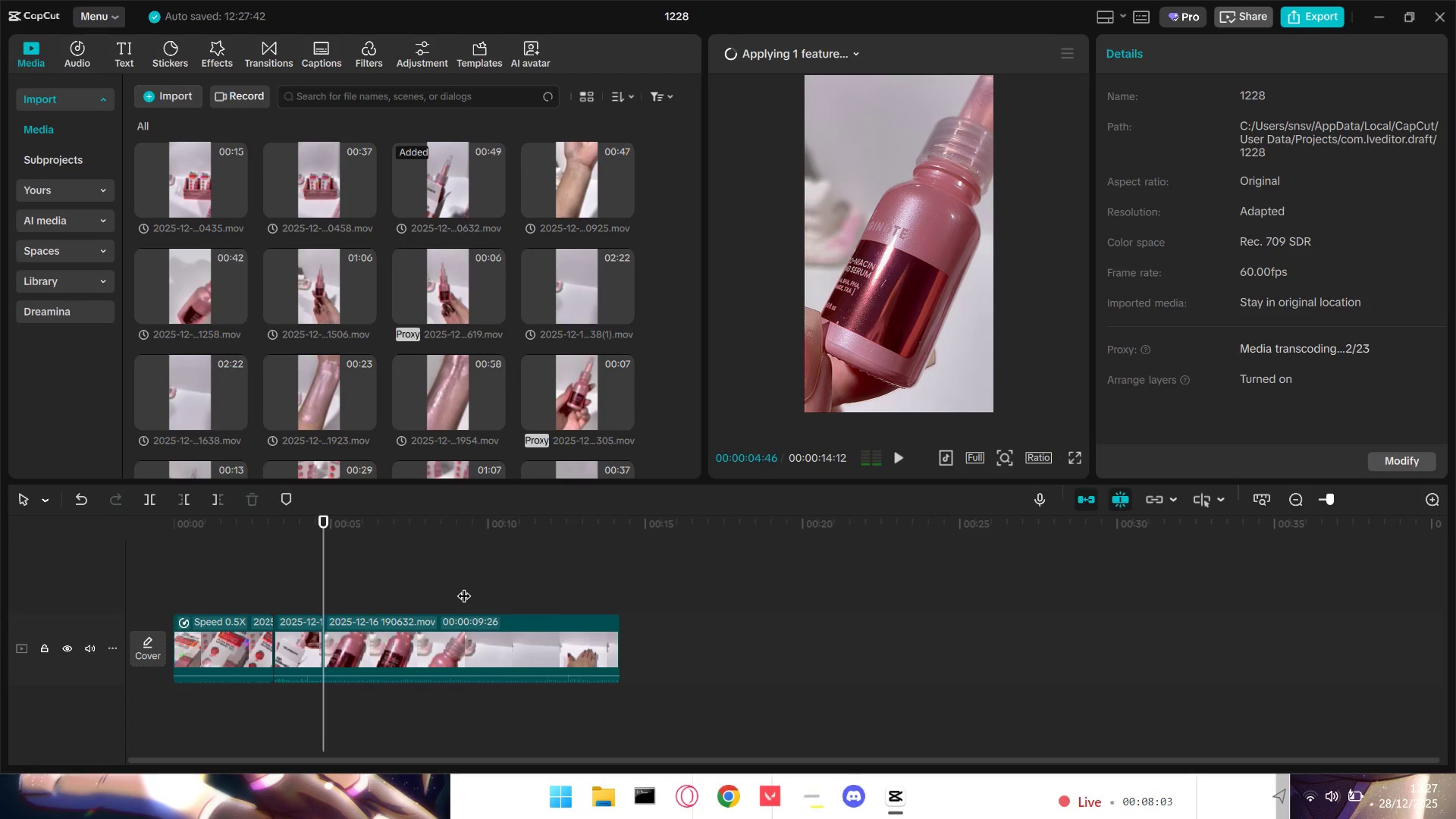 
key(Q)
 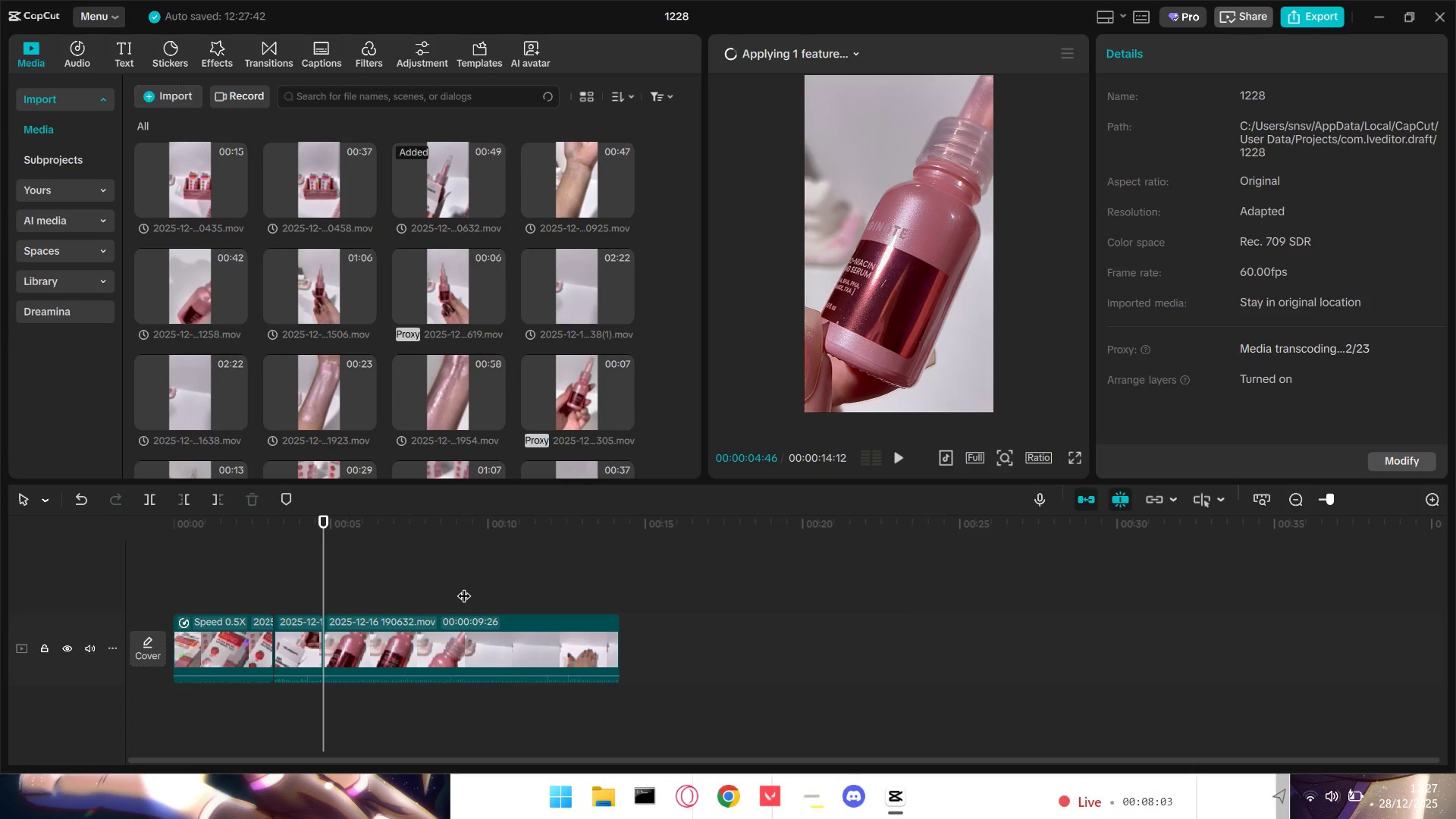 
key(Space)
 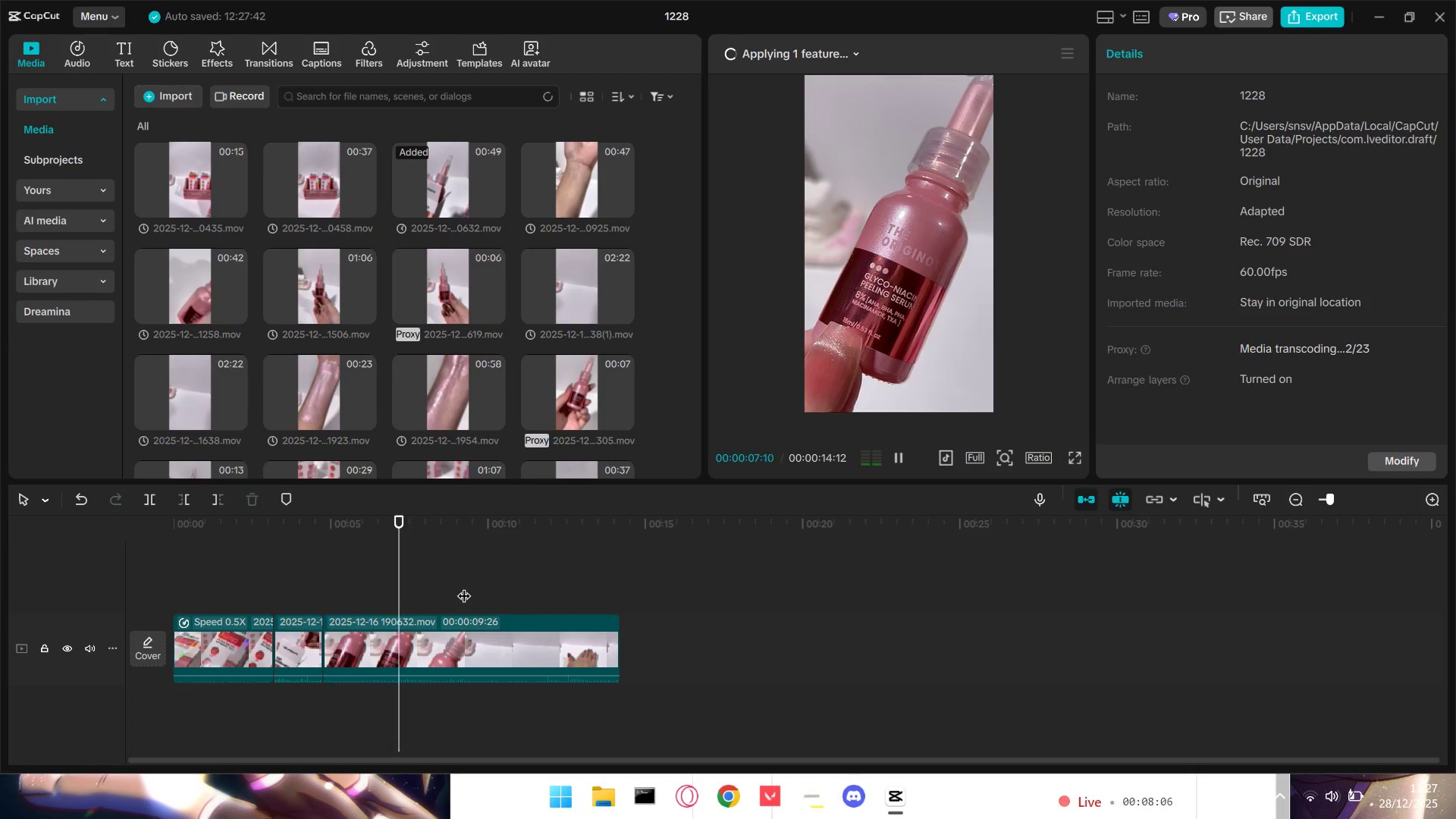 
key(Space)
 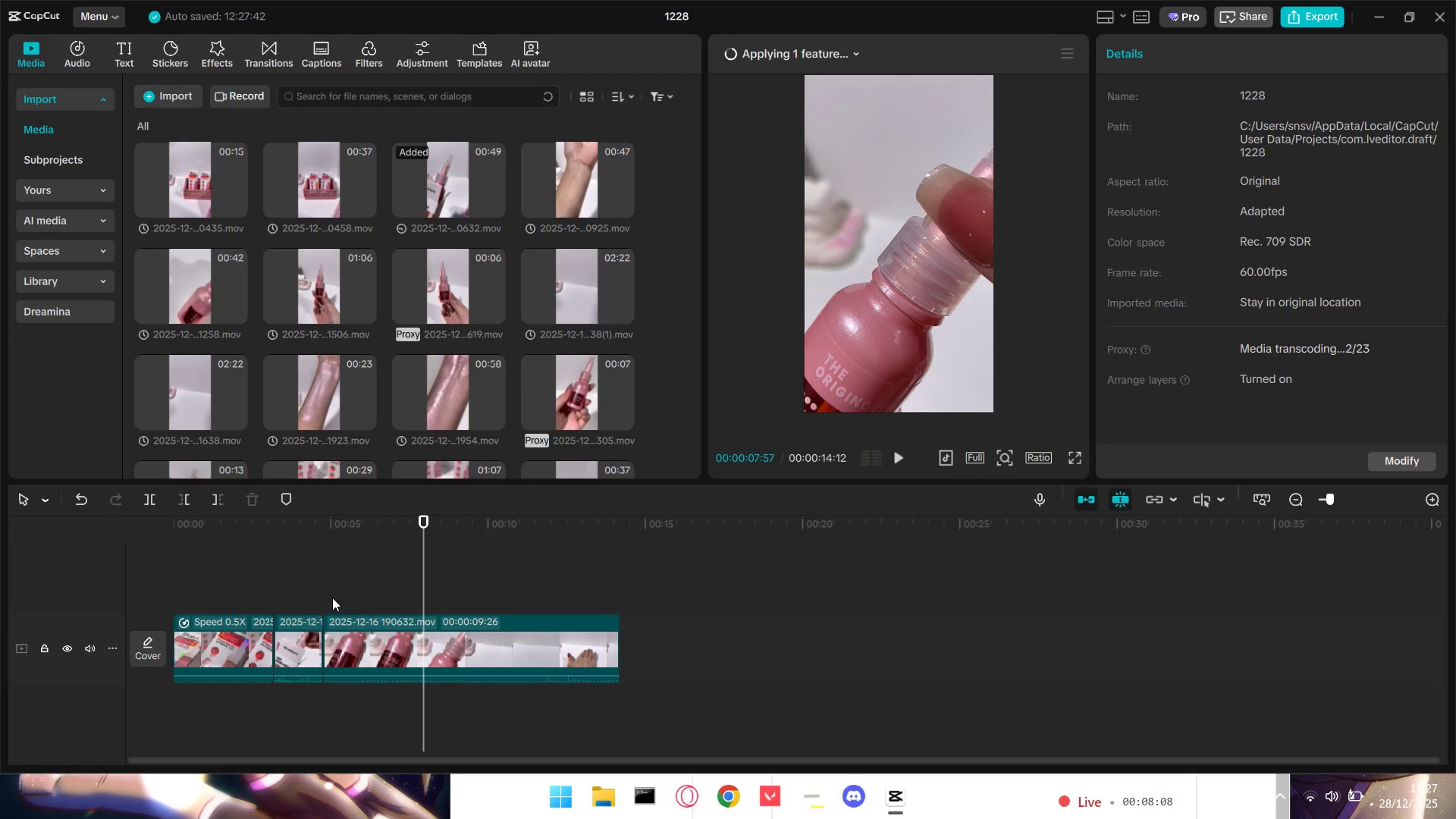 
left_click([331, 598])
 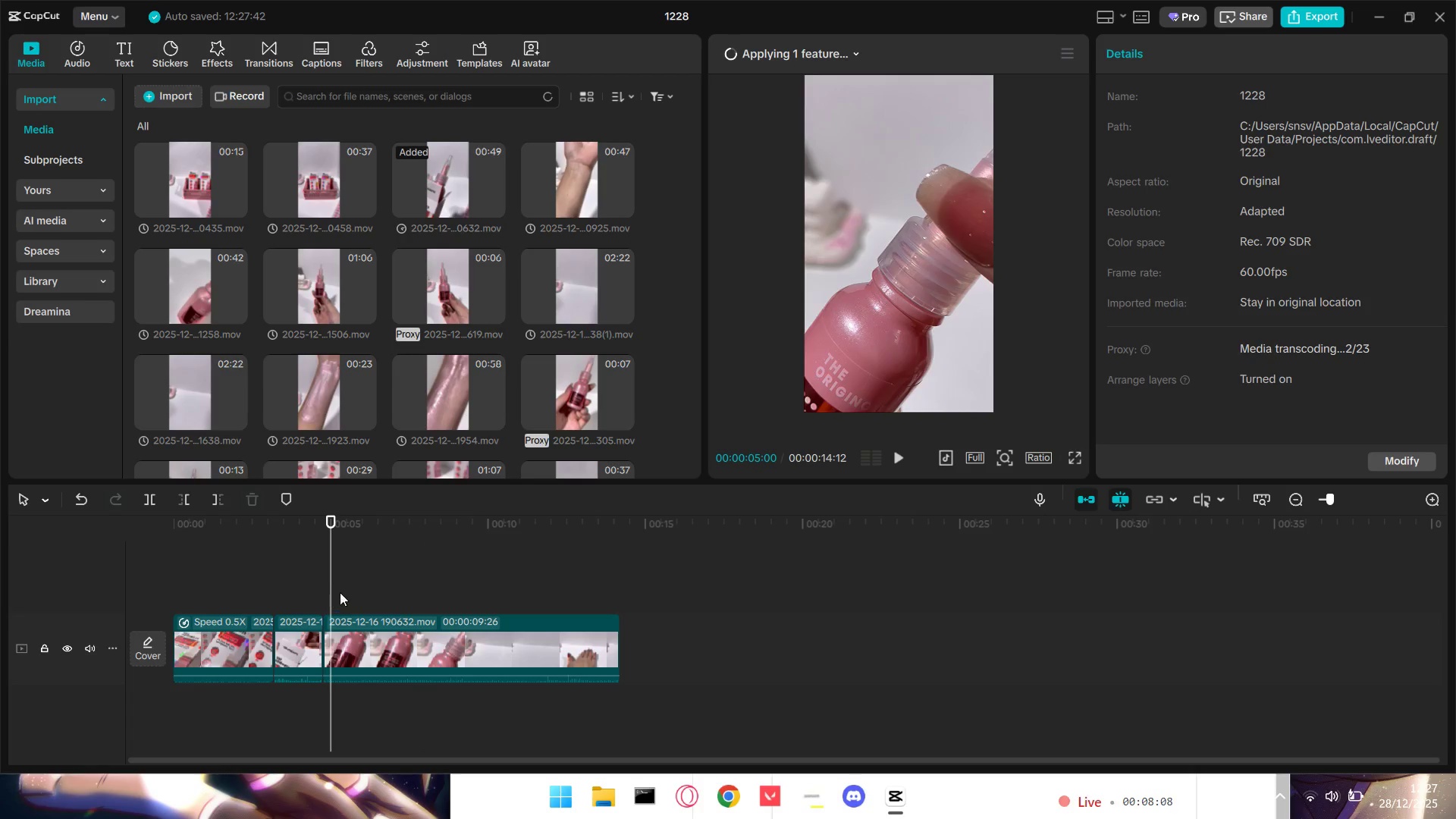 
key(Space)
 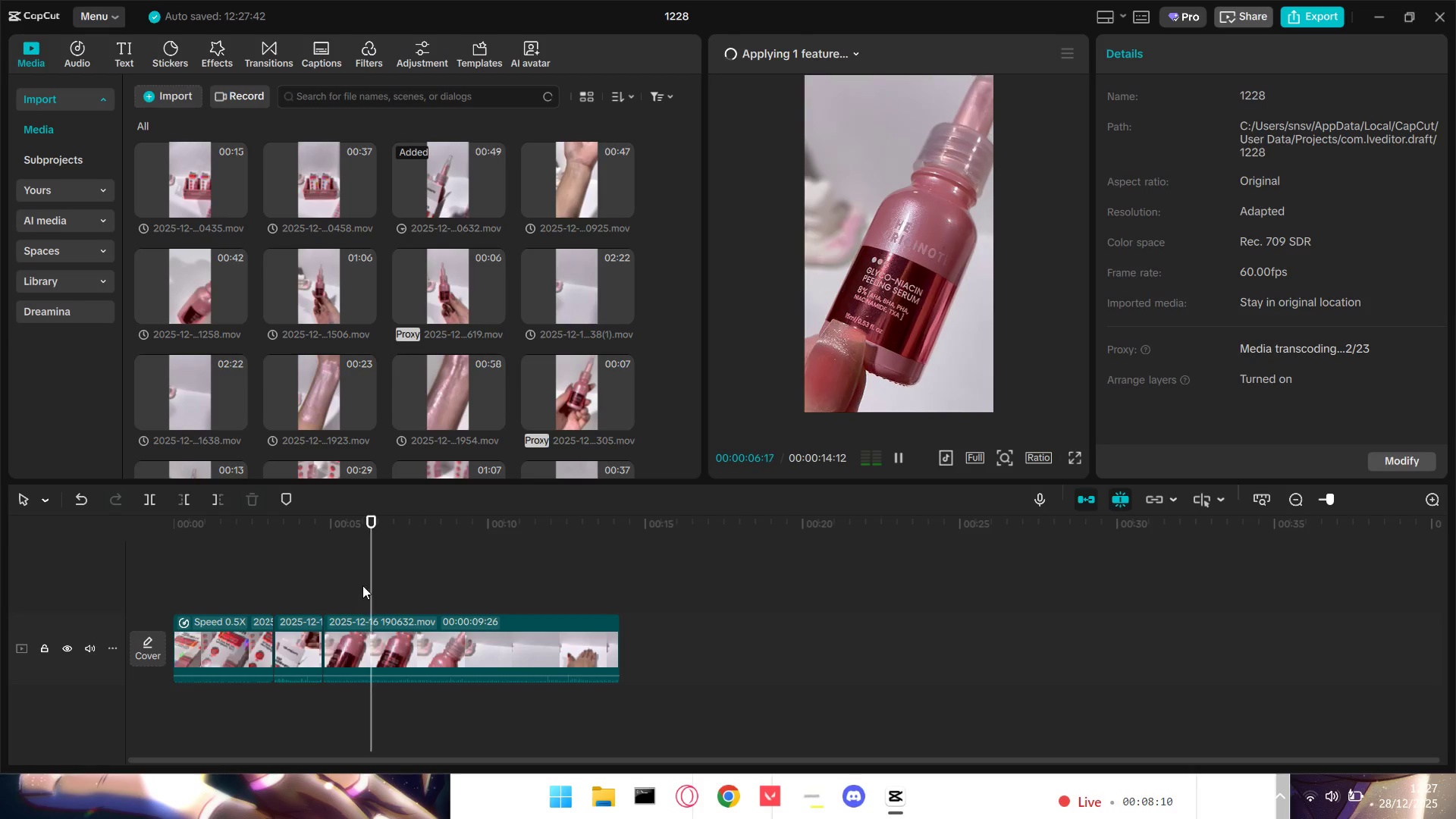 
key(Space)
 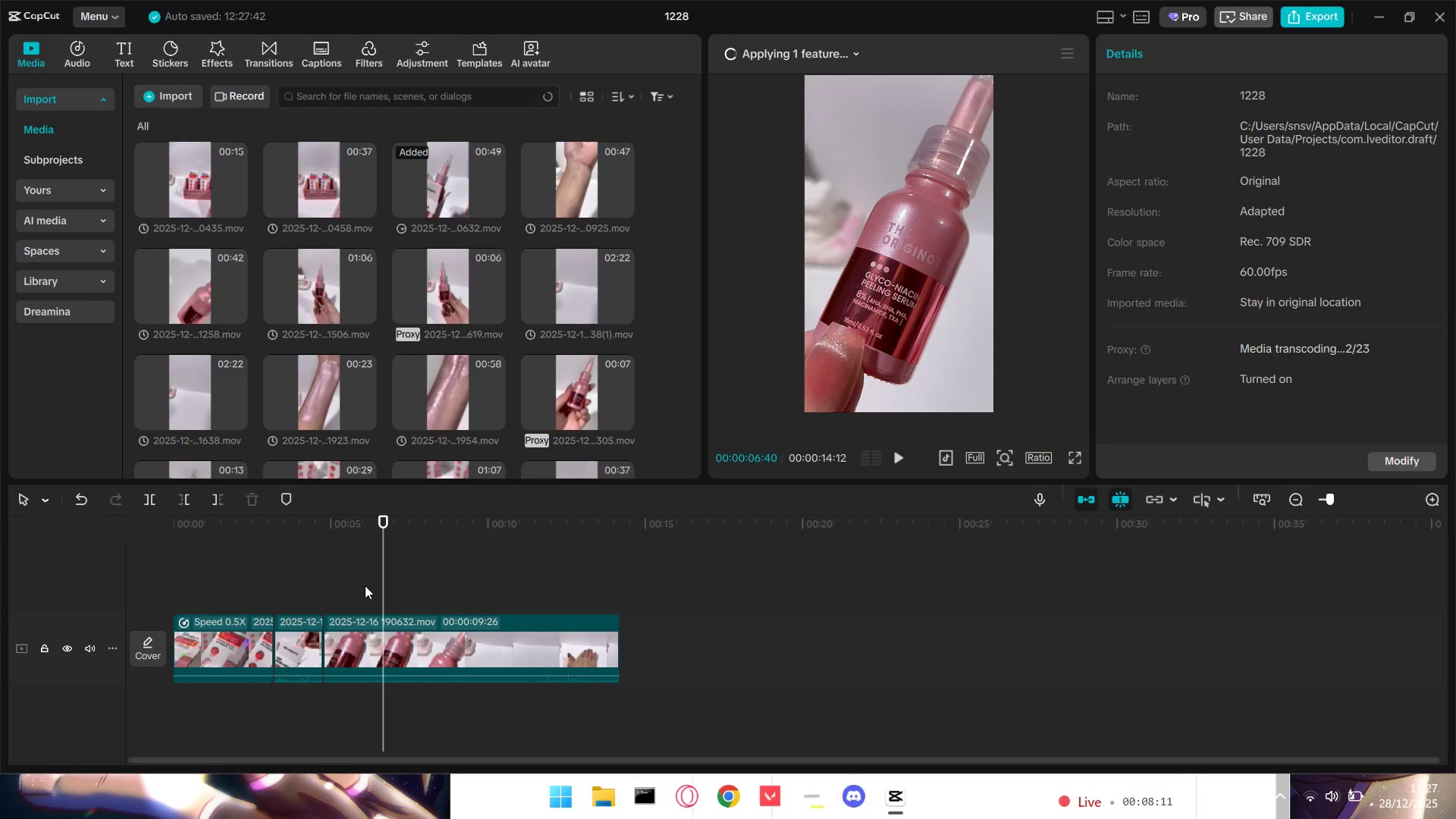 
key(Space)
 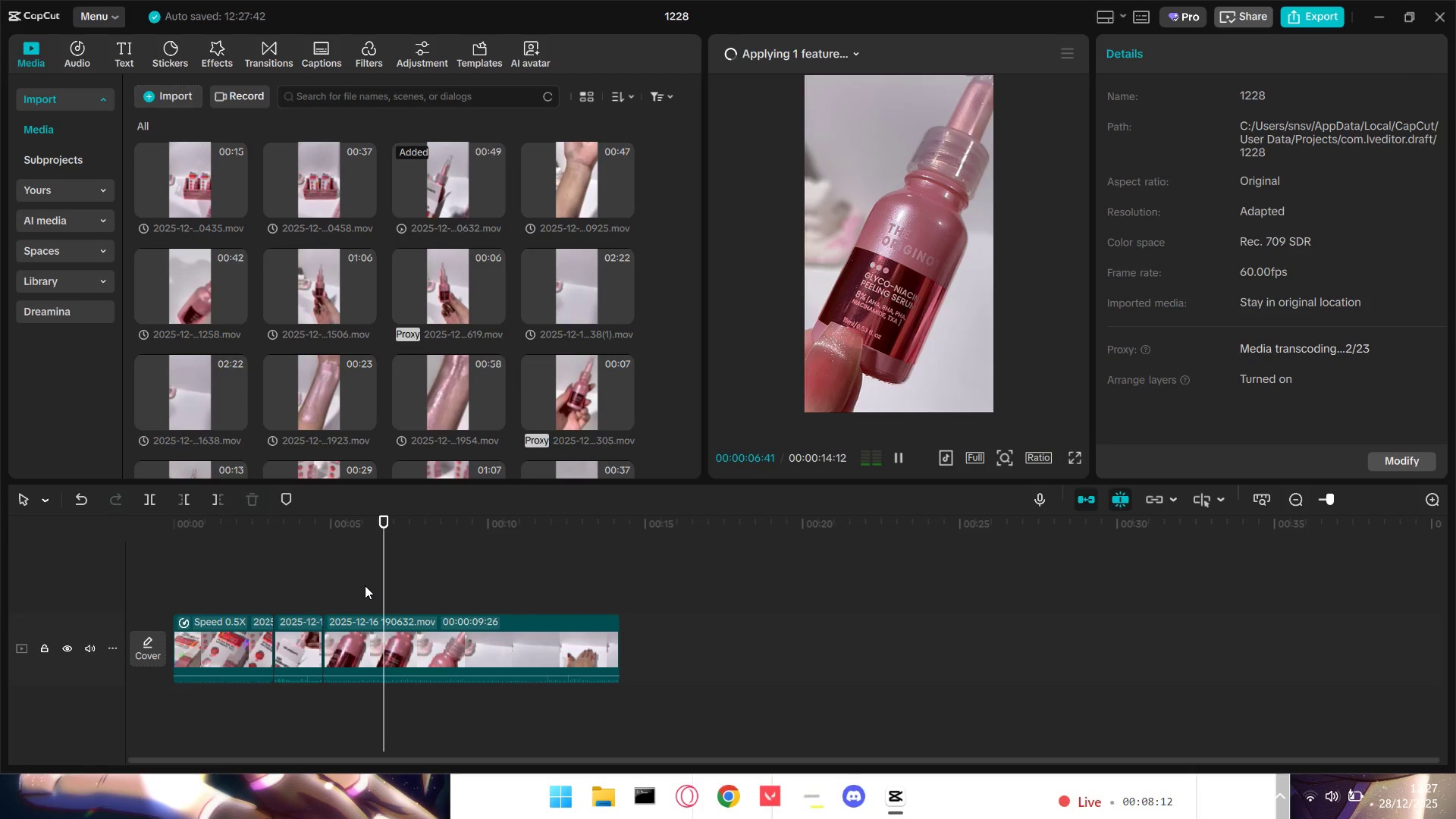 
key(Space)
 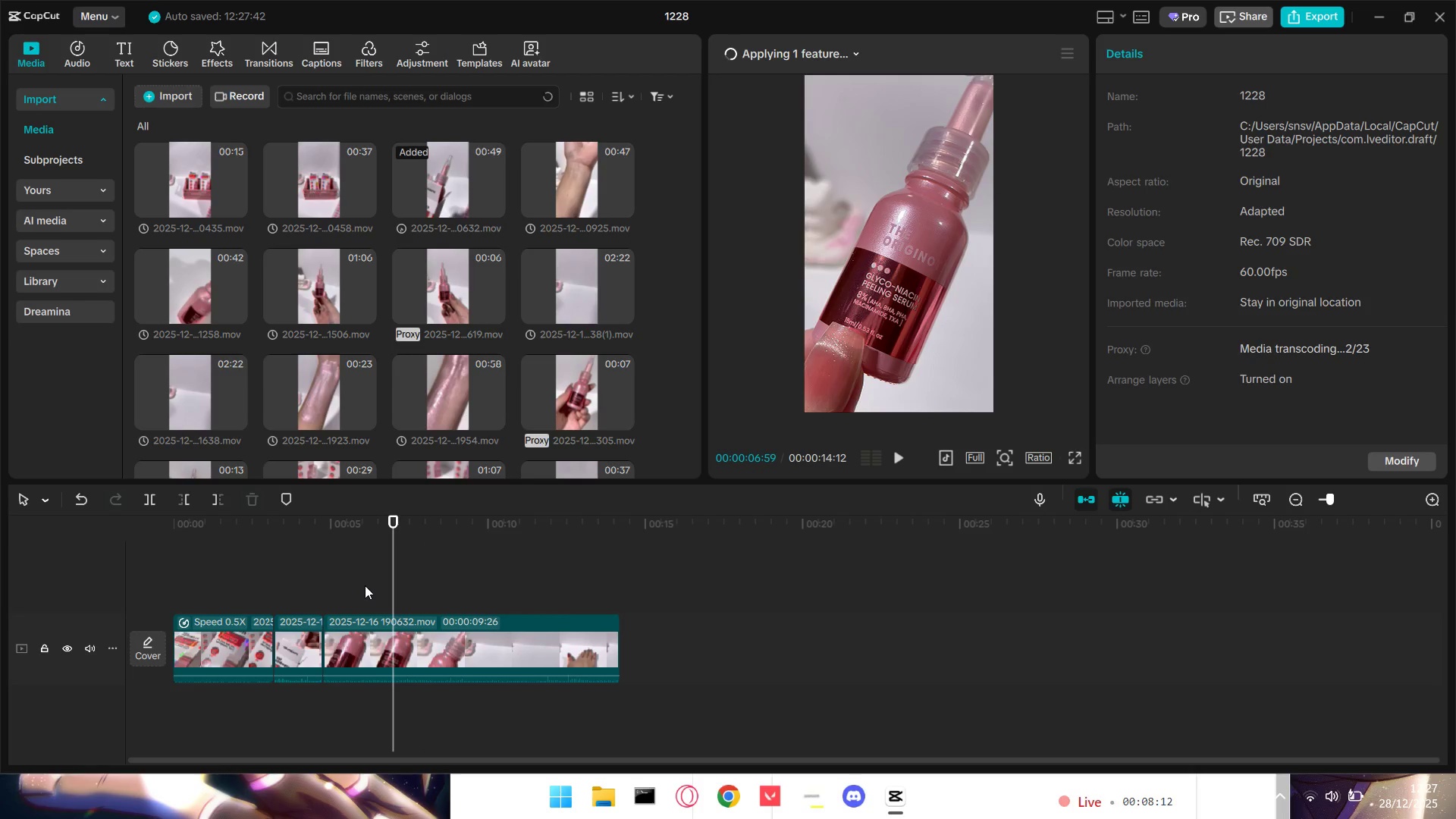 
key(Q)
 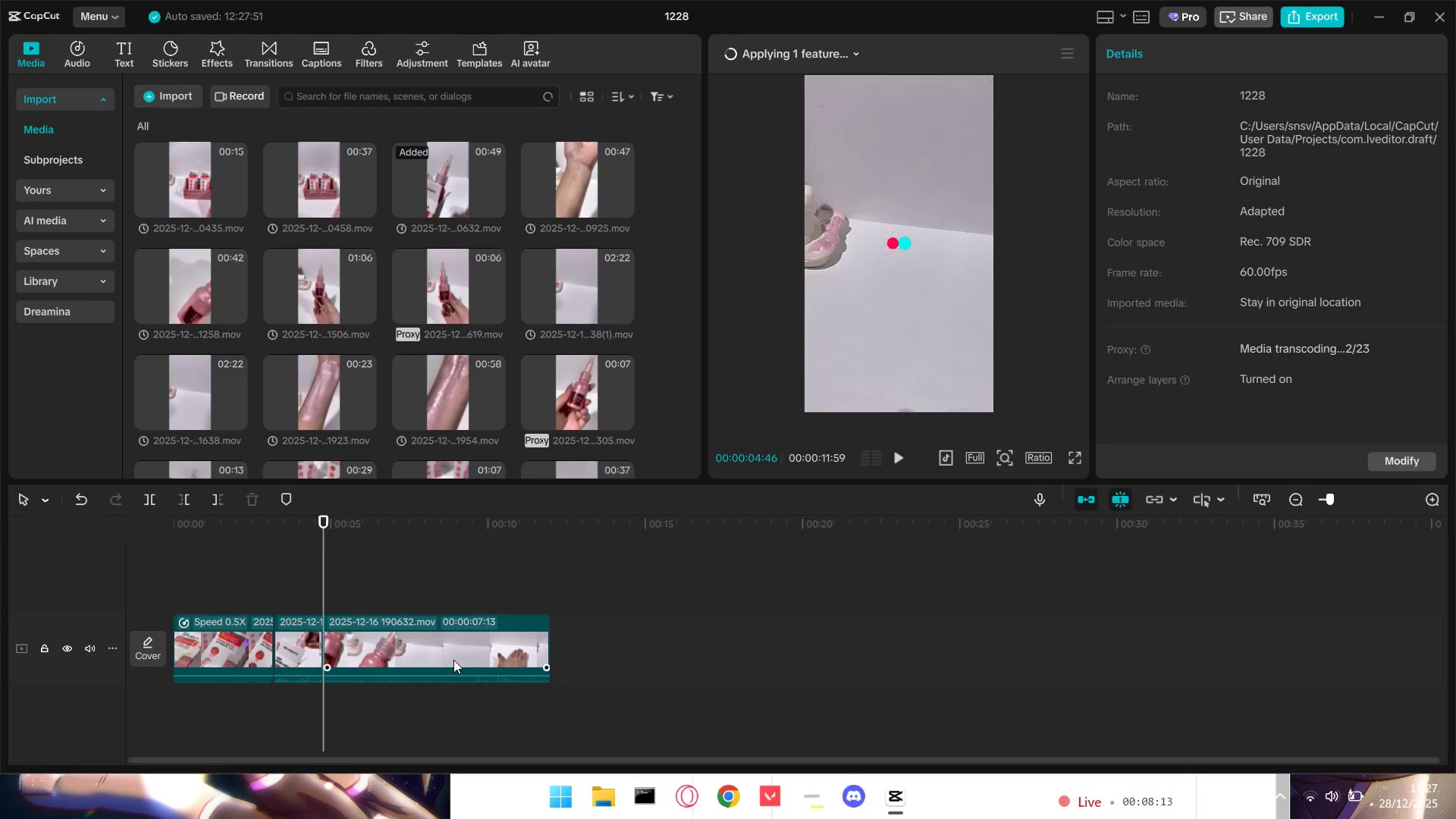 
hold_key(key=ControlLeft, duration=0.36)
scroll: coordinate [453, 660], scroll_direction: up, amount: 1.0
 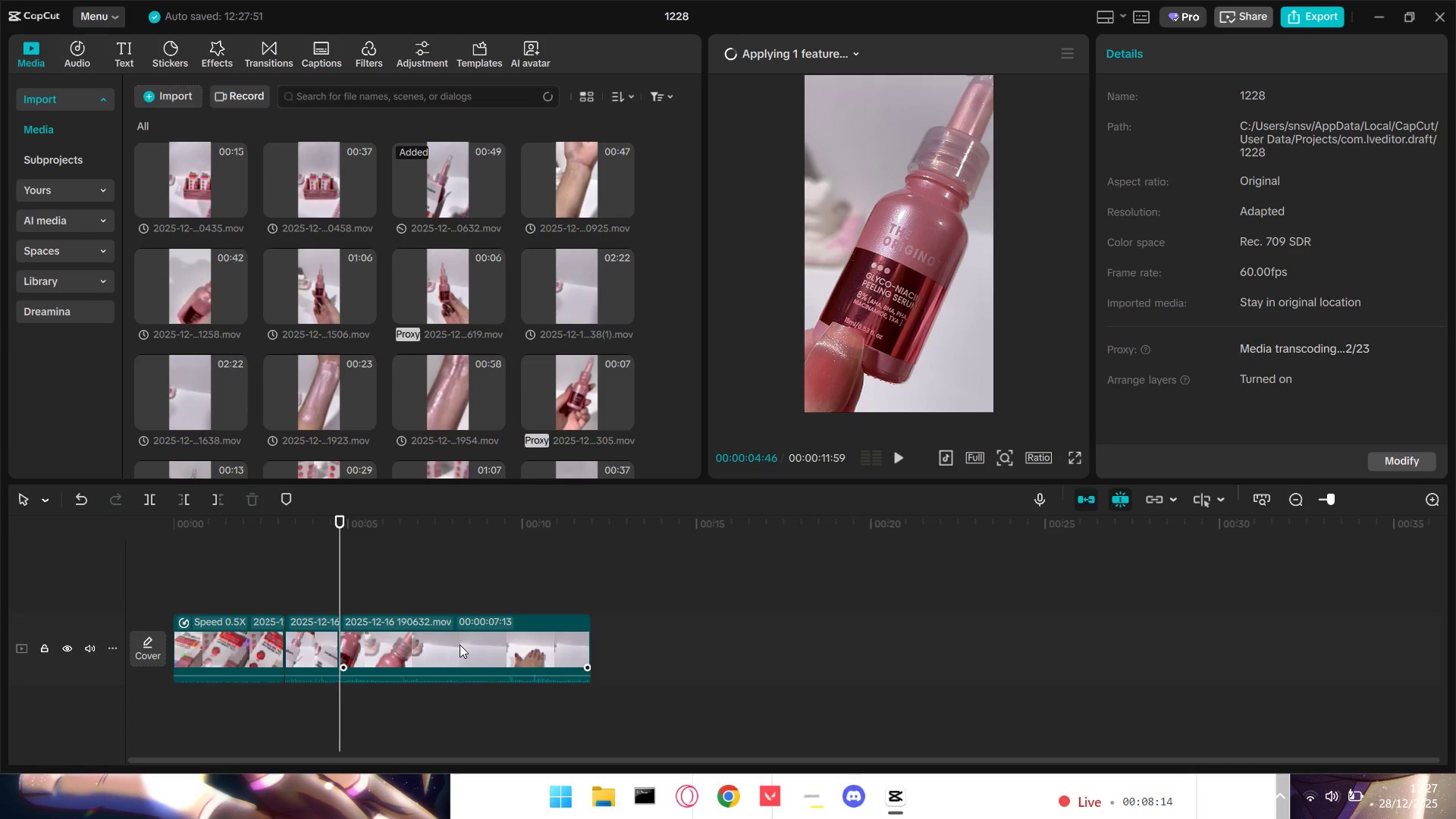 
key(Control+ControlLeft)
 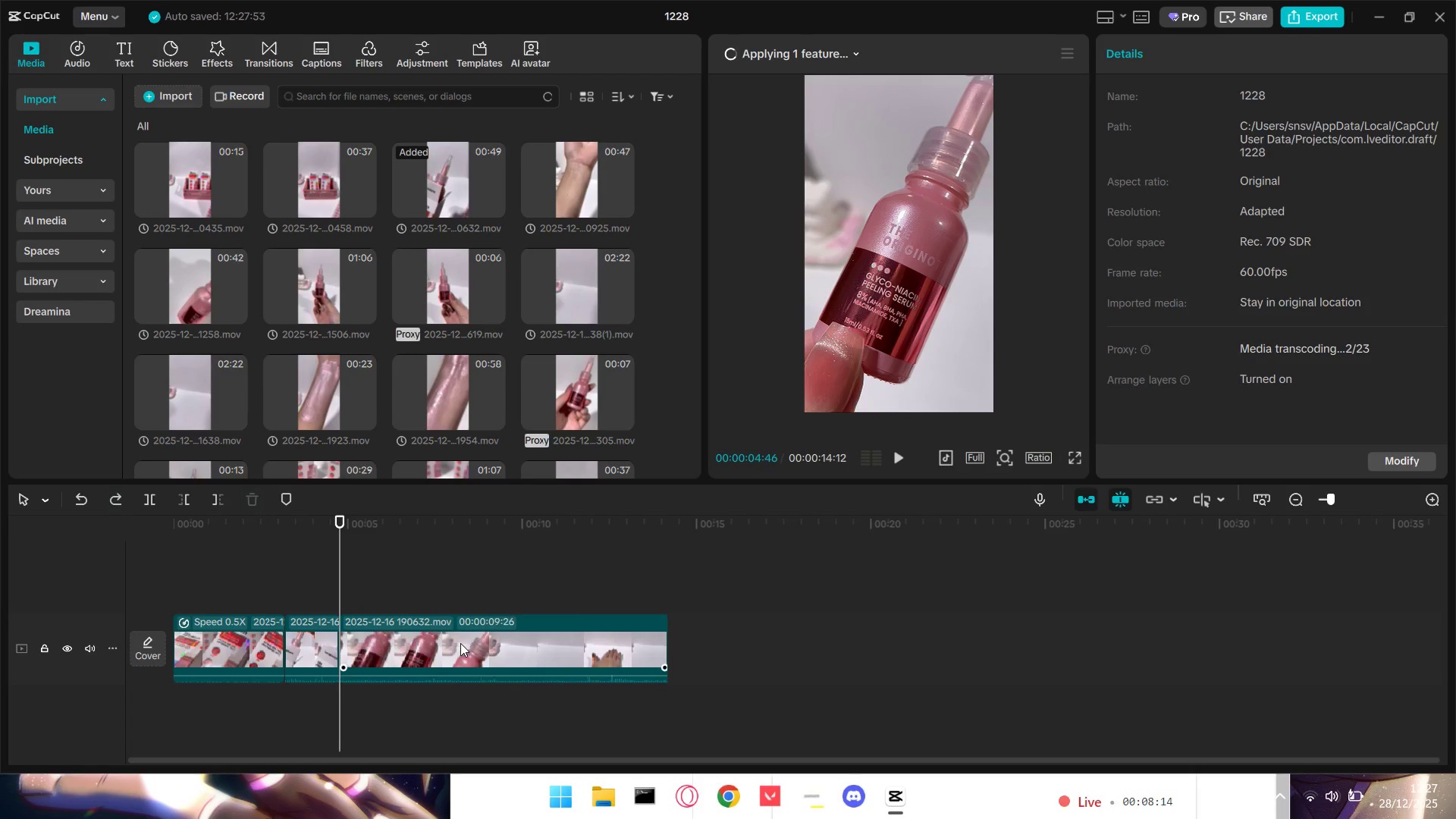 
key(Control+Z)
 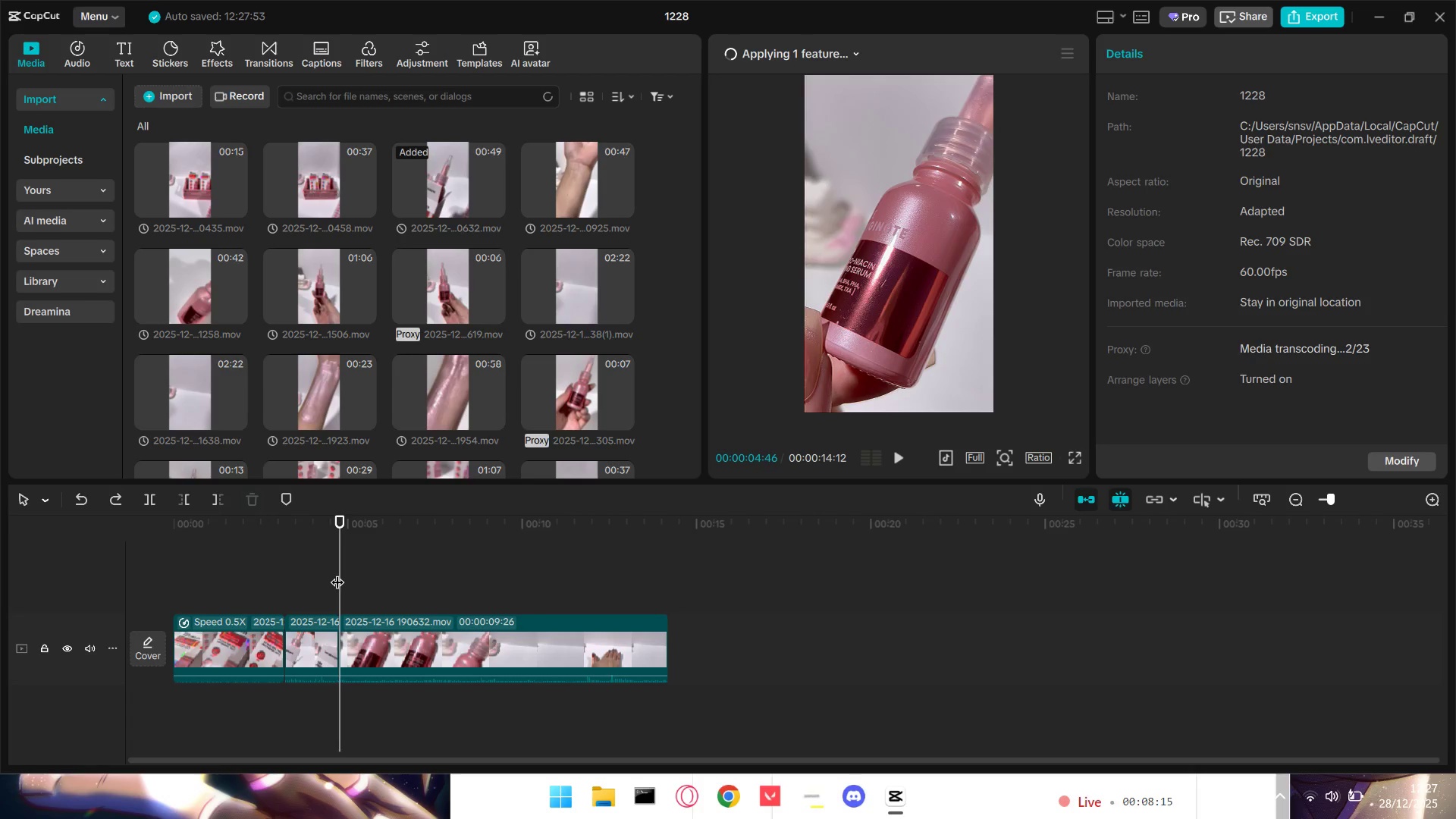 
type(    ew)
 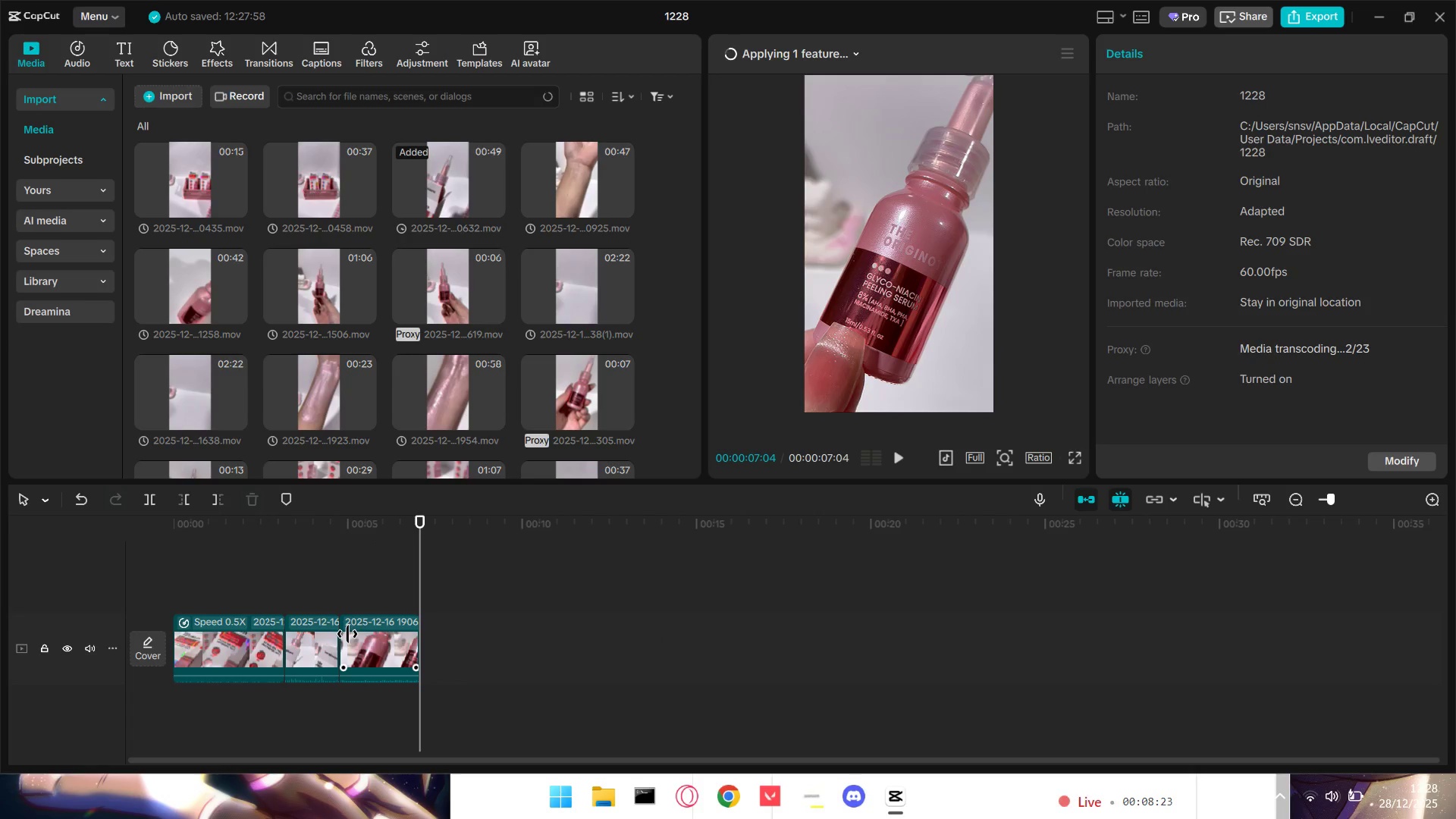 
wait(9.17)
 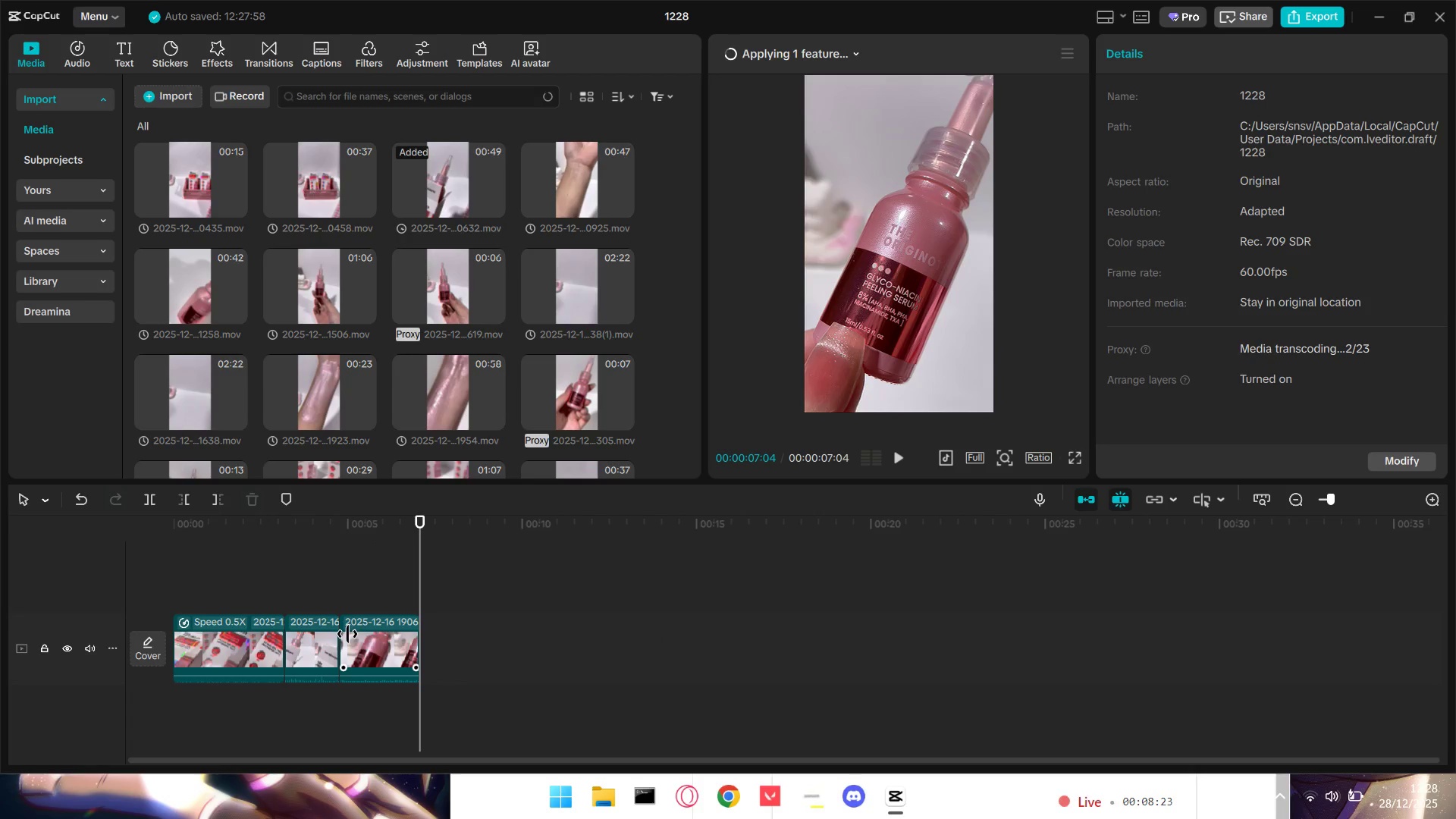 
left_click([204, 522])
 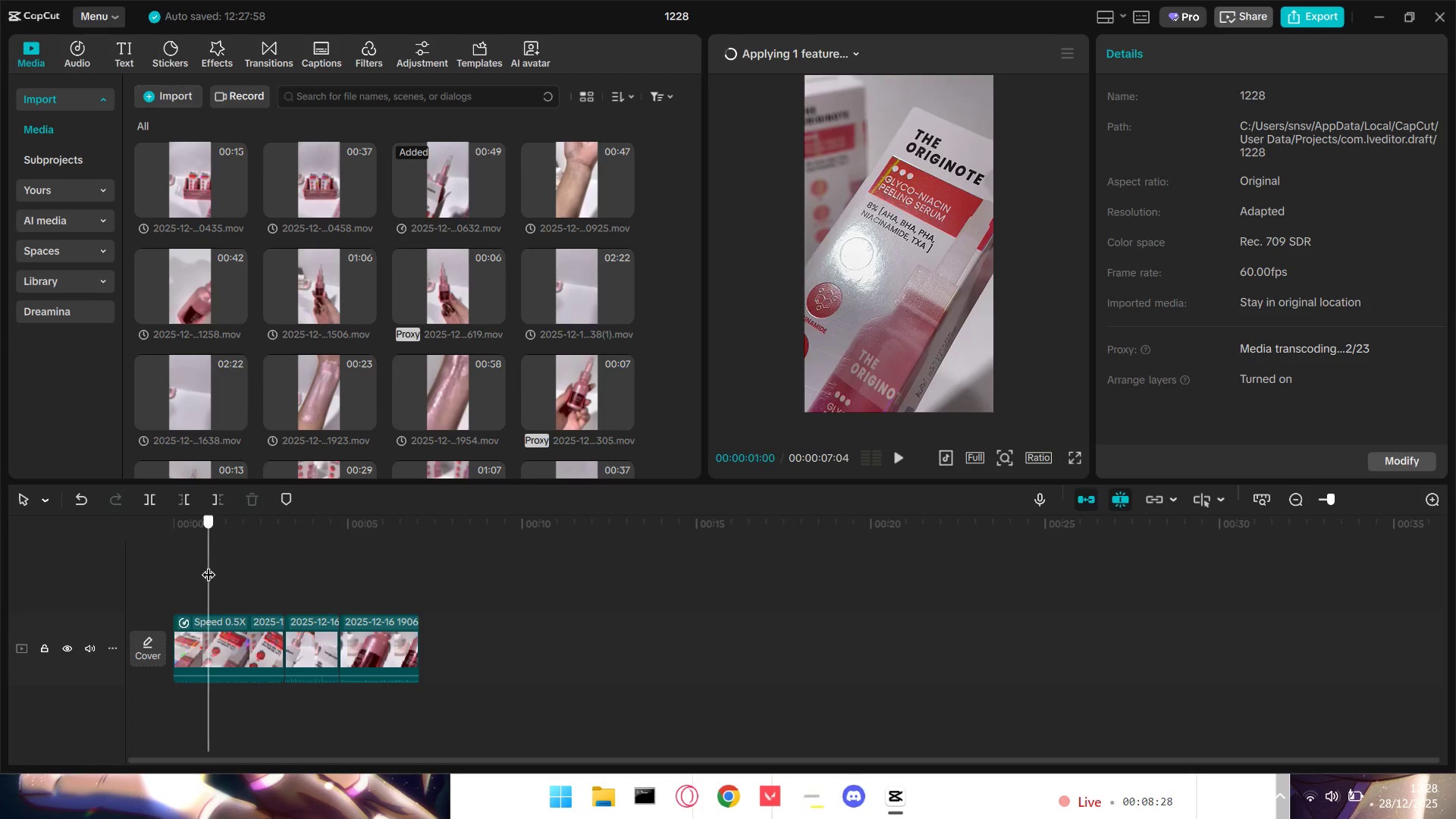 
left_click_drag(start_coordinate=[209, 565], to_coordinate=[51, 576])
 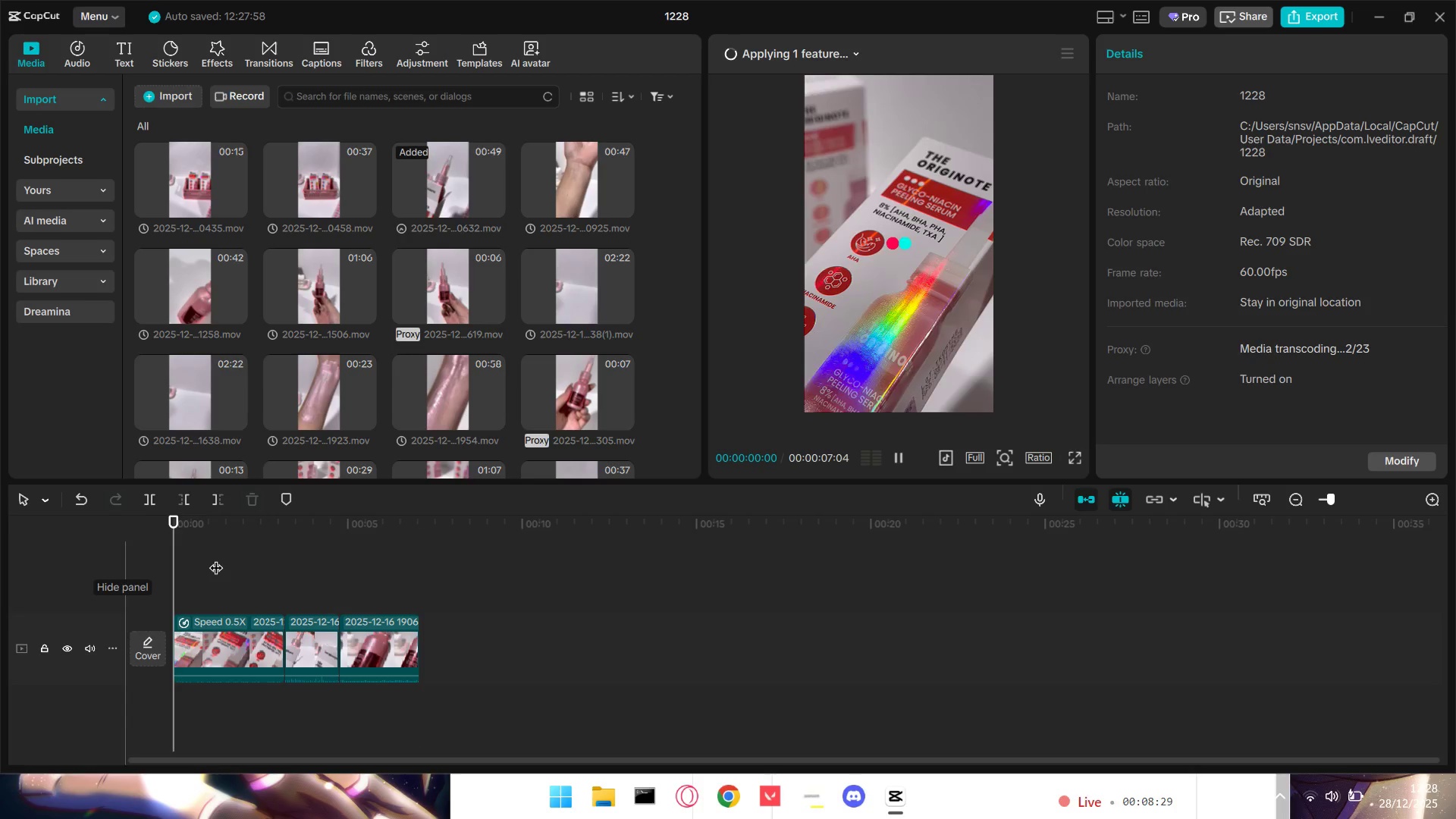 
key(Space)
 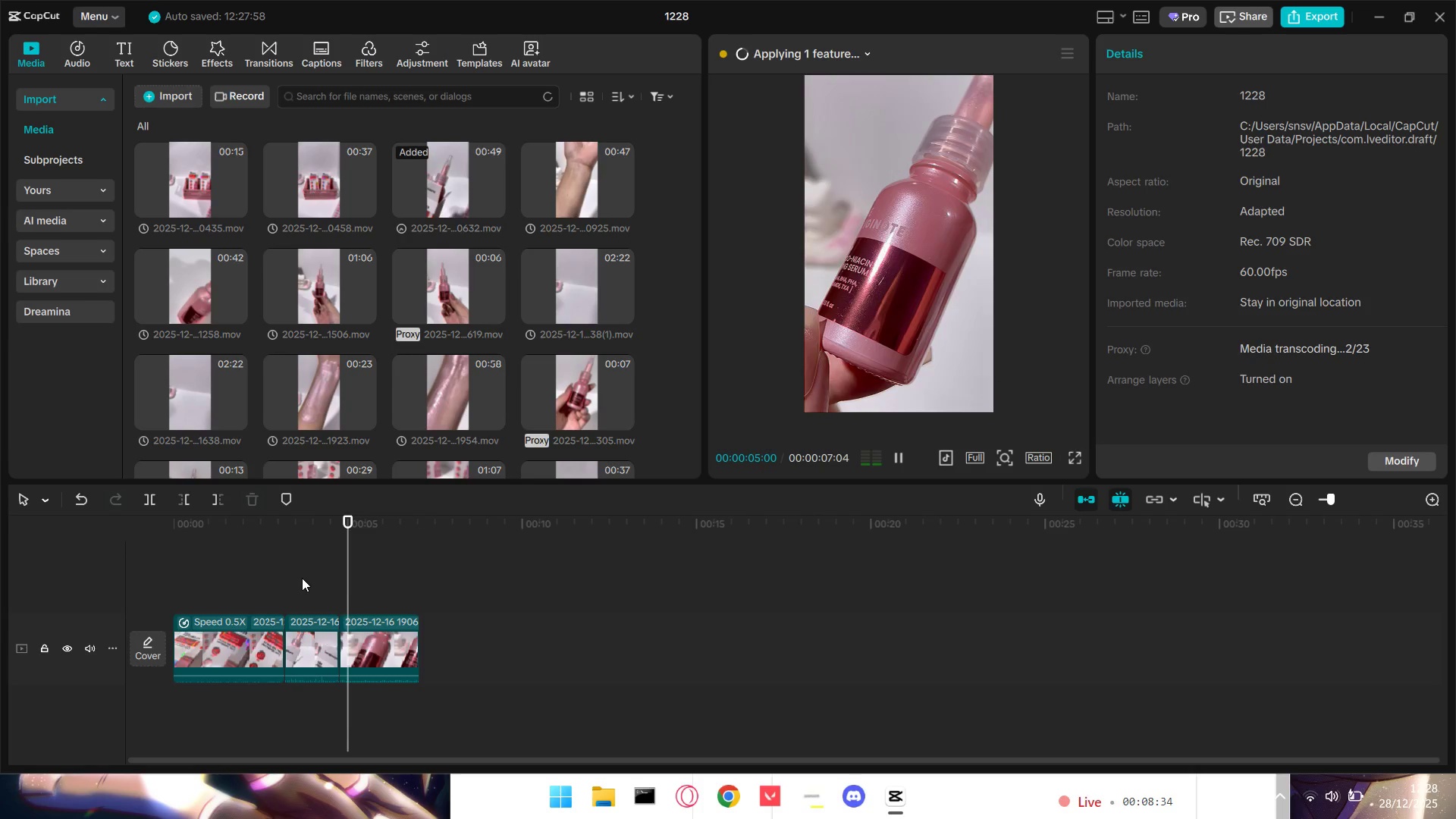 
wait(6.86)
 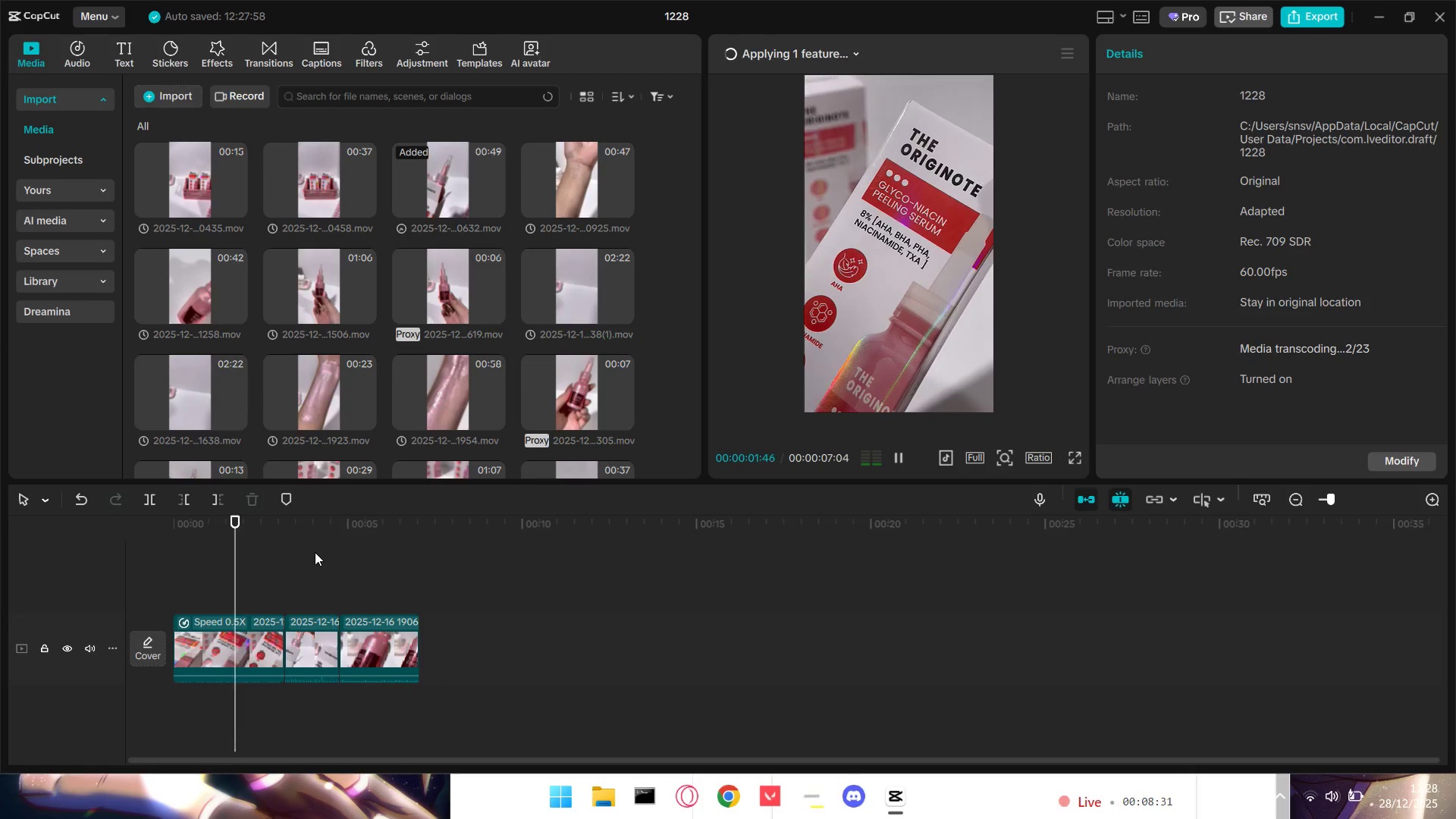 
key(Space)
 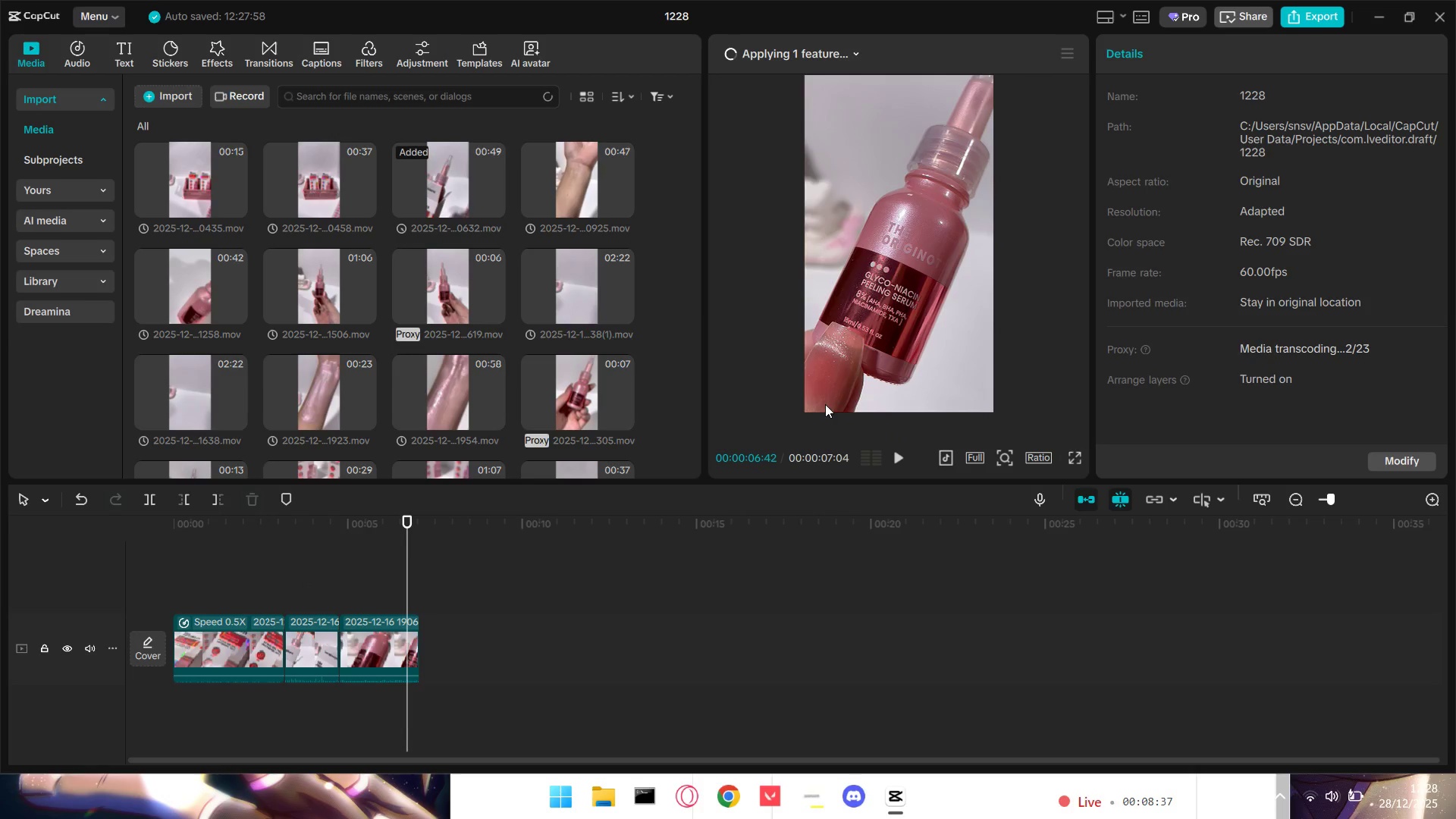 
scroll: coordinate [425, 305], scroll_direction: up, amount: 3.0
 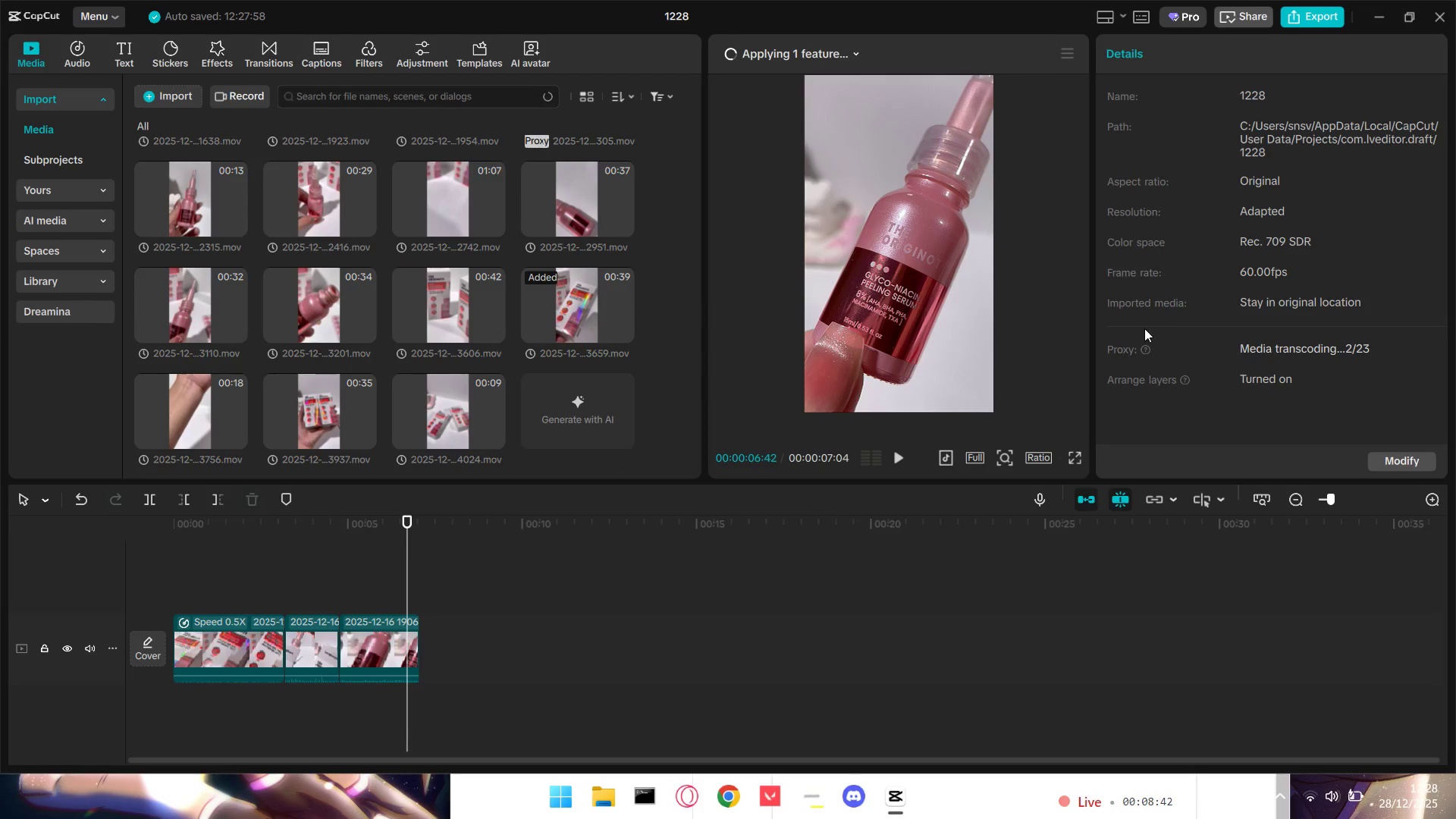 
wait(5.01)
 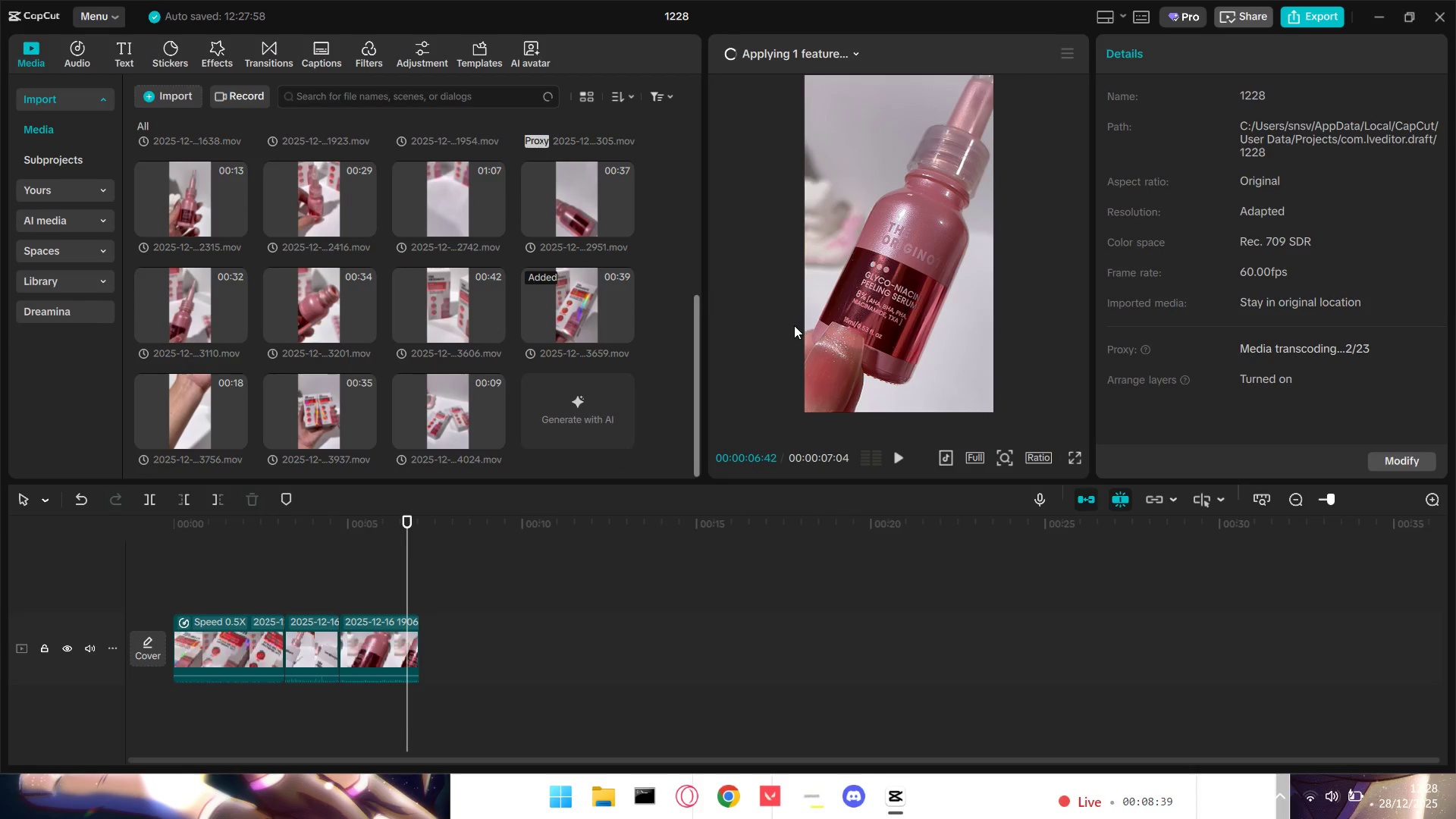 
left_click([176, 578])
 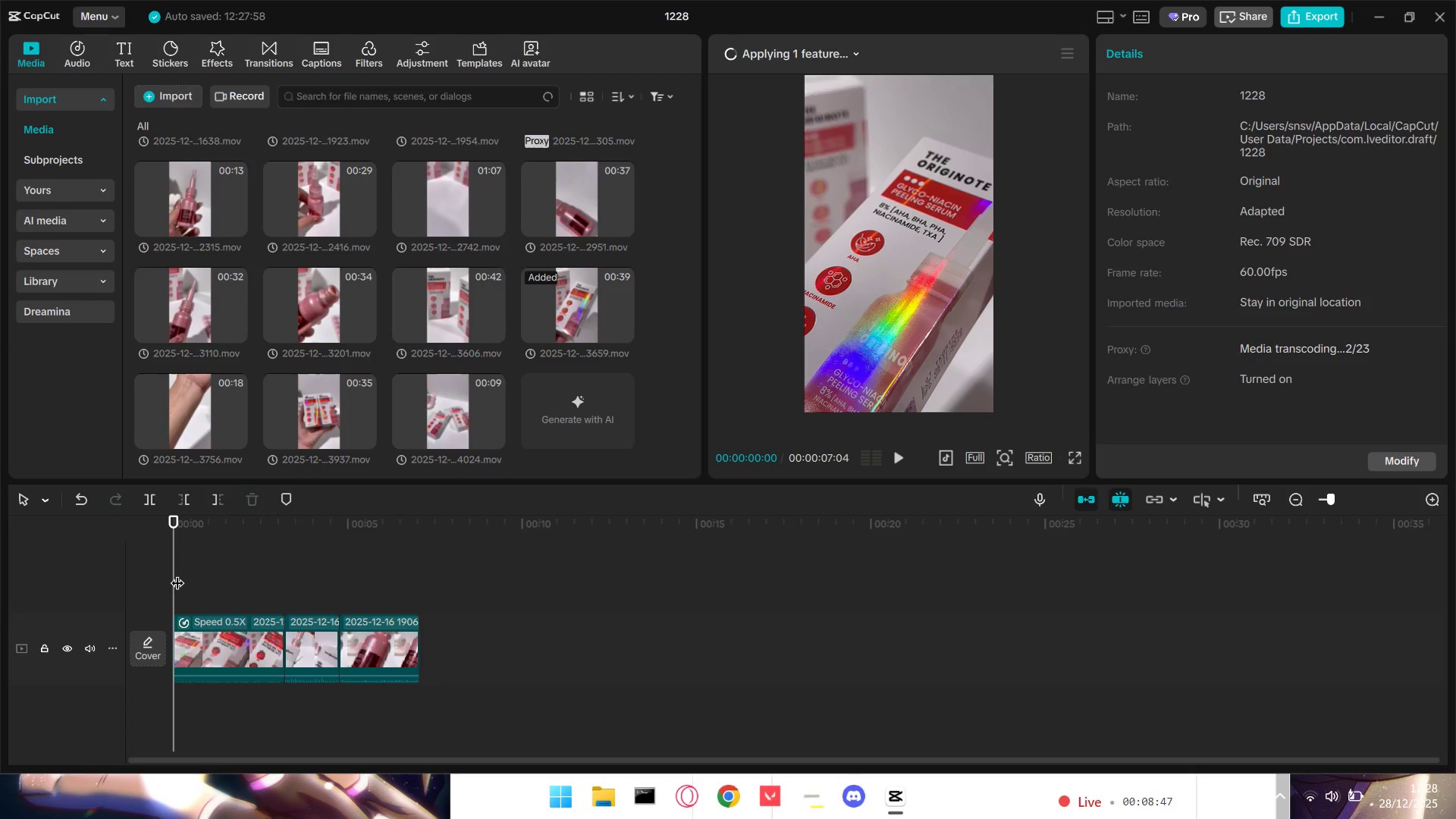 
wait(5.11)
 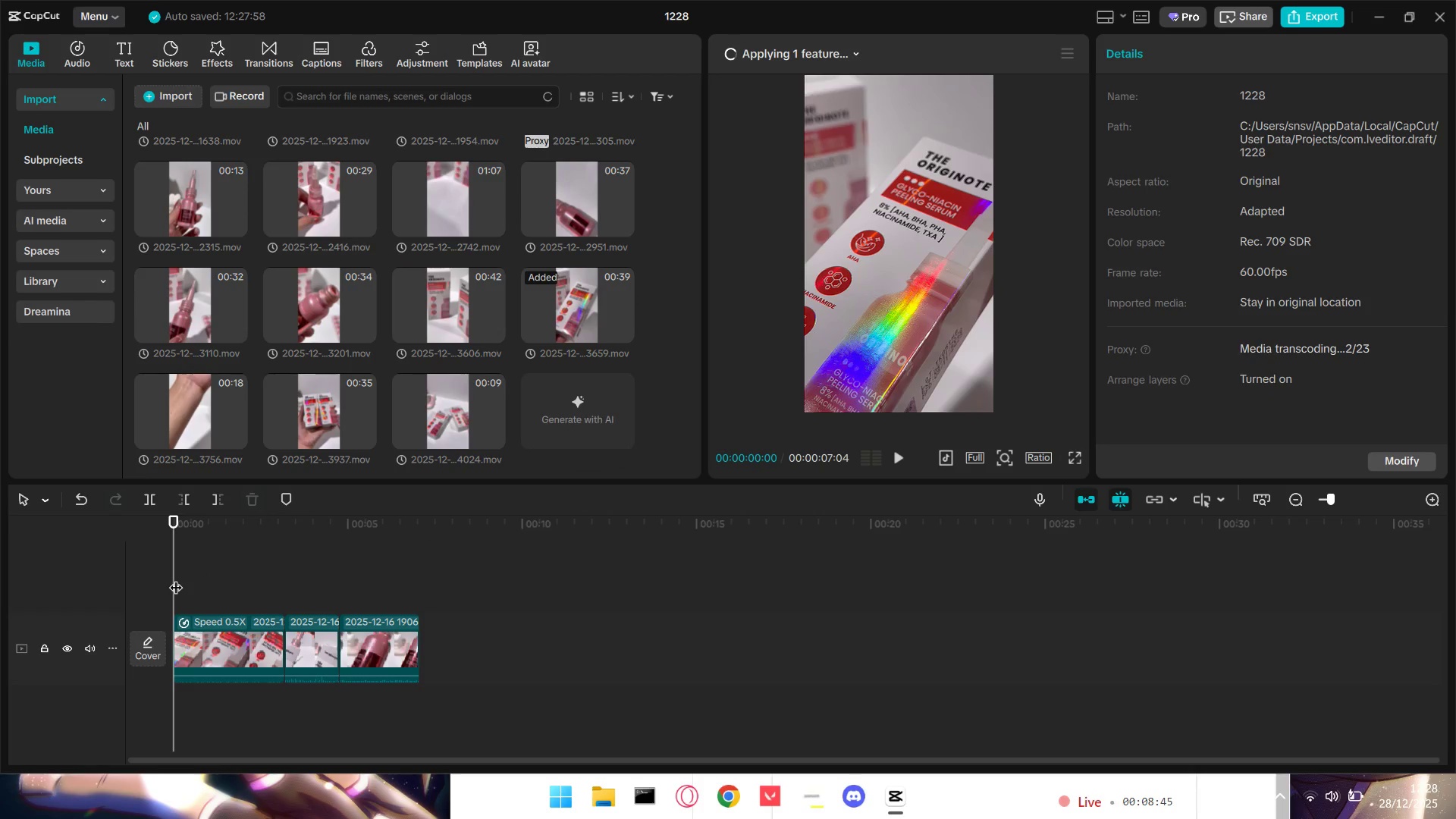 
left_click([105, 13])
 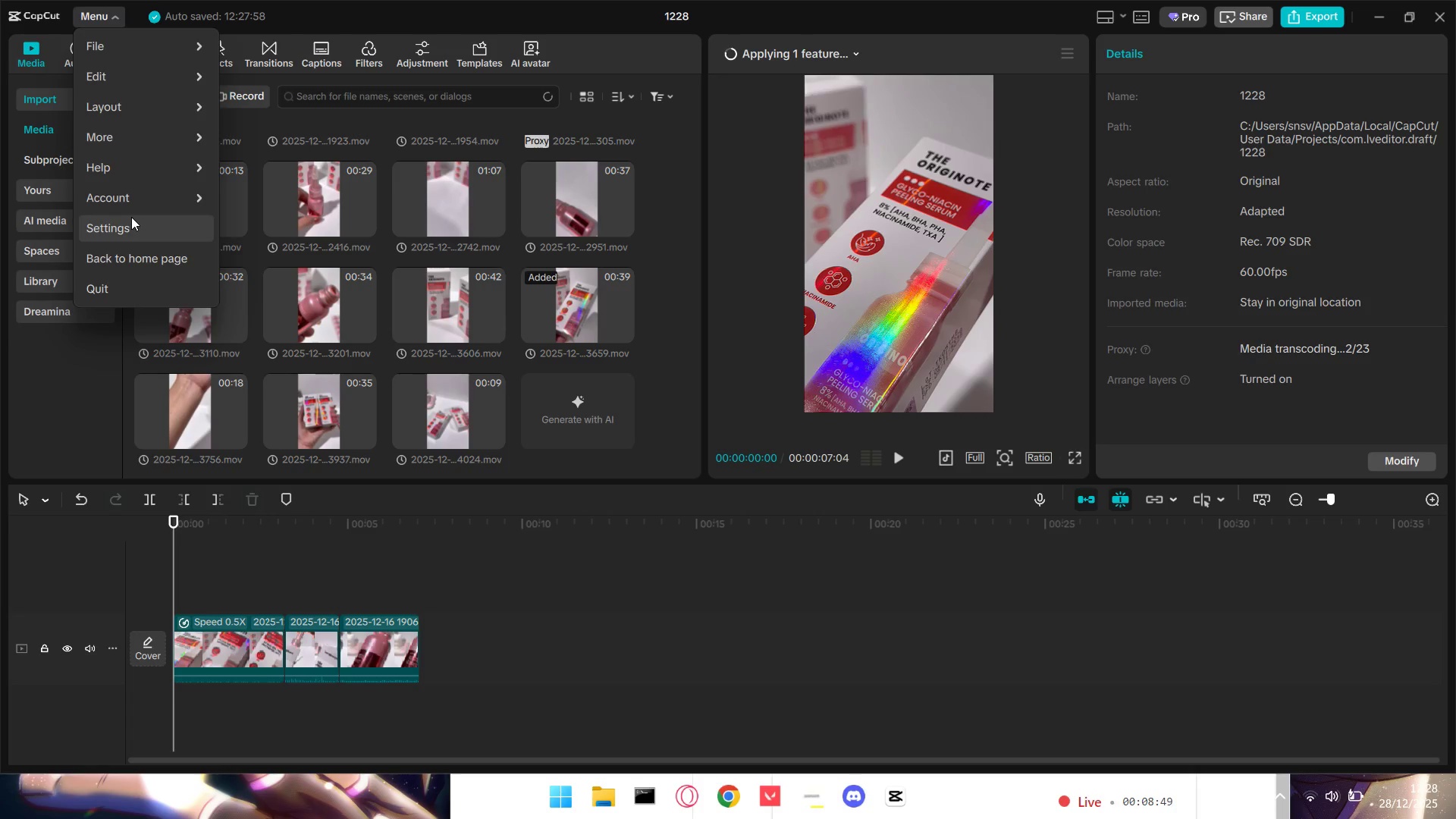 
left_click([131, 217])
 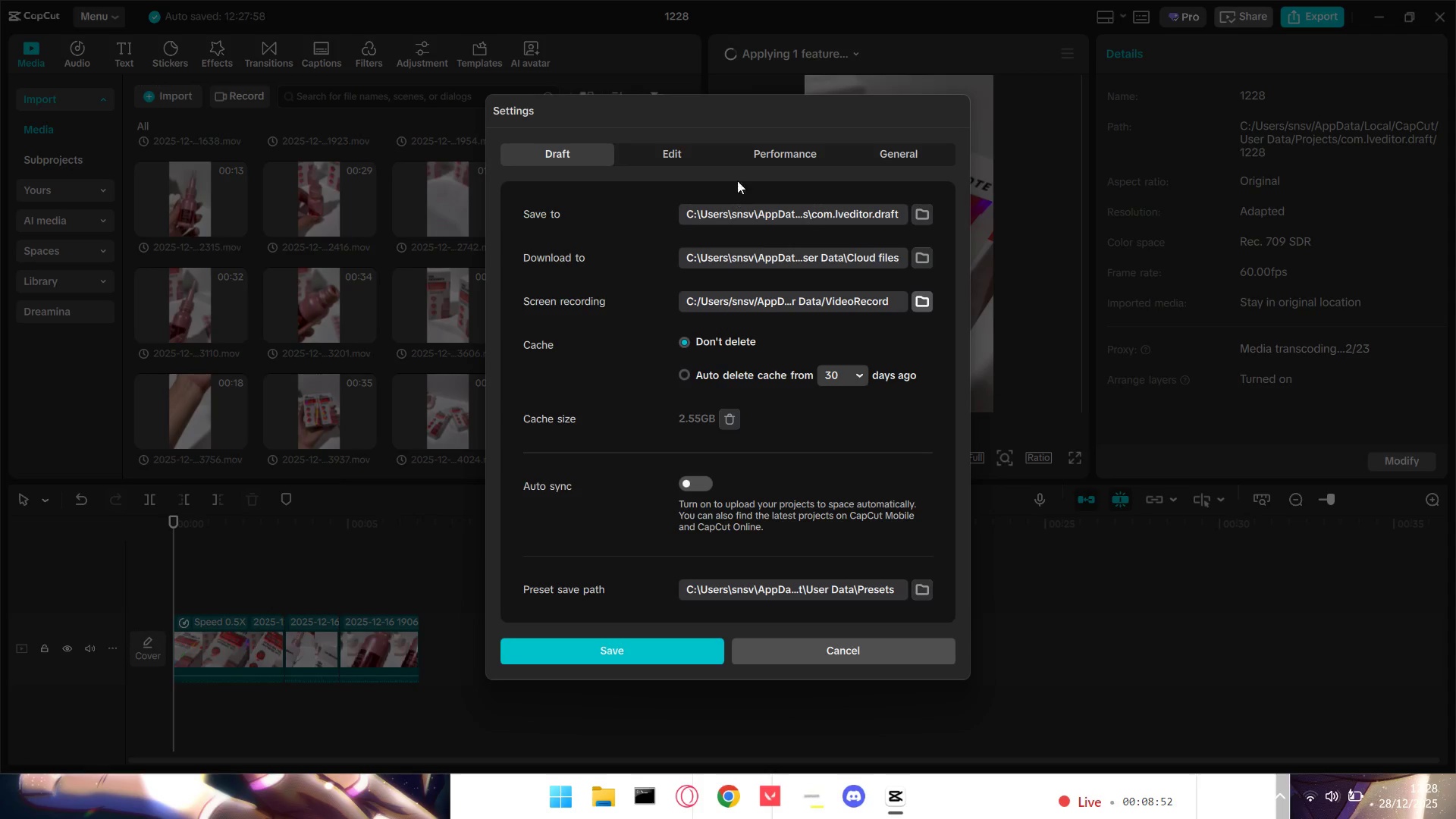 
left_click([692, 155])
 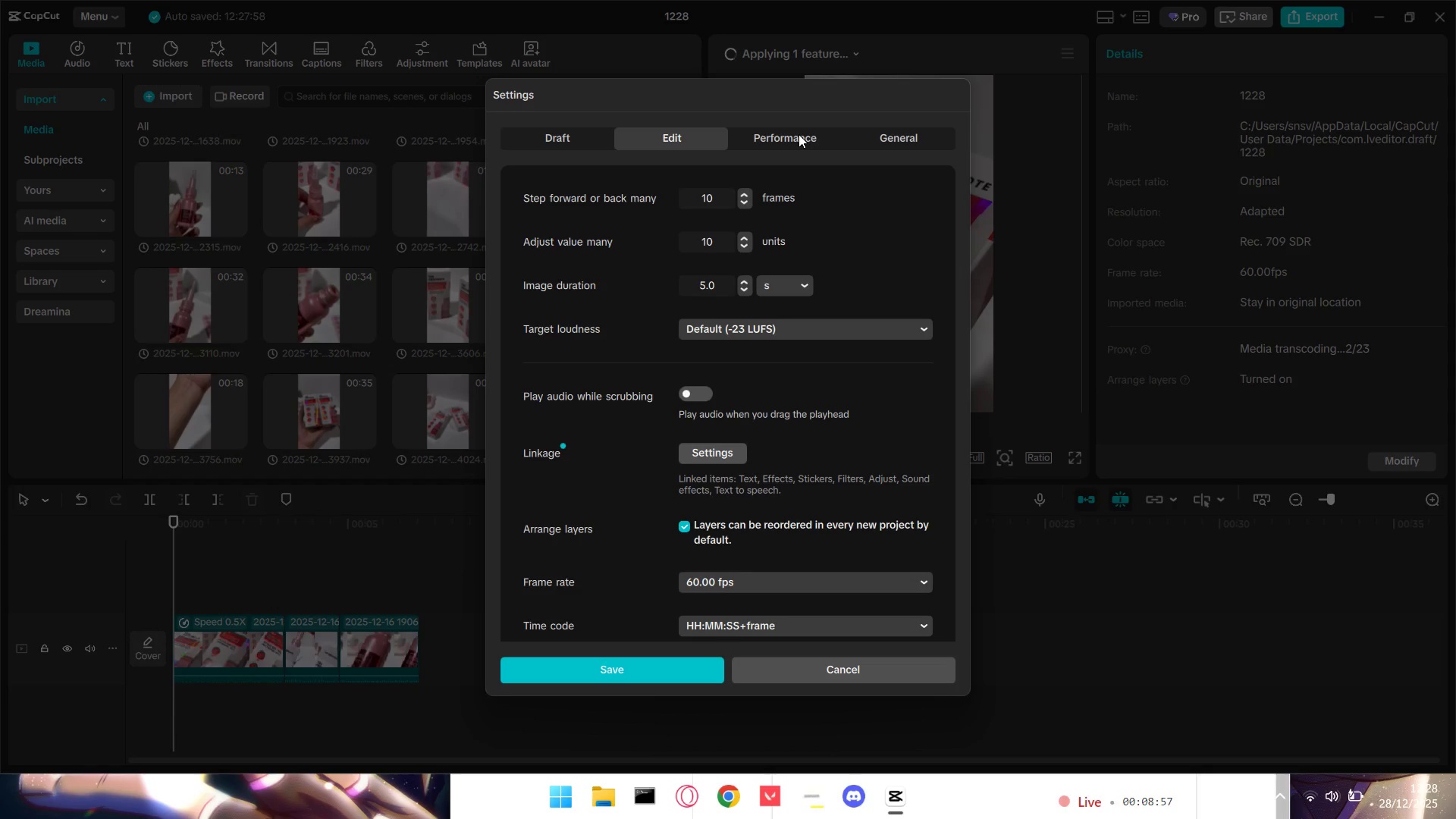 
wait(5.92)
 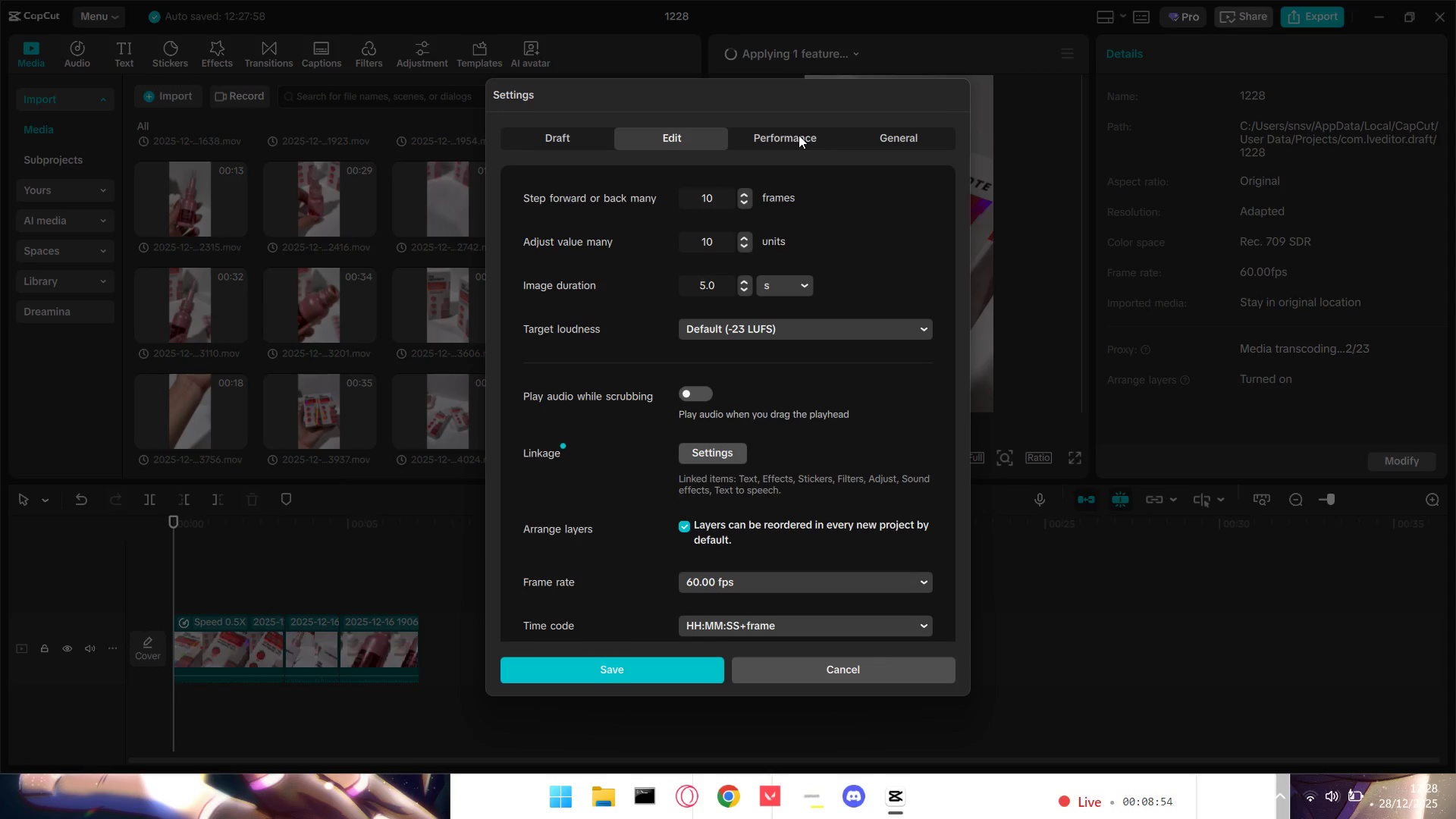 
scroll: coordinate [770, 478], scroll_direction: down, amount: 5.0
 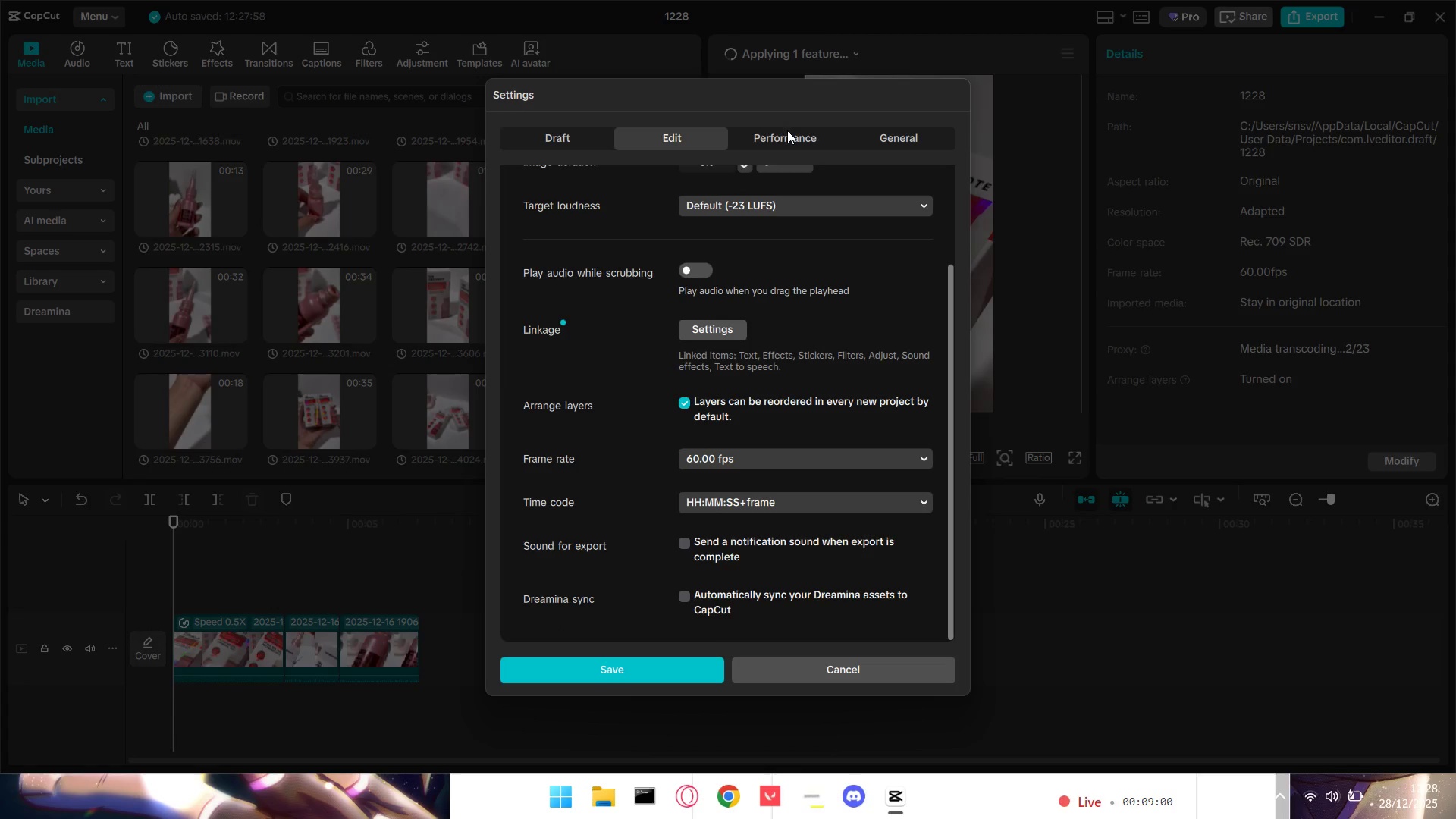 
left_click([787, 130])
 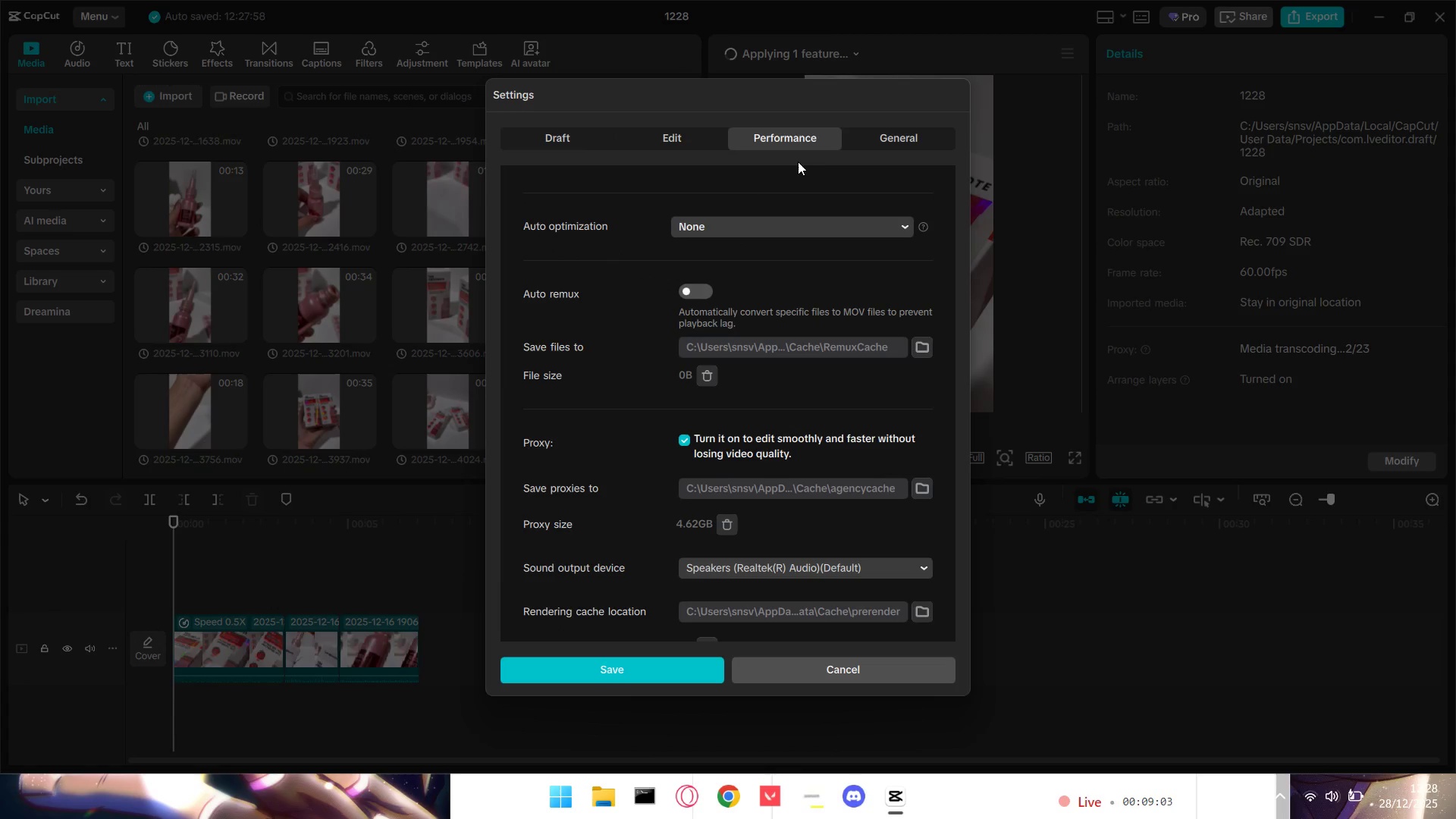 
scroll: coordinate [711, 385], scroll_direction: up, amount: 3.0
 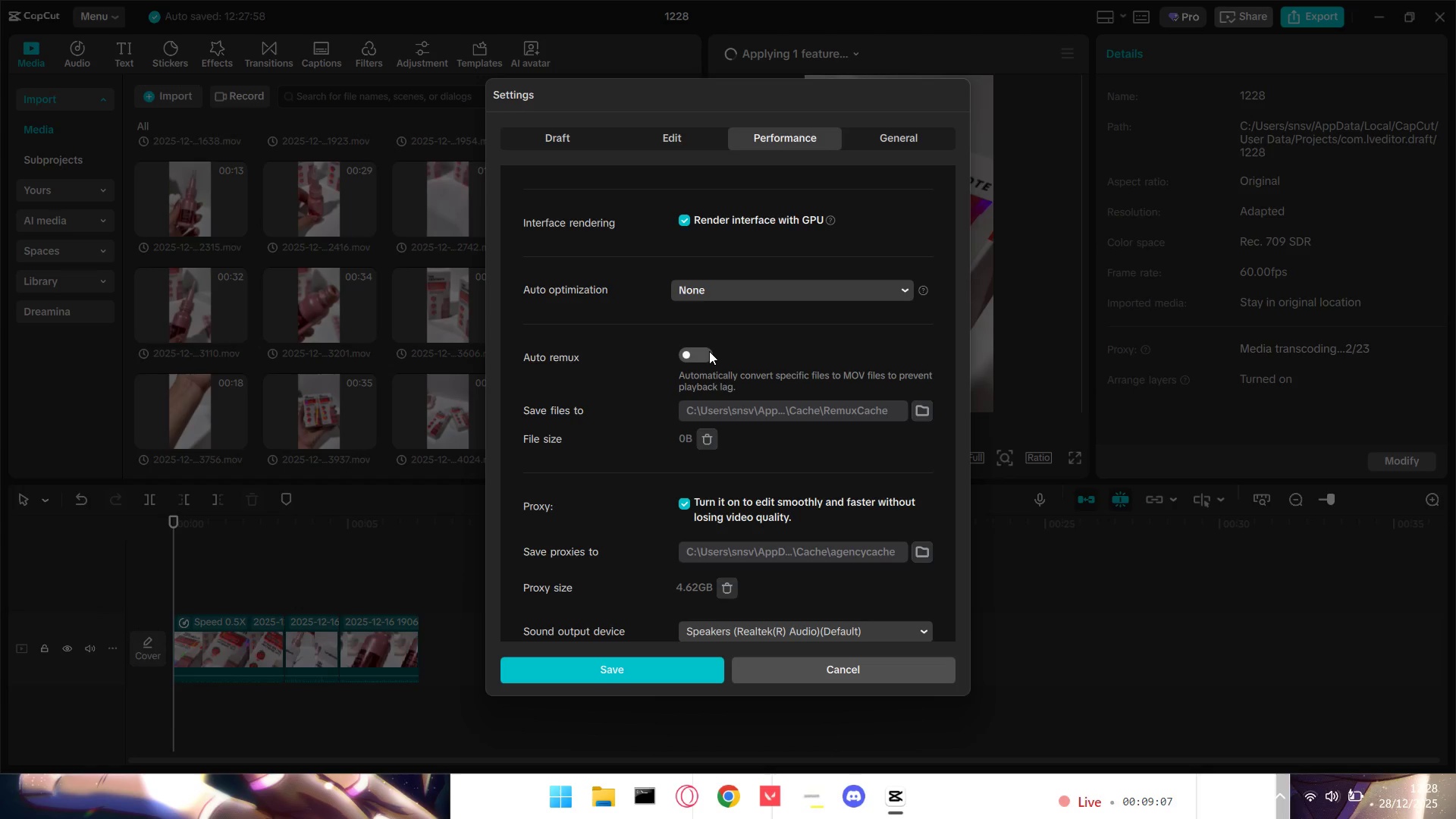 
left_click([696, 348])
 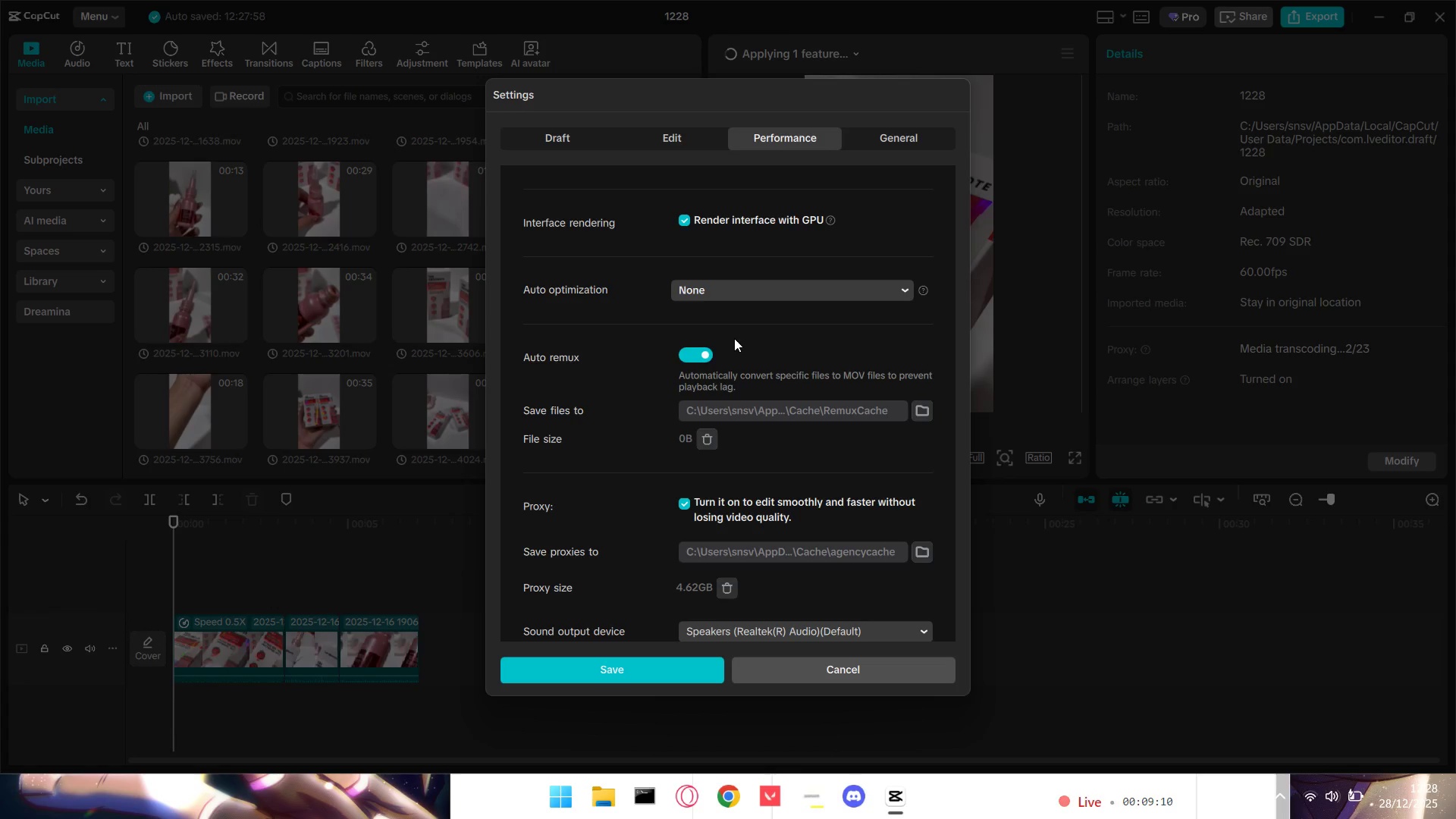 
scroll: coordinate [734, 338], scroll_direction: down, amount: 4.0
 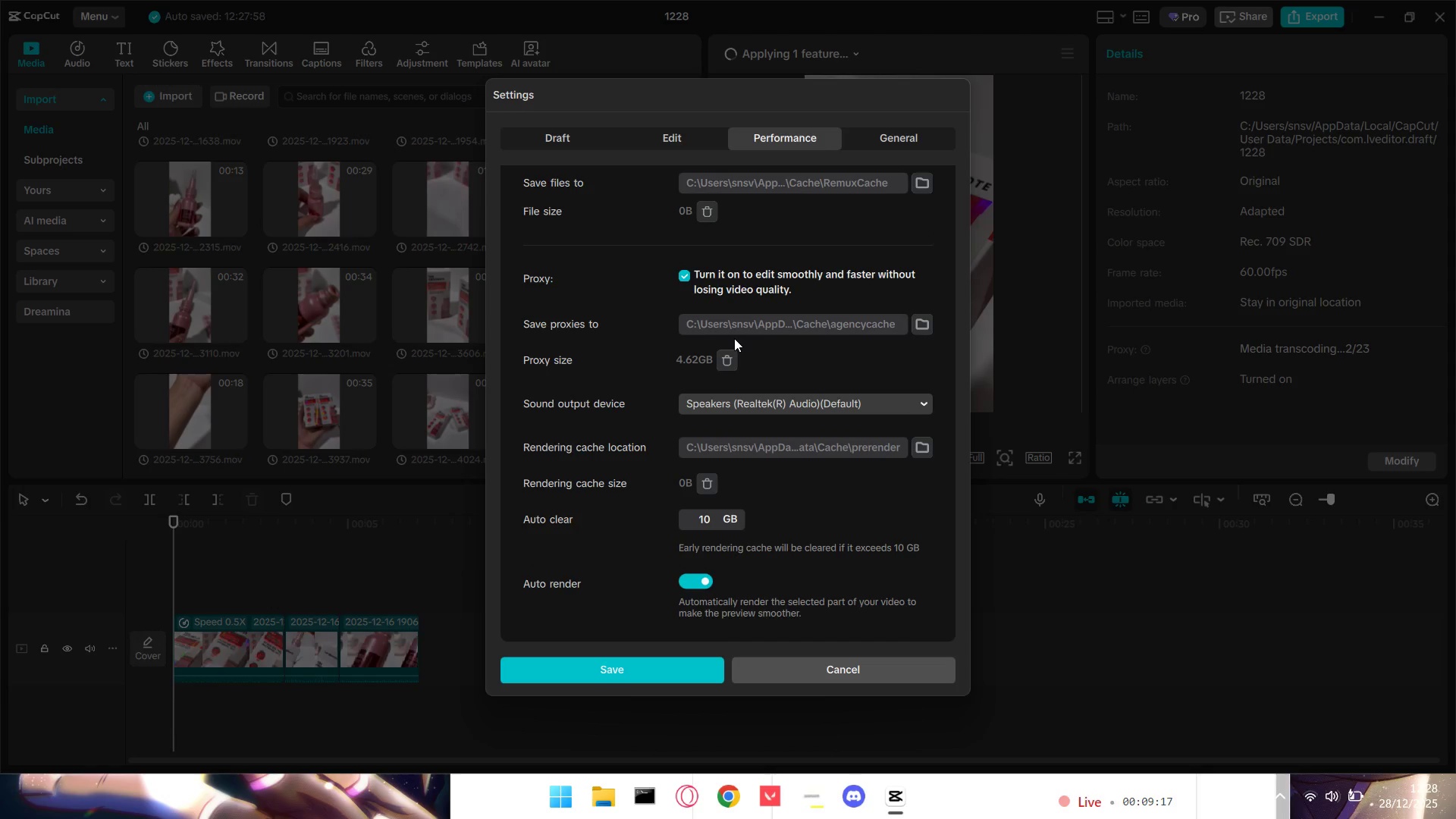 
scroll: coordinate [734, 338], scroll_direction: up, amount: 7.0
 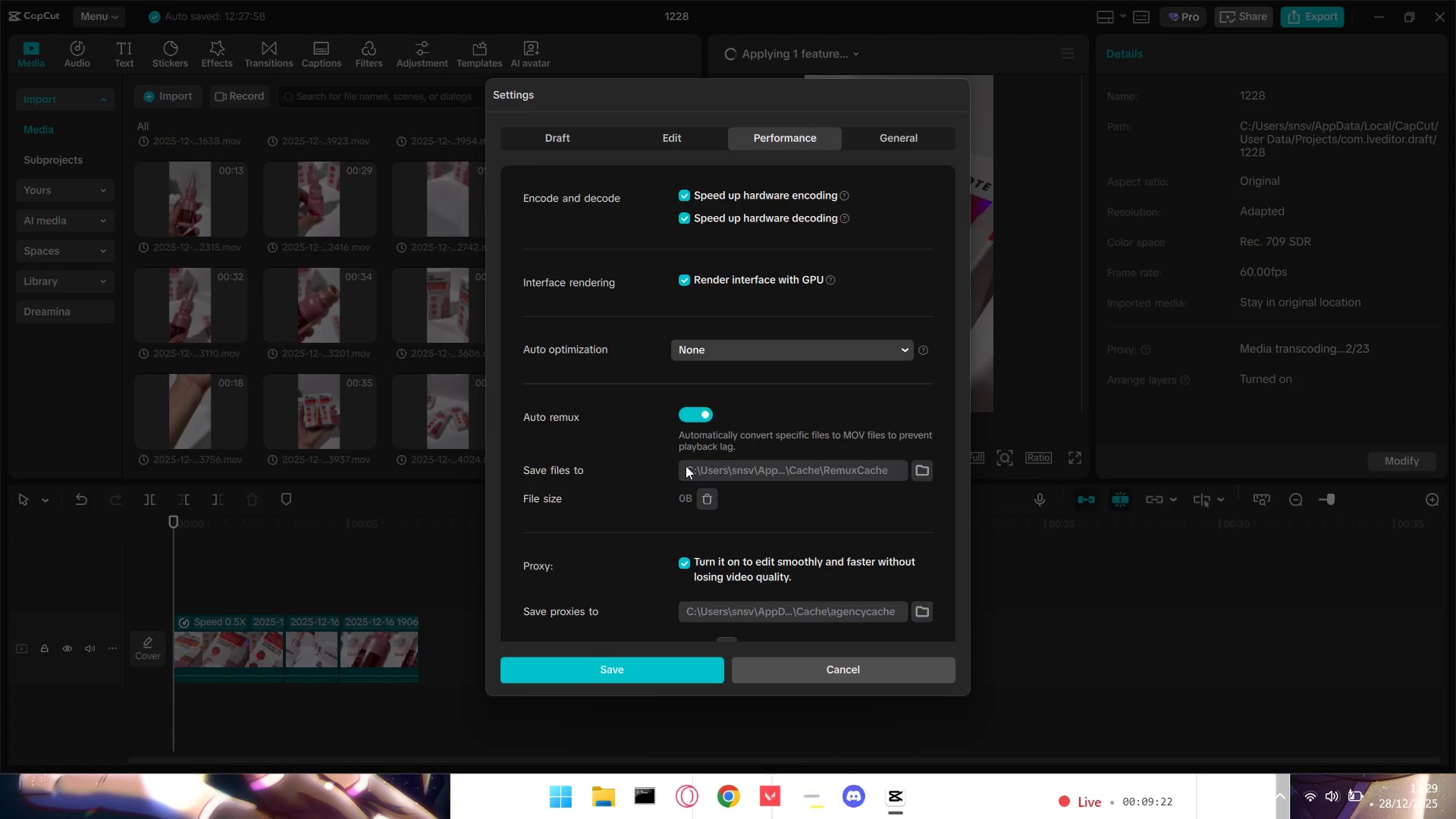 
left_click([654, 664])
 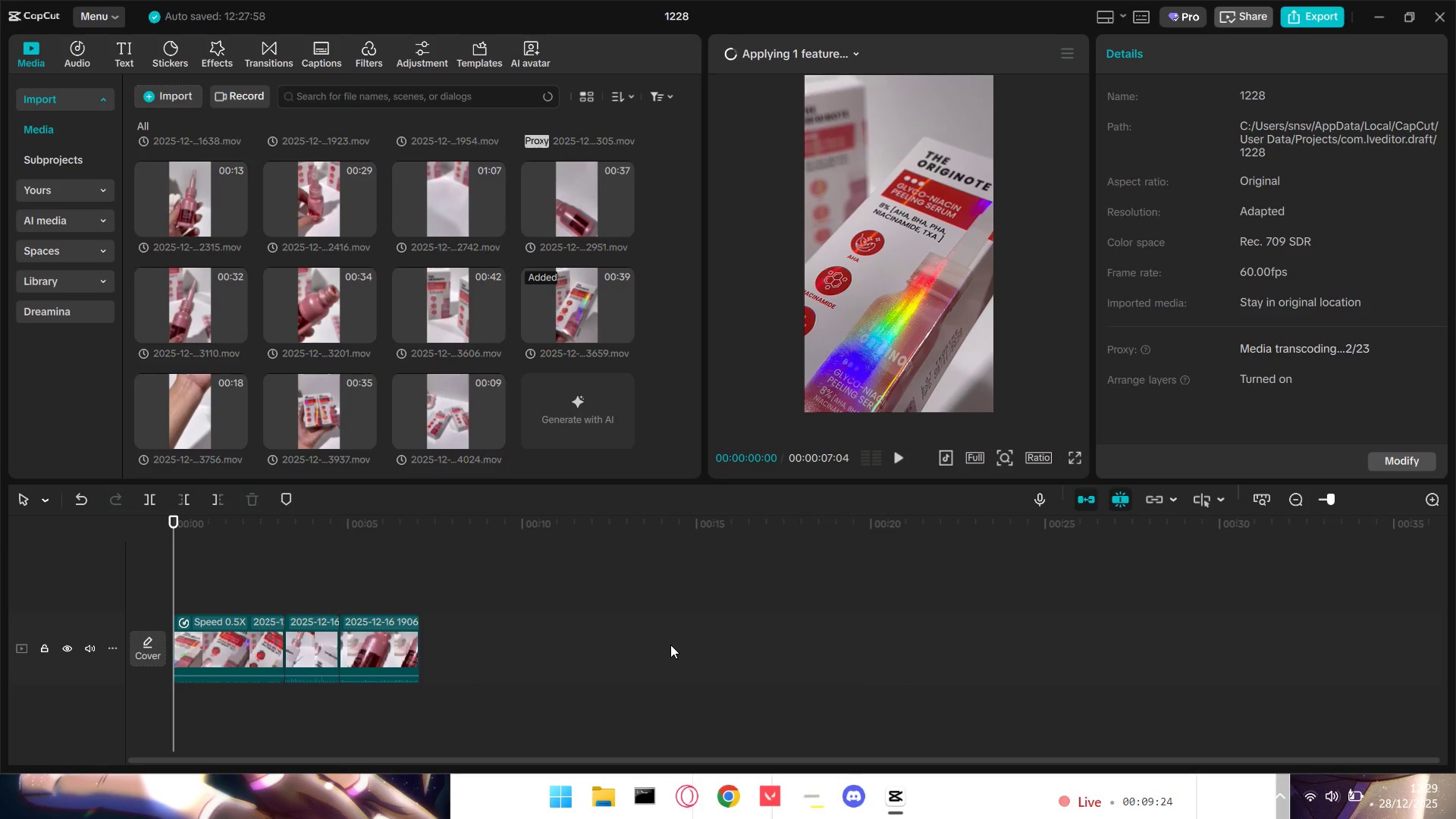 
key(Space)
 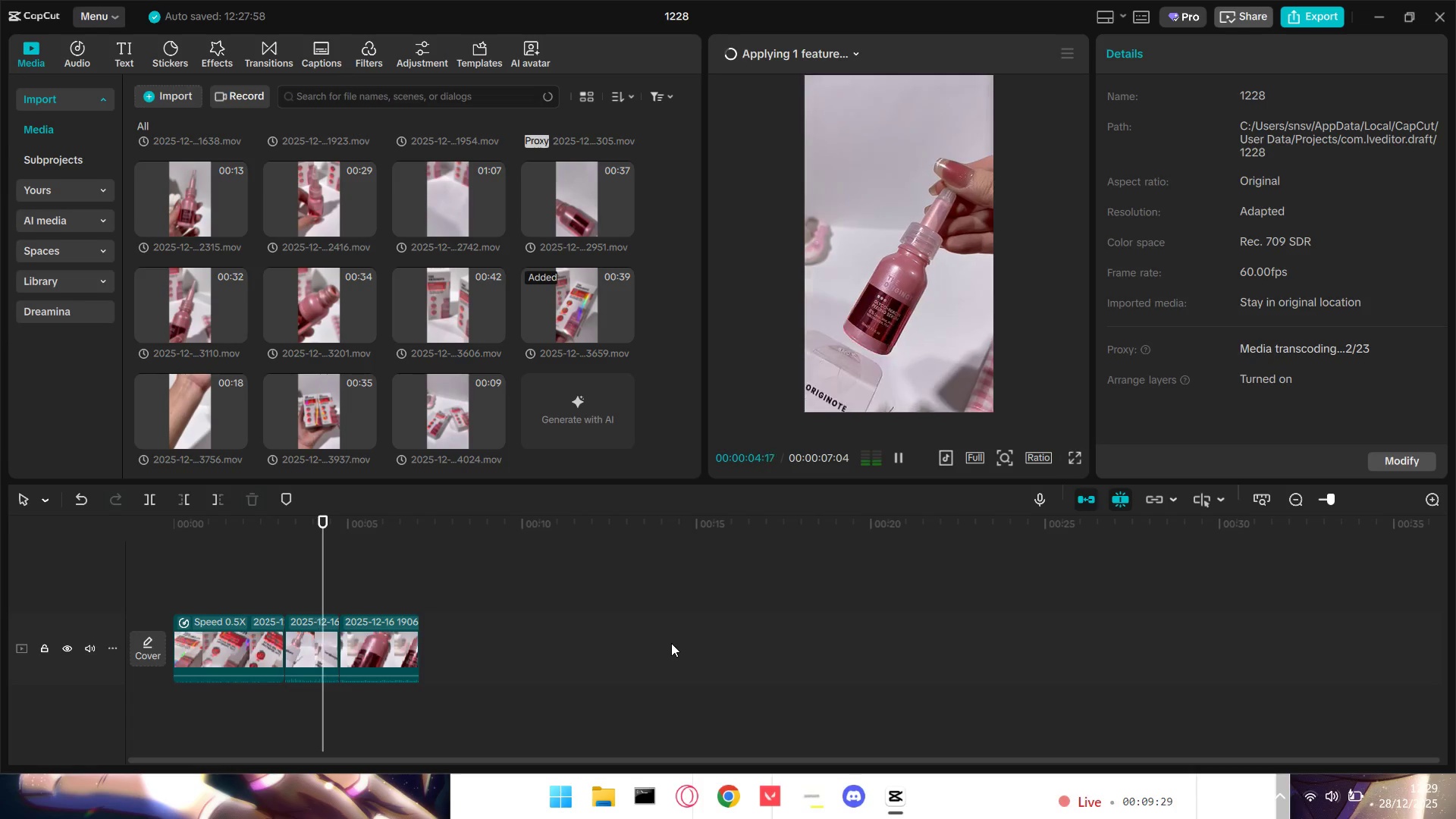 
wait(9.17)
 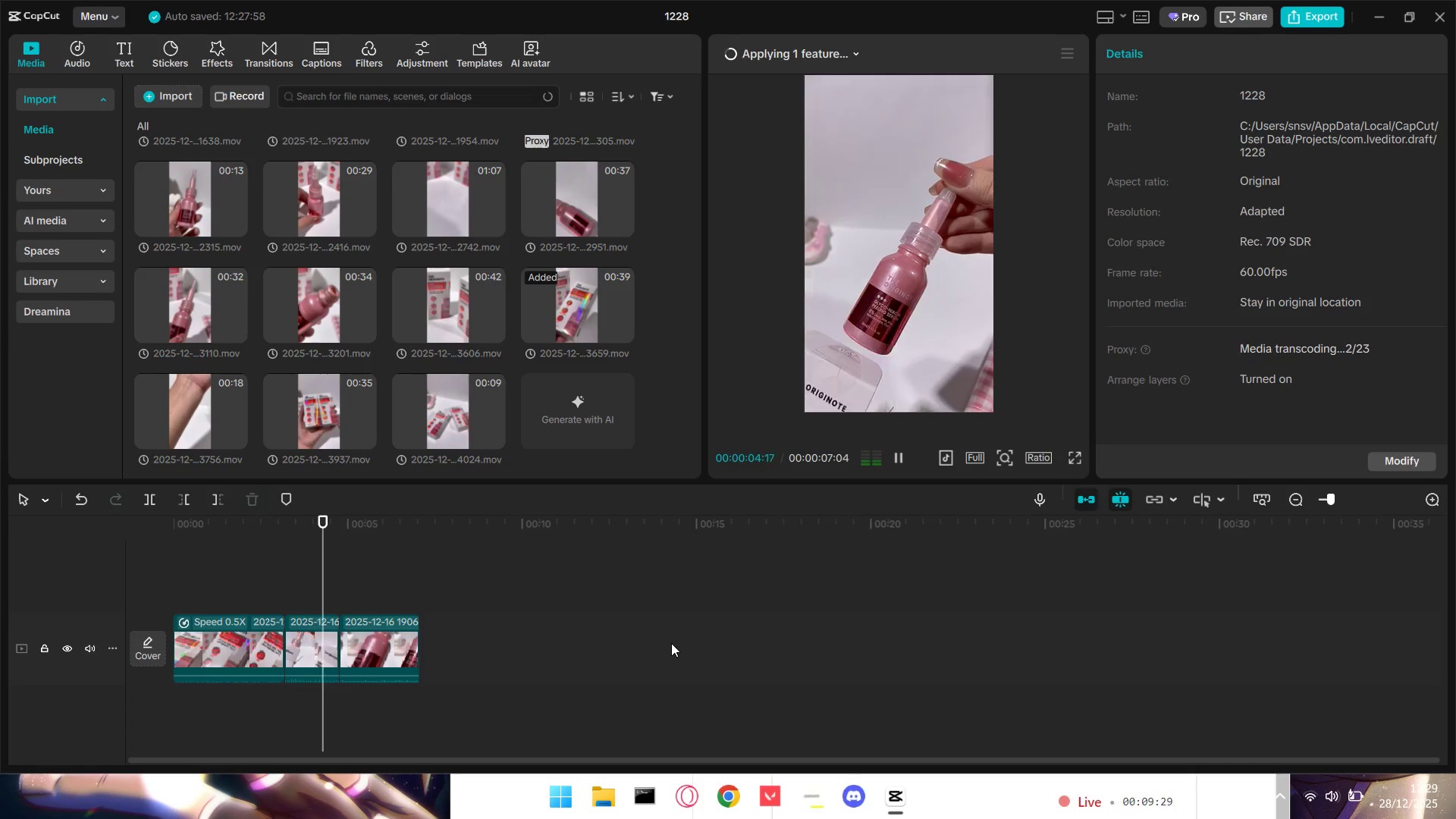 
left_click([433, 301])
 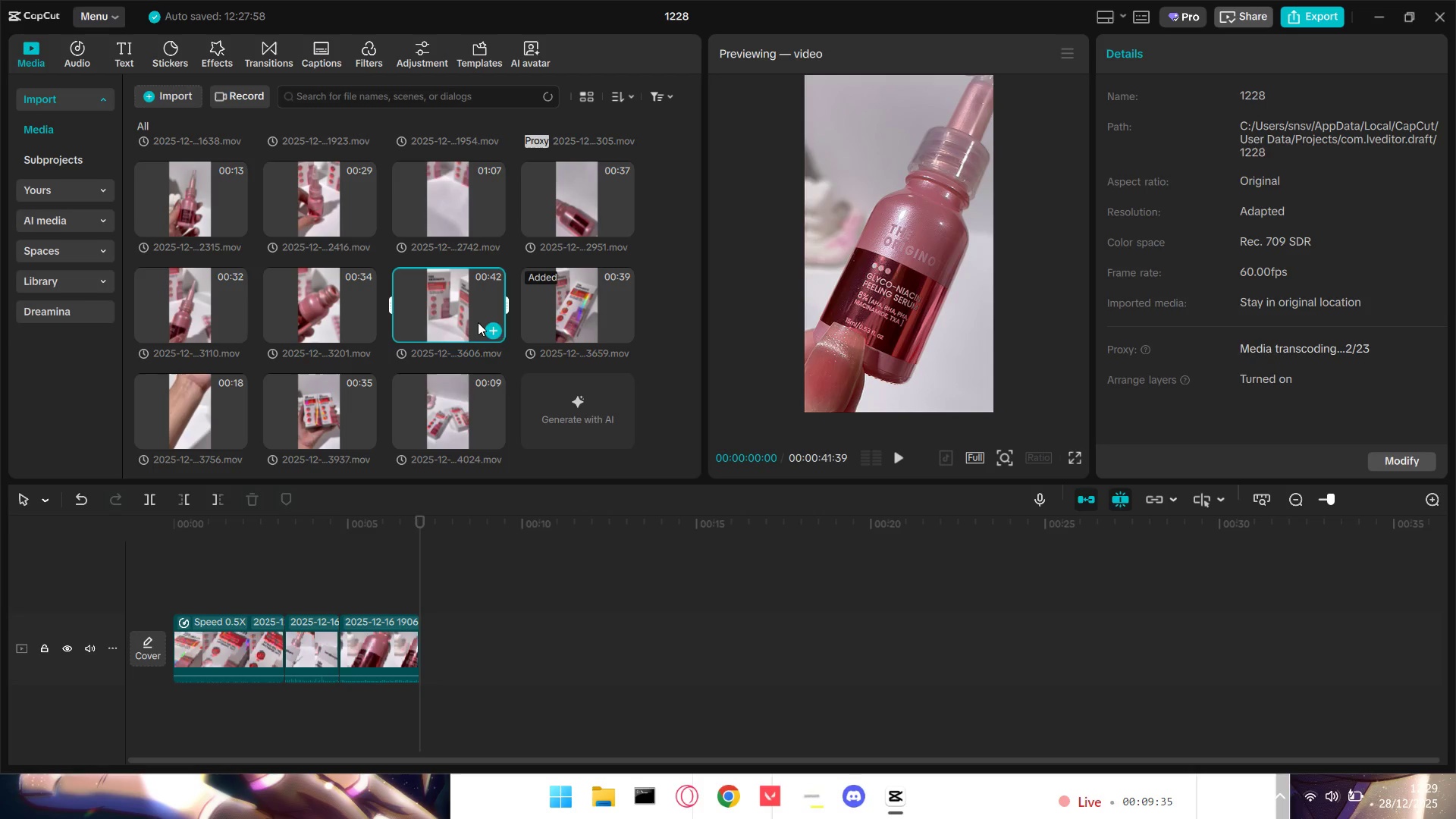 
scroll: coordinate [527, 364], scroll_direction: up, amount: 1.0
 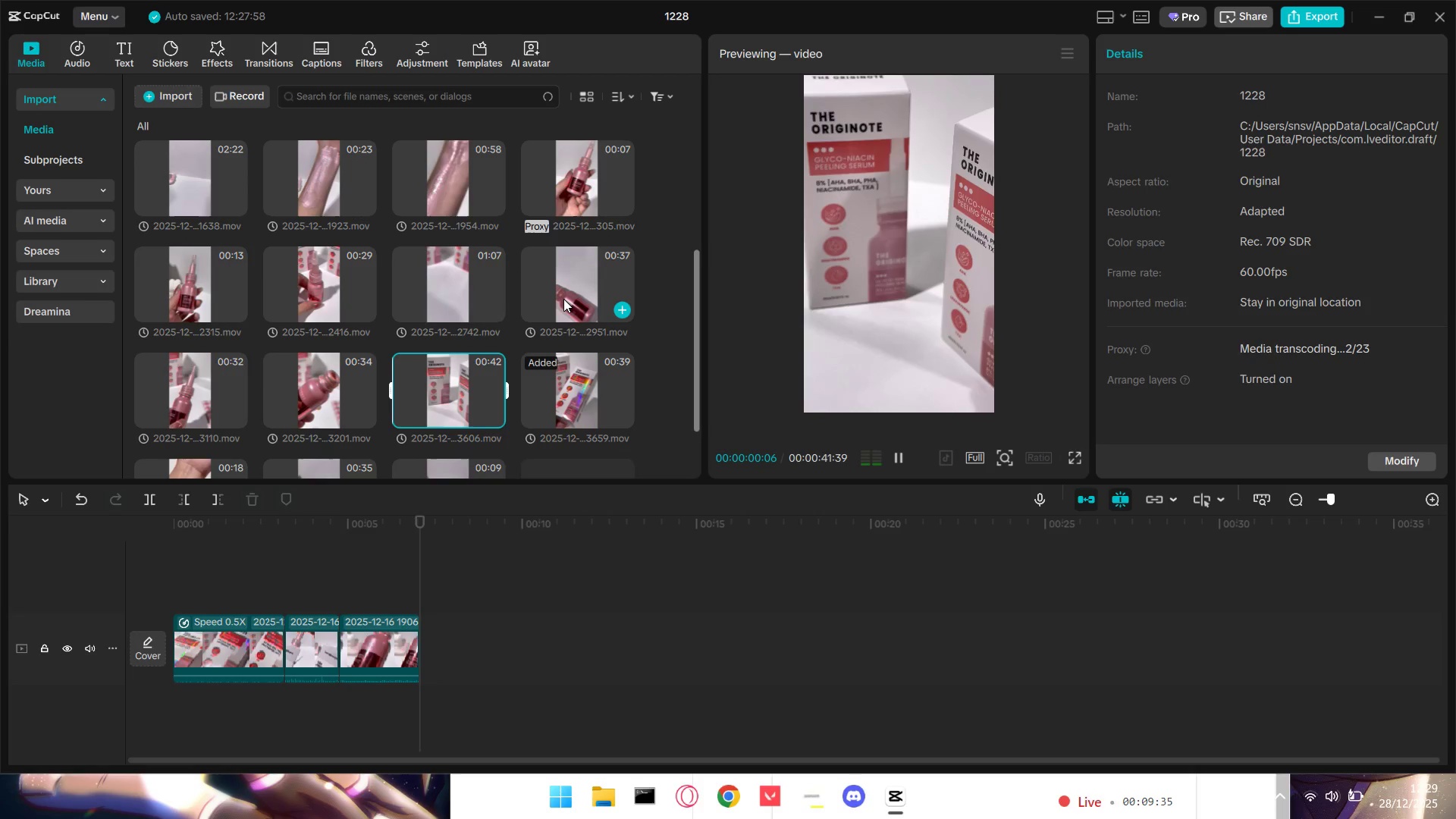 
left_click([563, 299])
 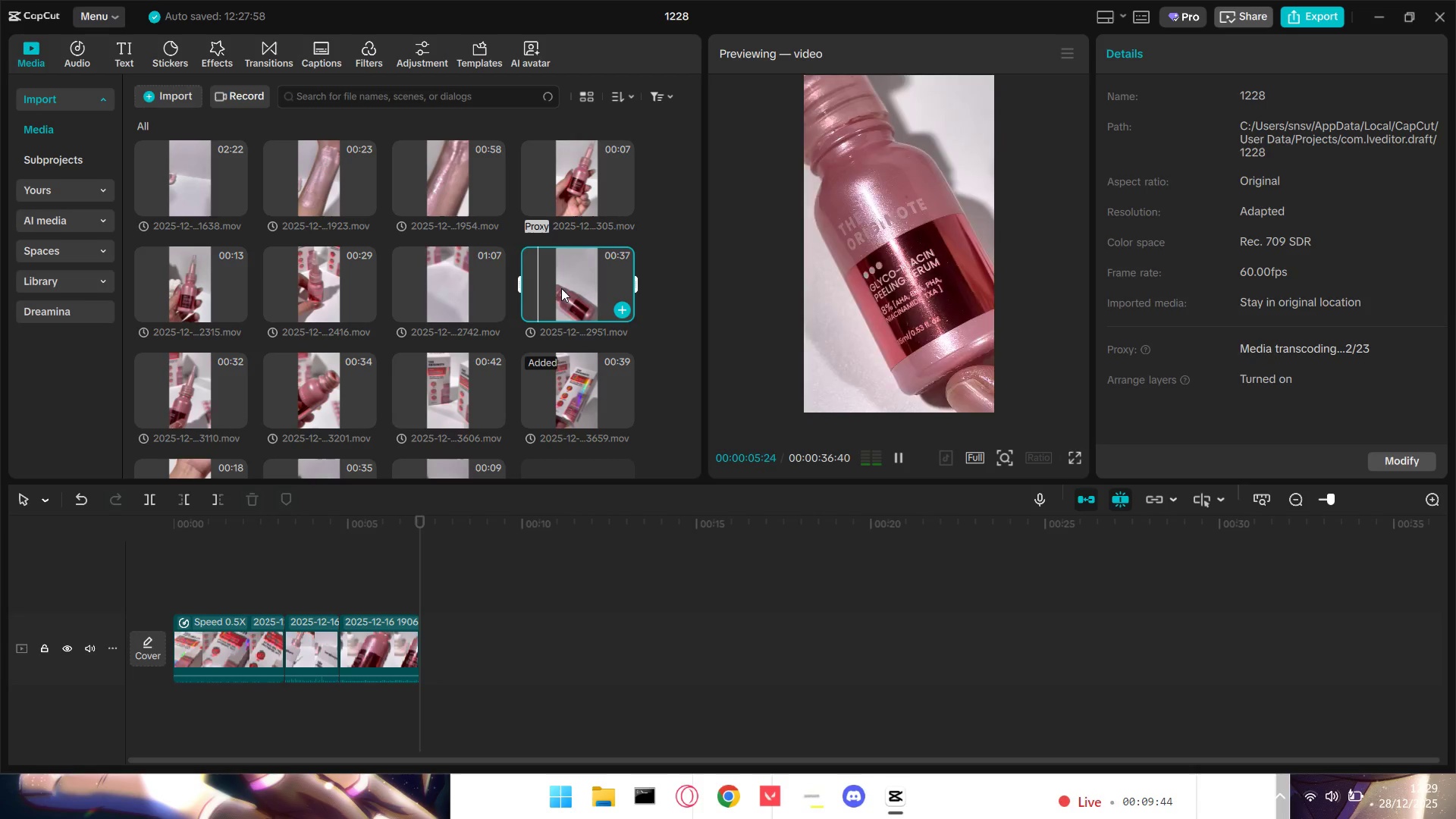 
wait(13.03)
 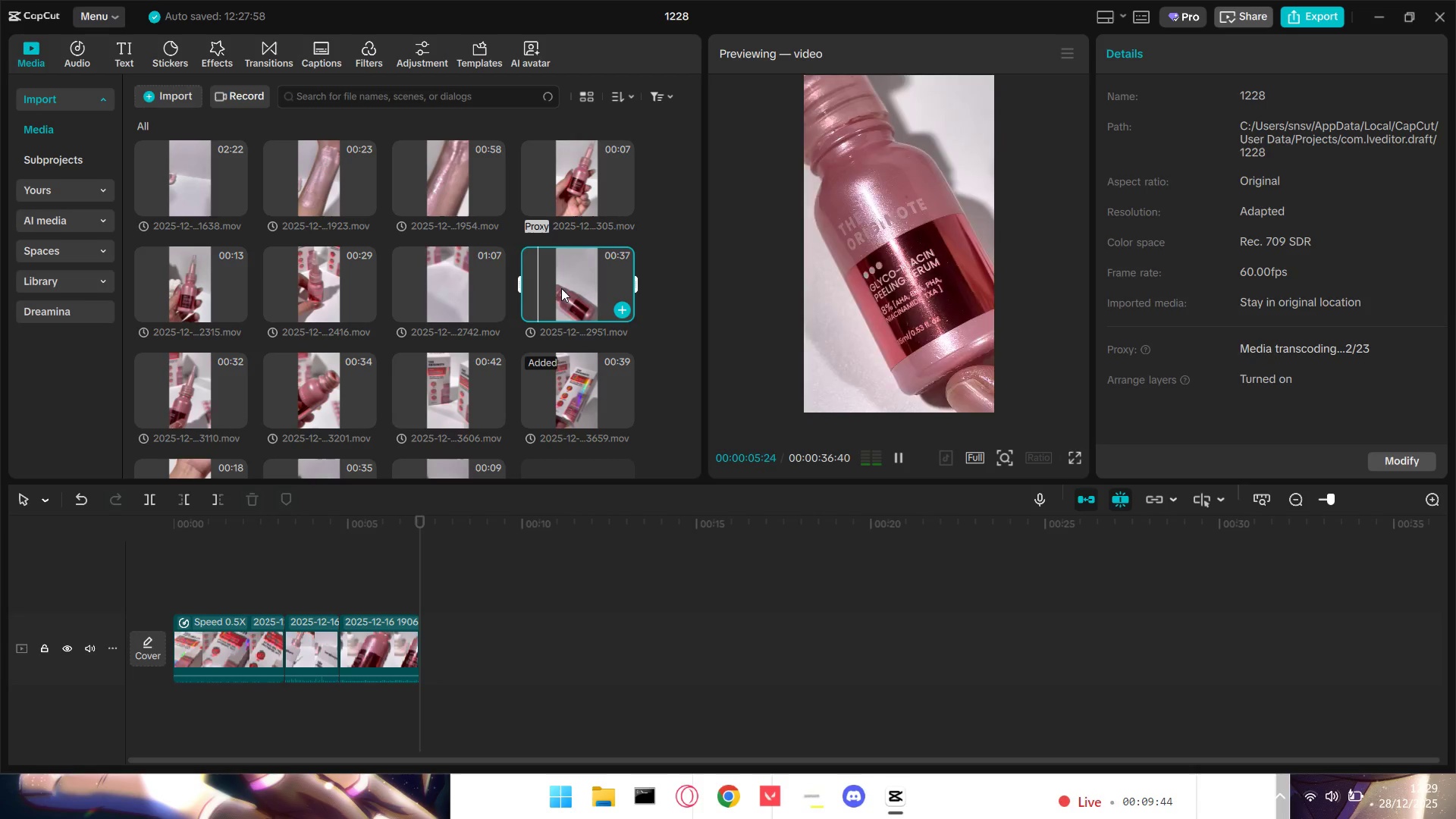 
key(Space)
 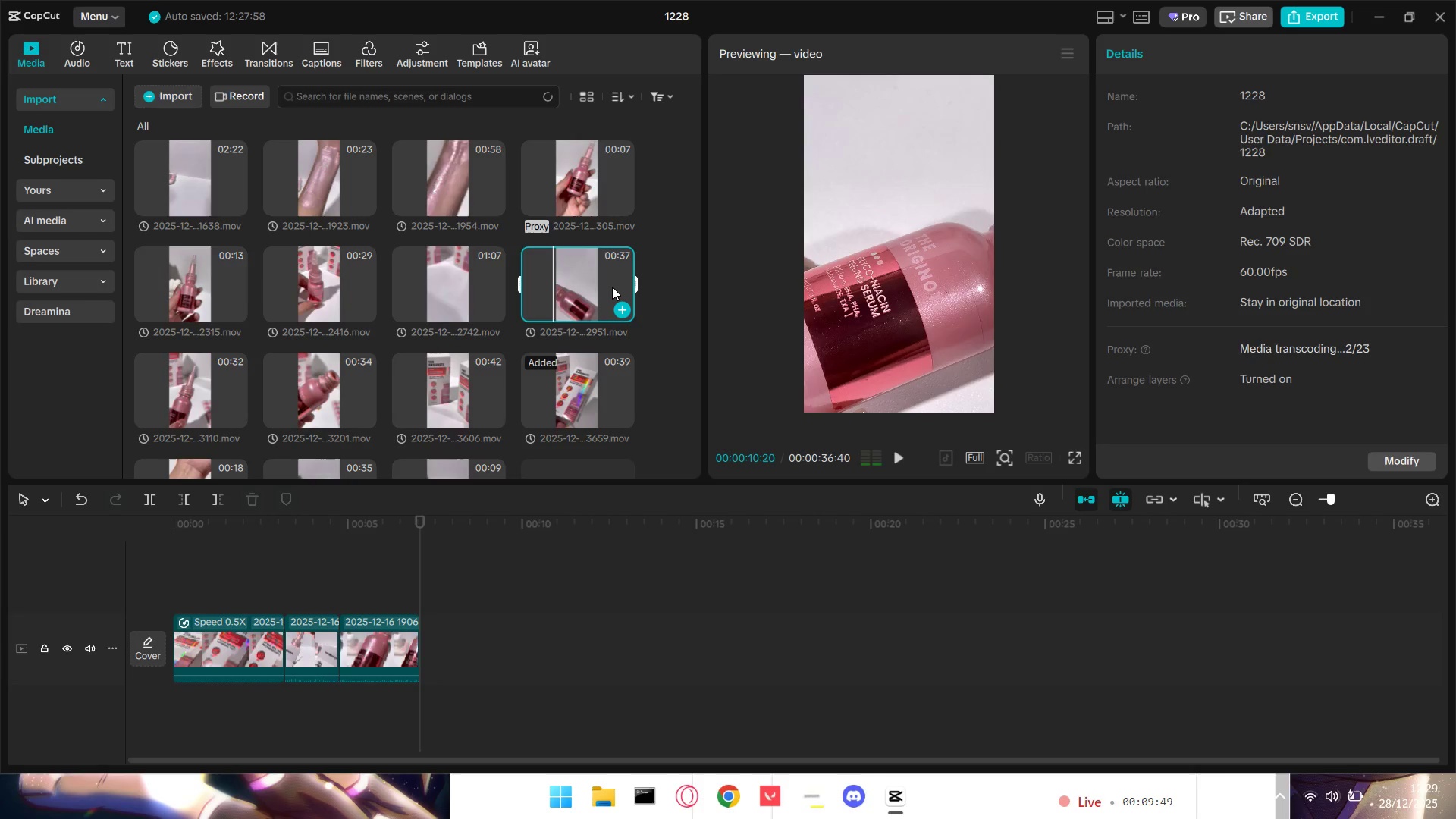 
key(Space)
 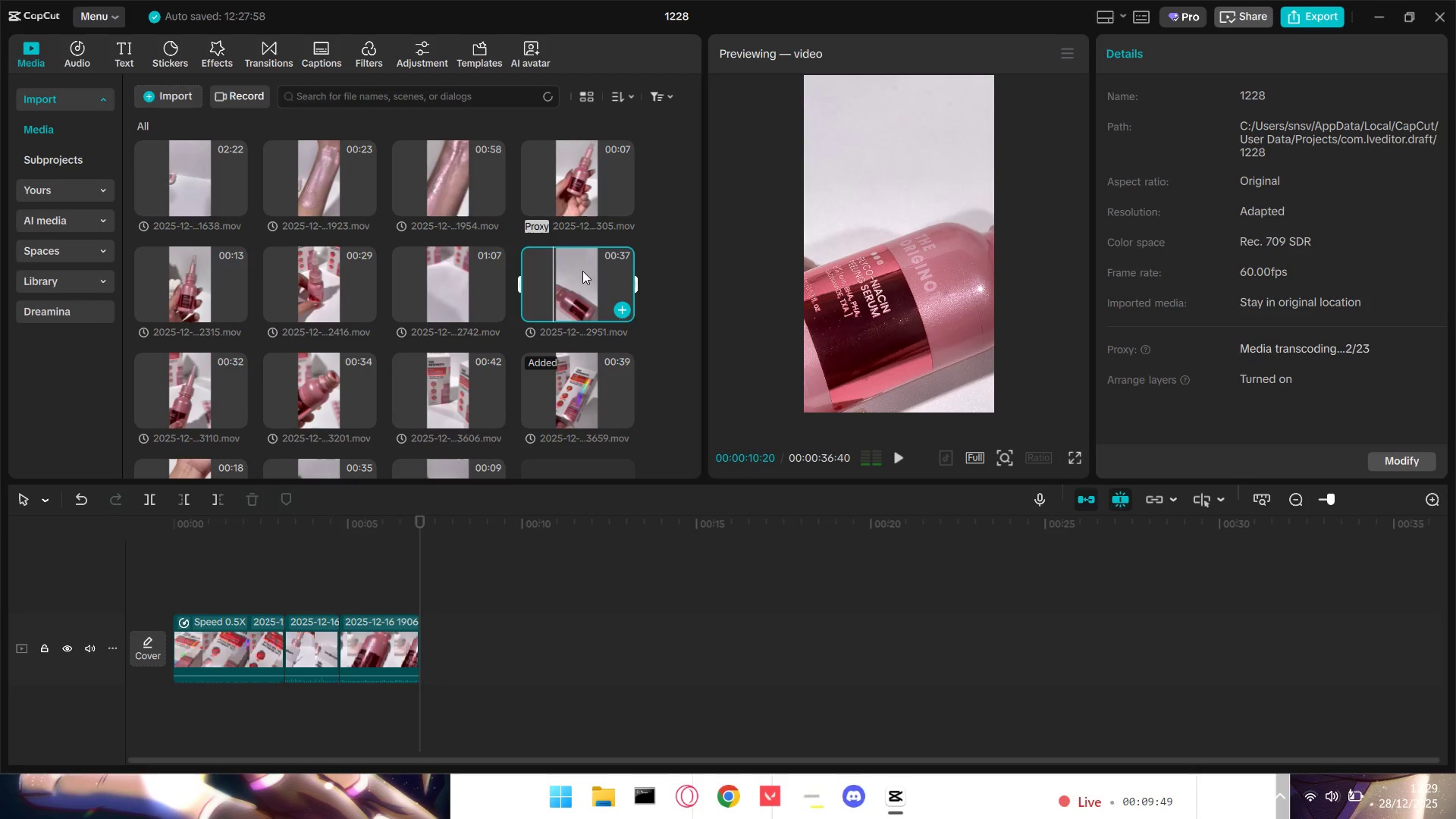 
key(Space)
 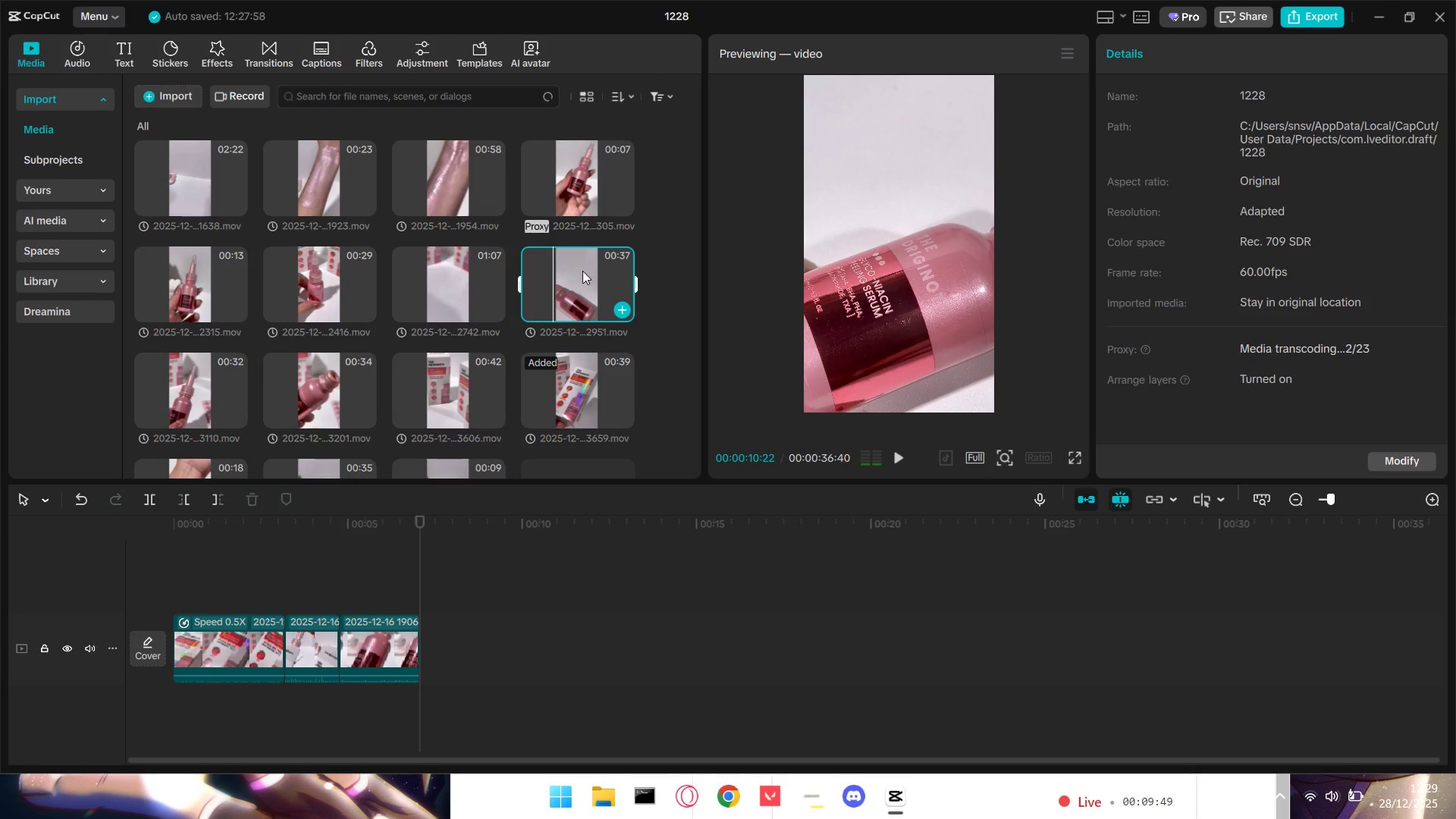 
left_click([582, 271])
 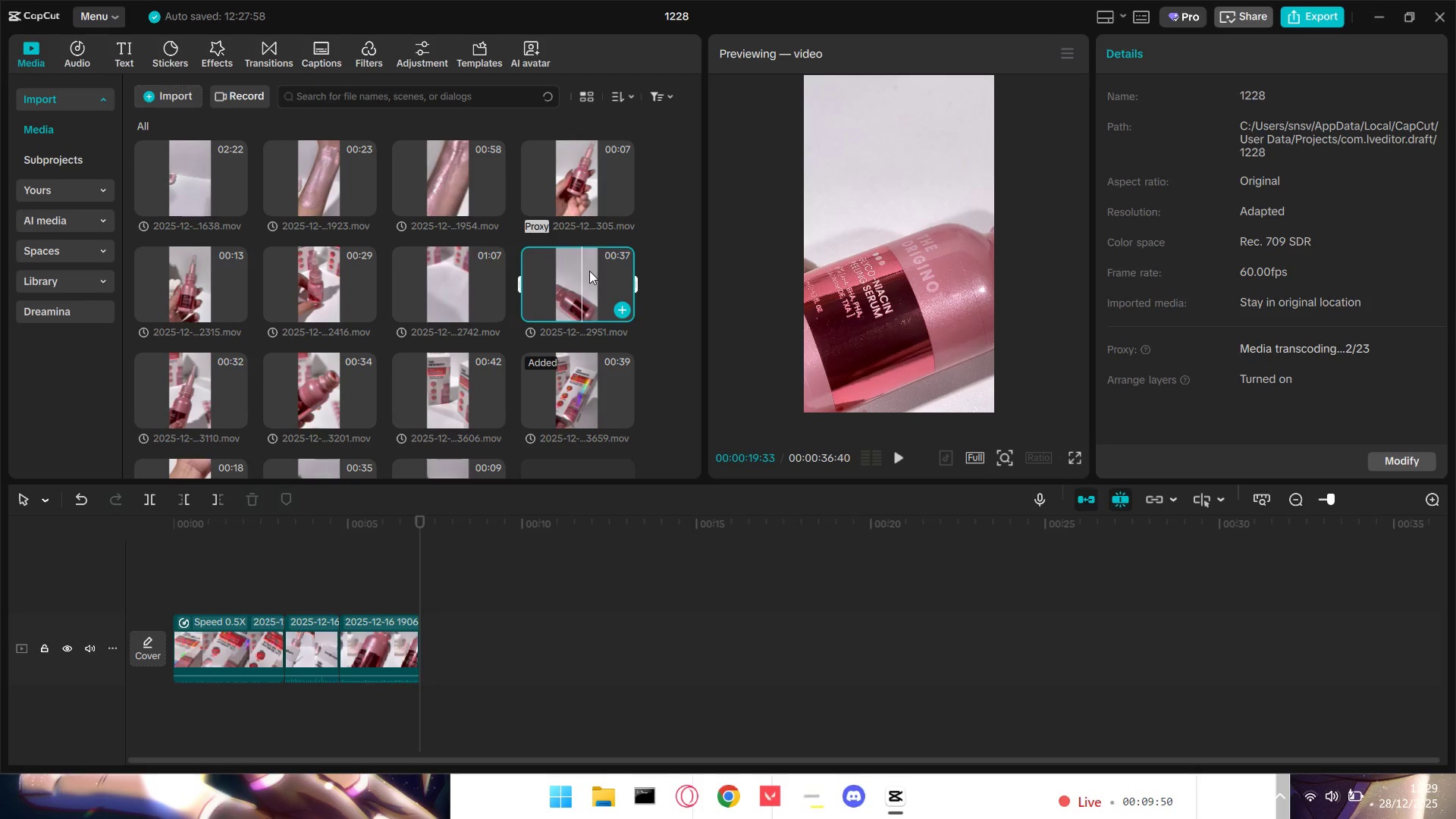 
key(Space)
 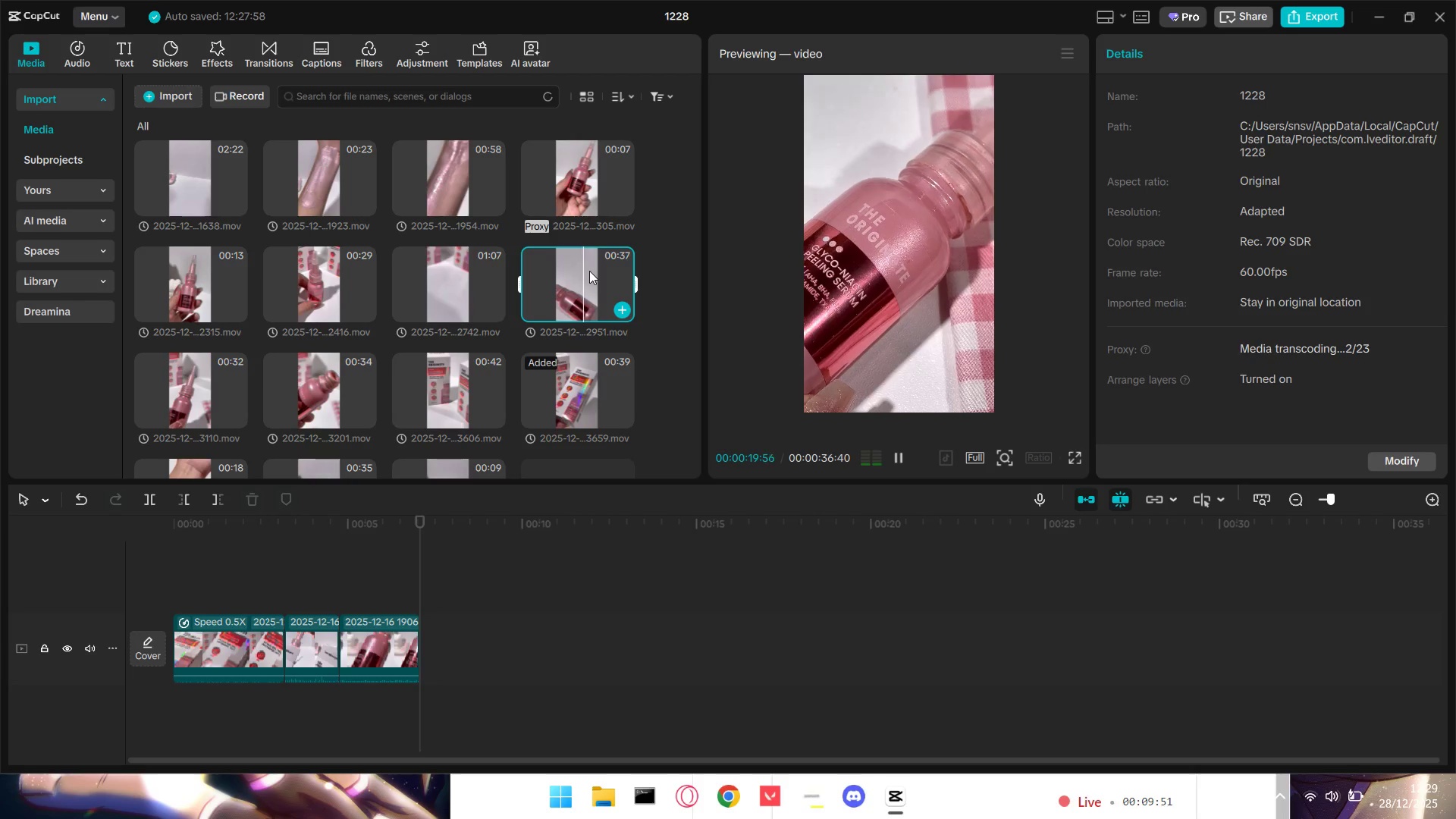 
key(Space)
 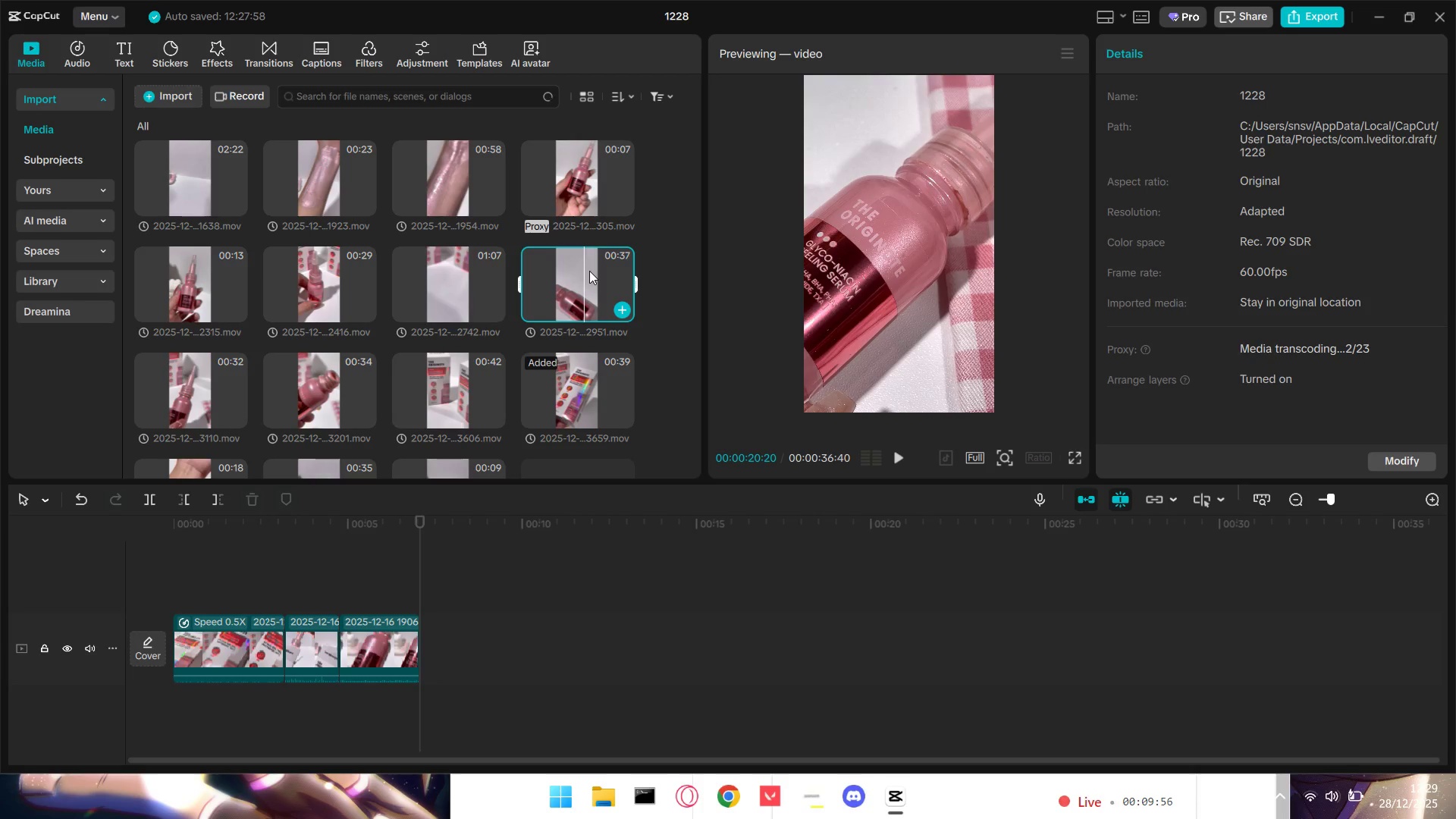 
wait(9.42)
 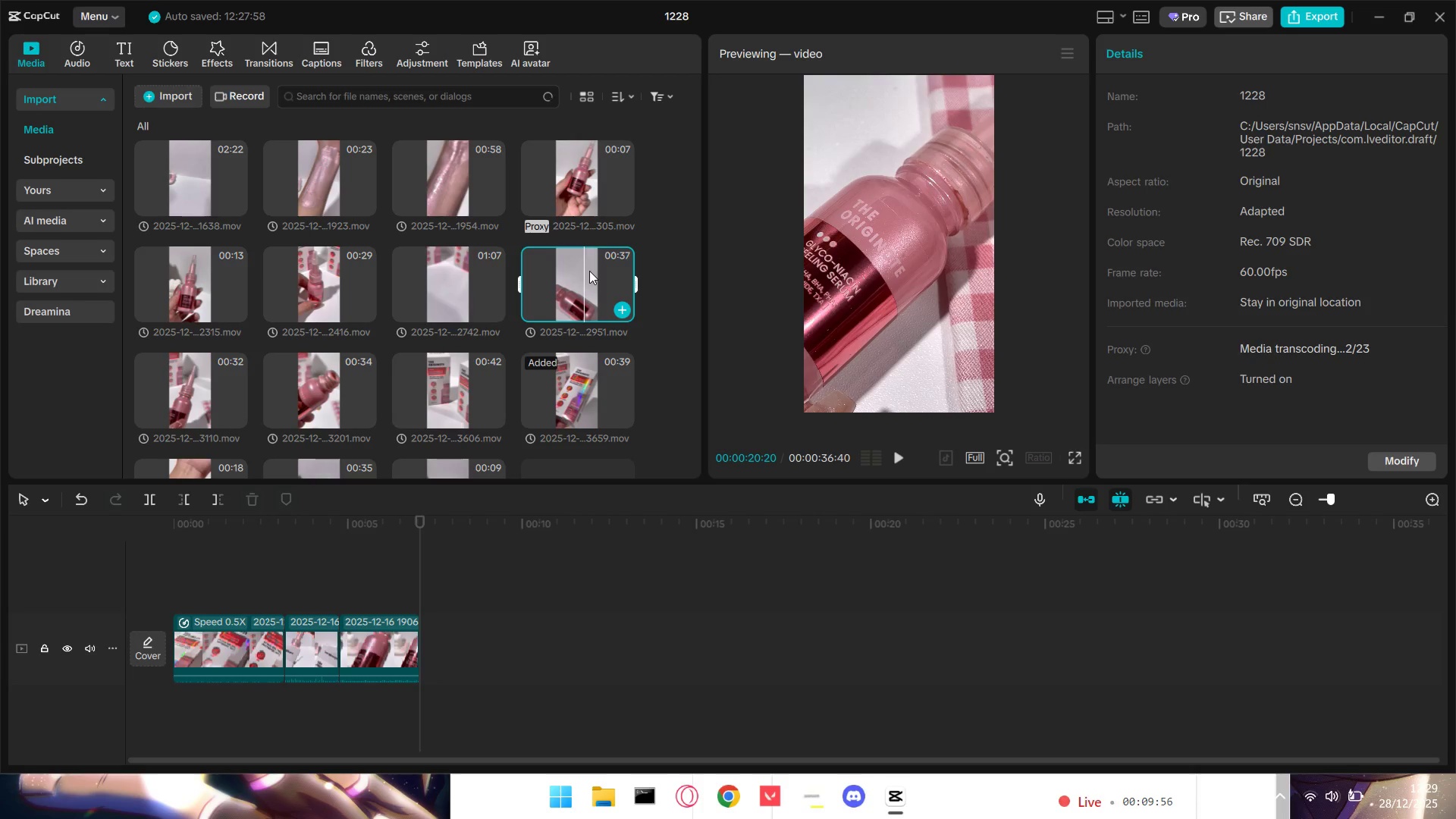 
scroll: coordinate [551, 350], scroll_direction: up, amount: 10.0
 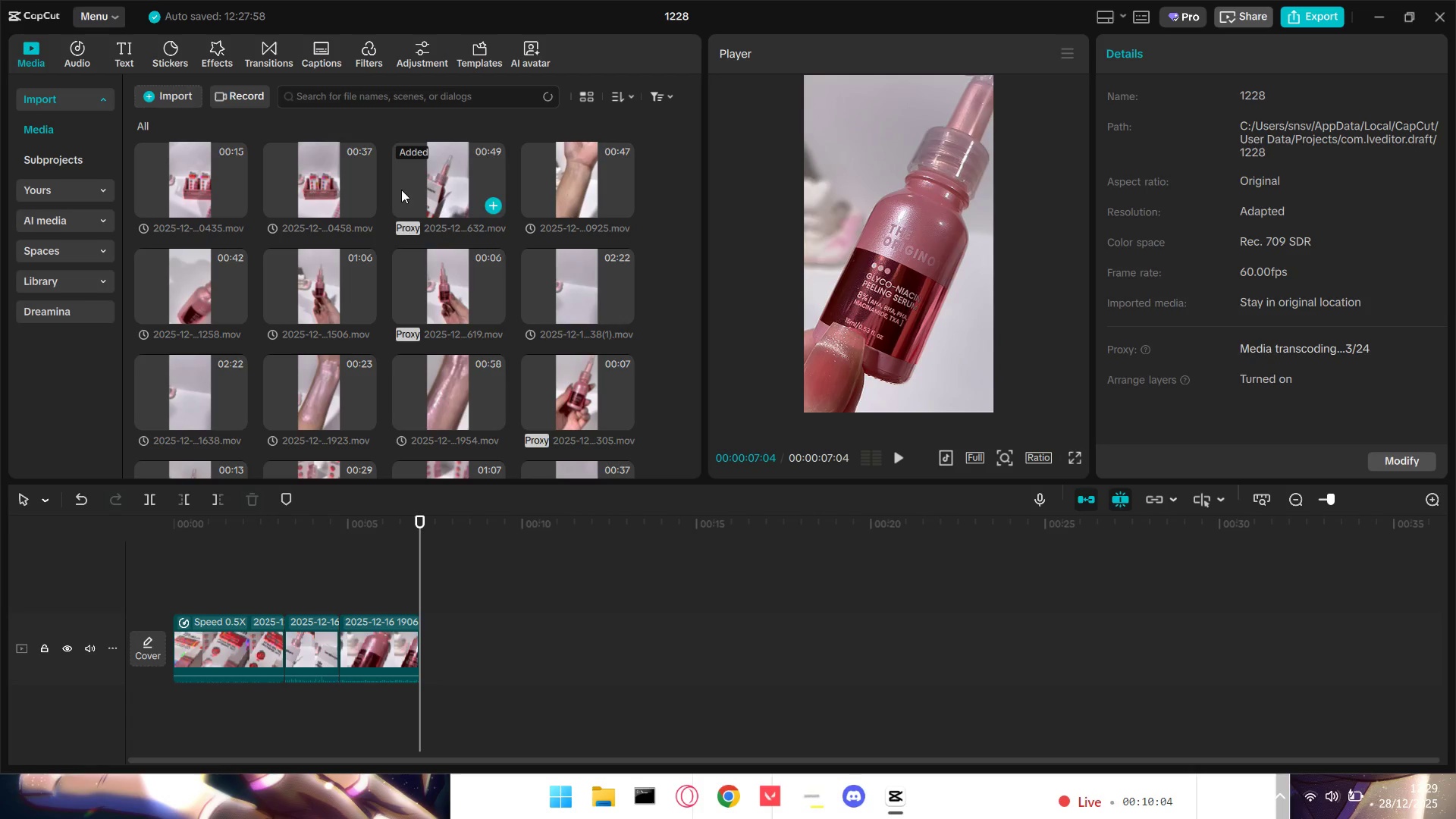 
left_click([404, 281])
 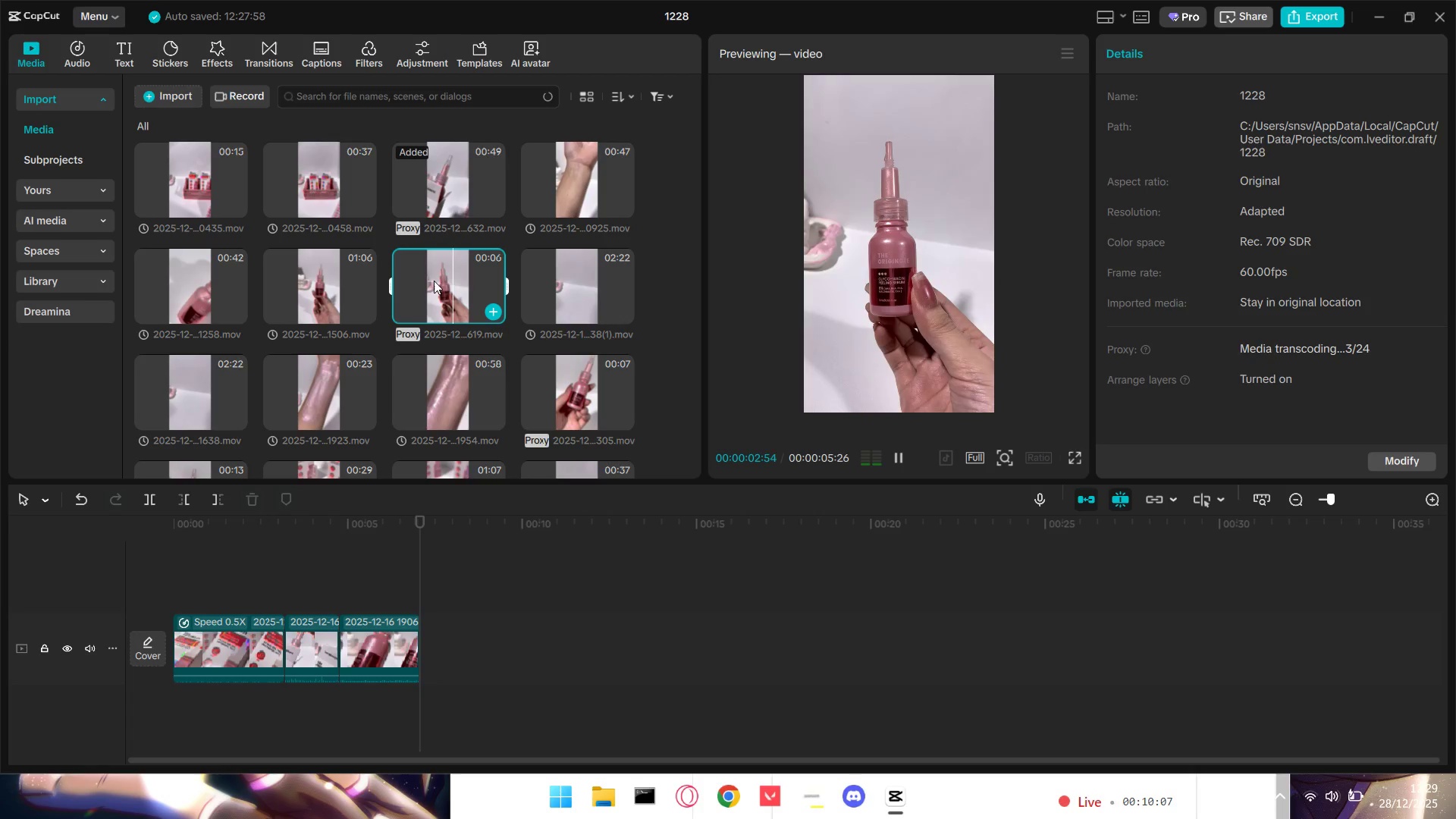 
left_click([585, 194])
 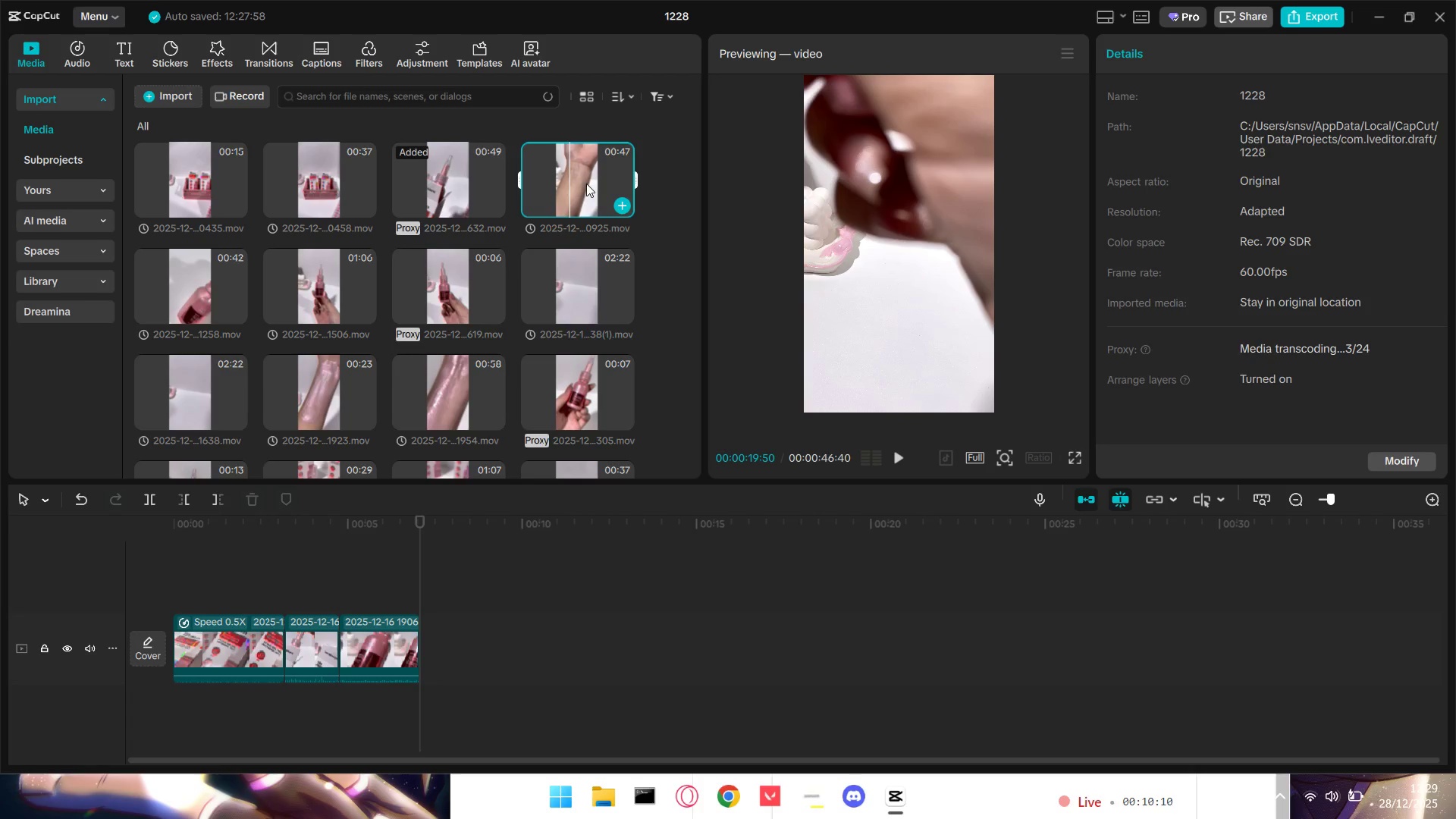 
left_click([600, 180])
 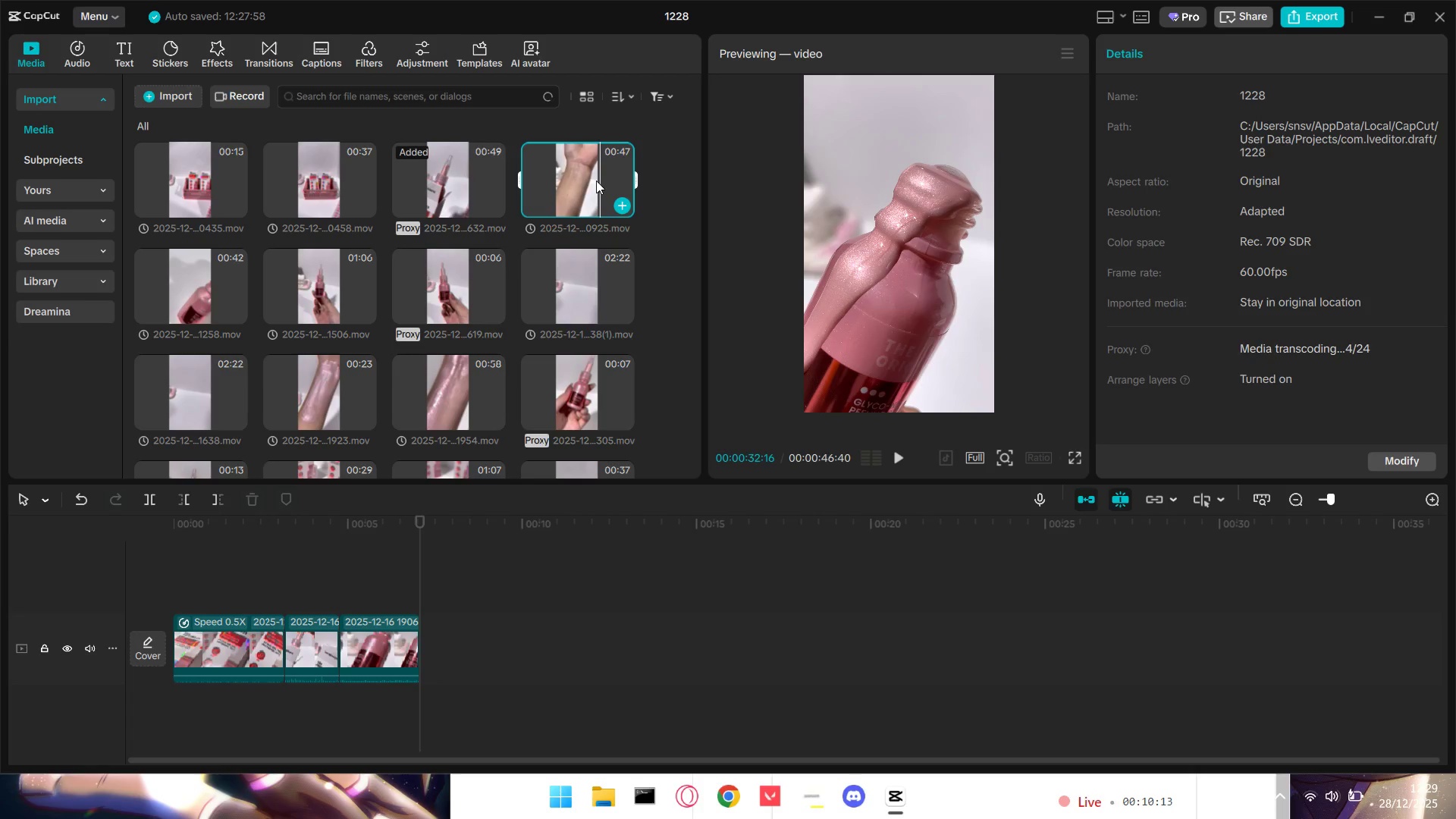 
left_click([582, 184])
 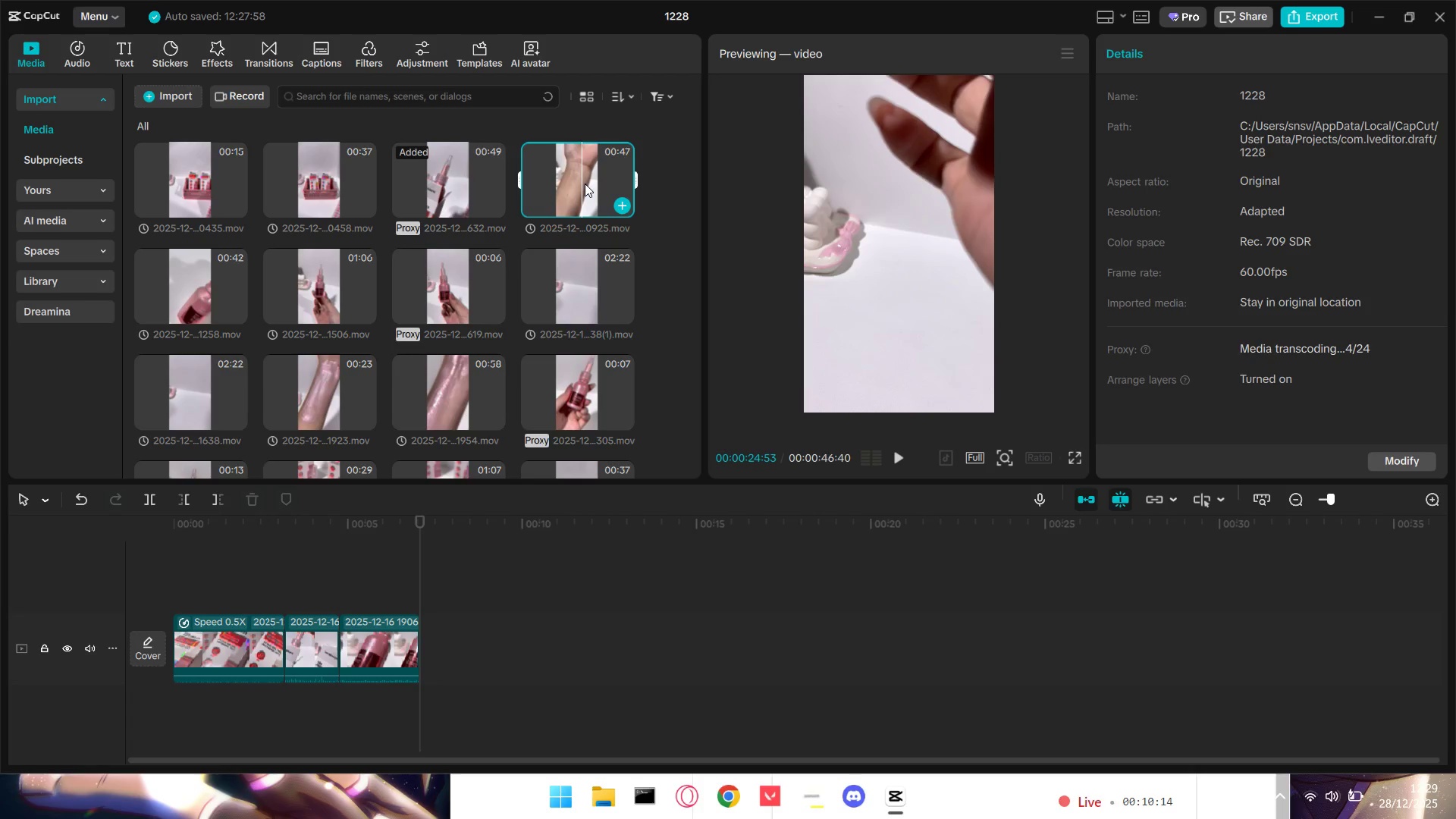 
left_click_drag(start_coordinate=[585, 184], to_coordinate=[421, 642])
 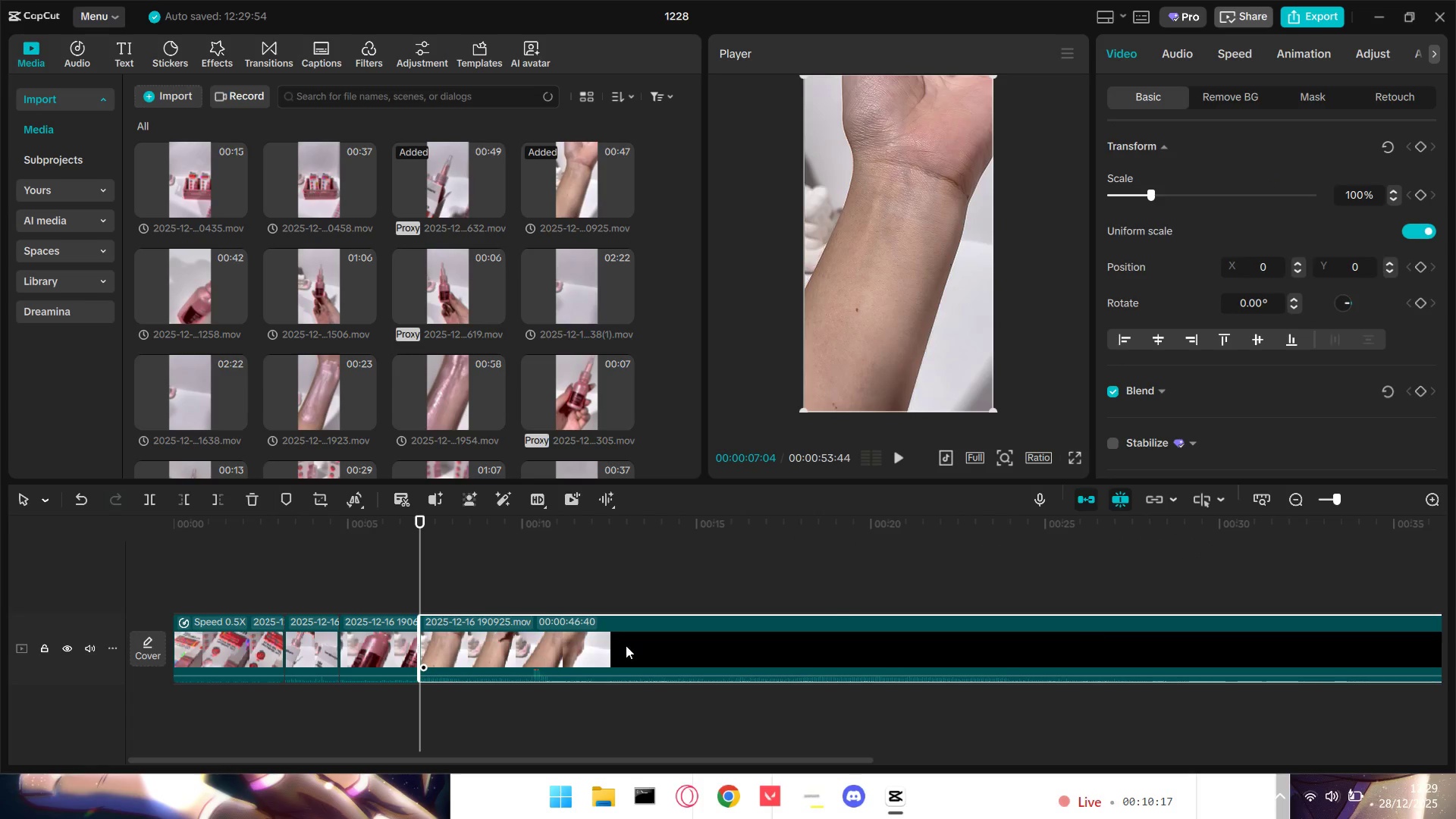 
left_click([921, 587])
 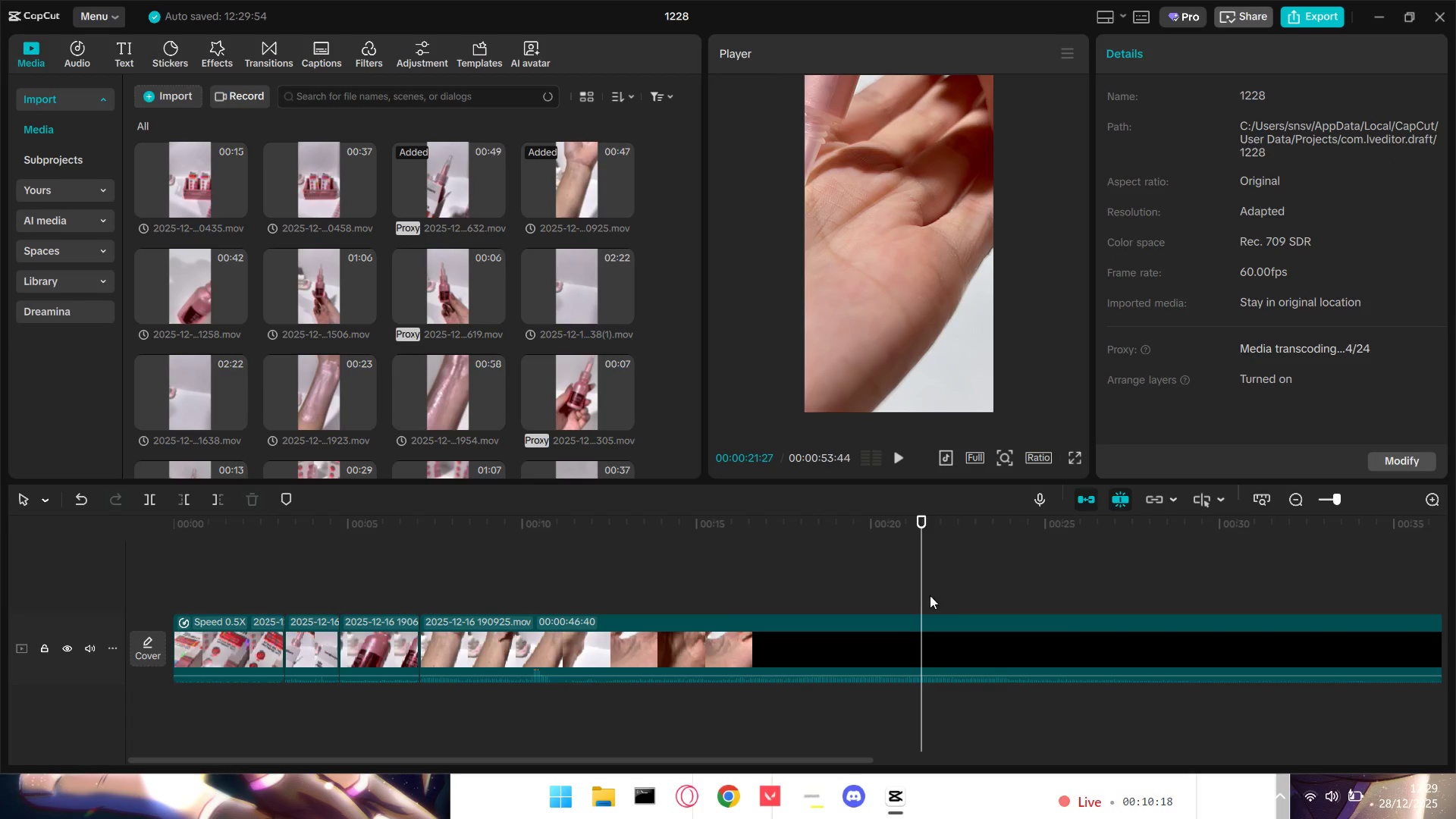 
hold_key(key=ControlLeft, duration=0.89)
scroll: coordinate [974, 605], scroll_direction: down, amount: 7.0
 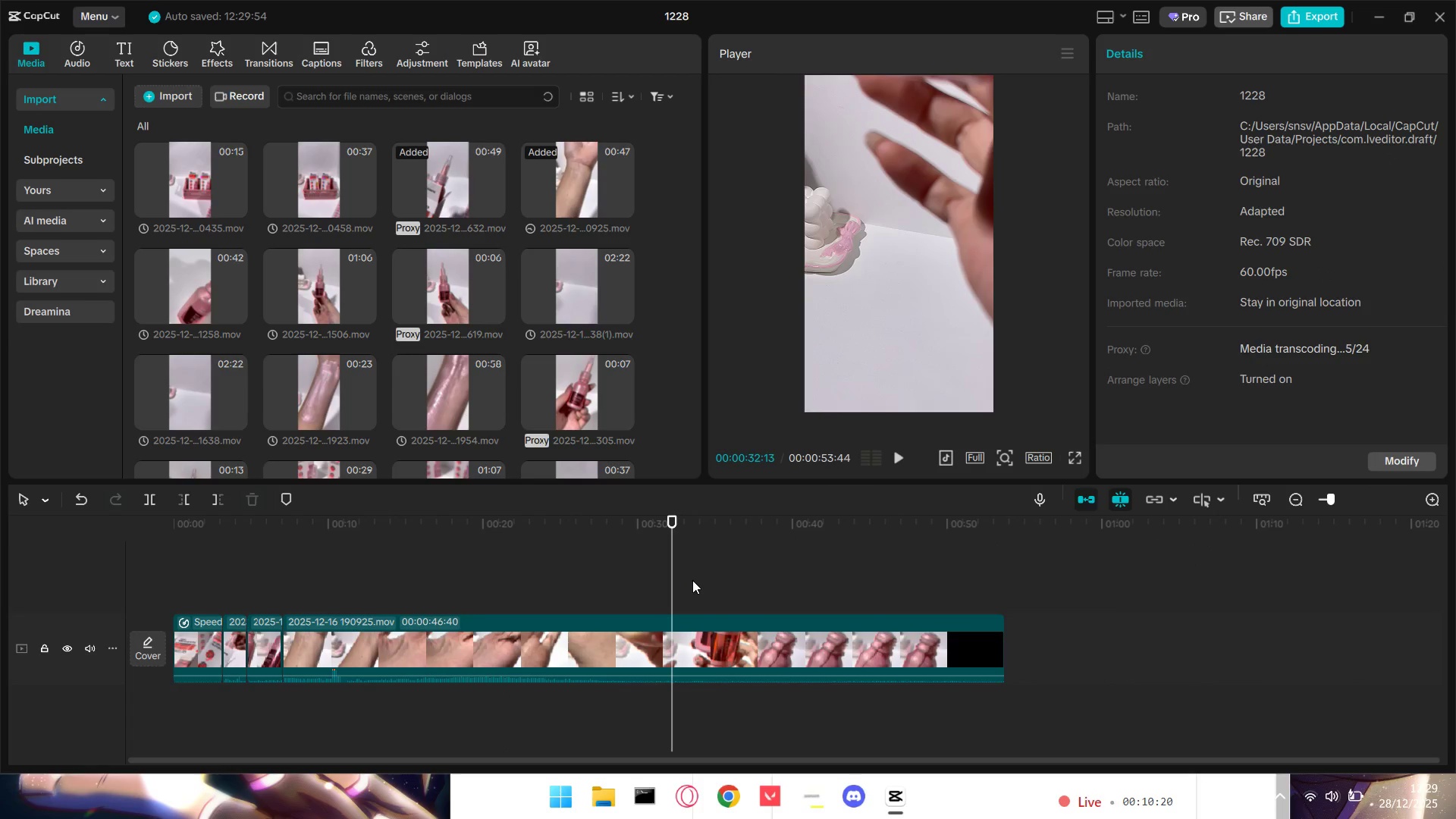 
key(Space)
 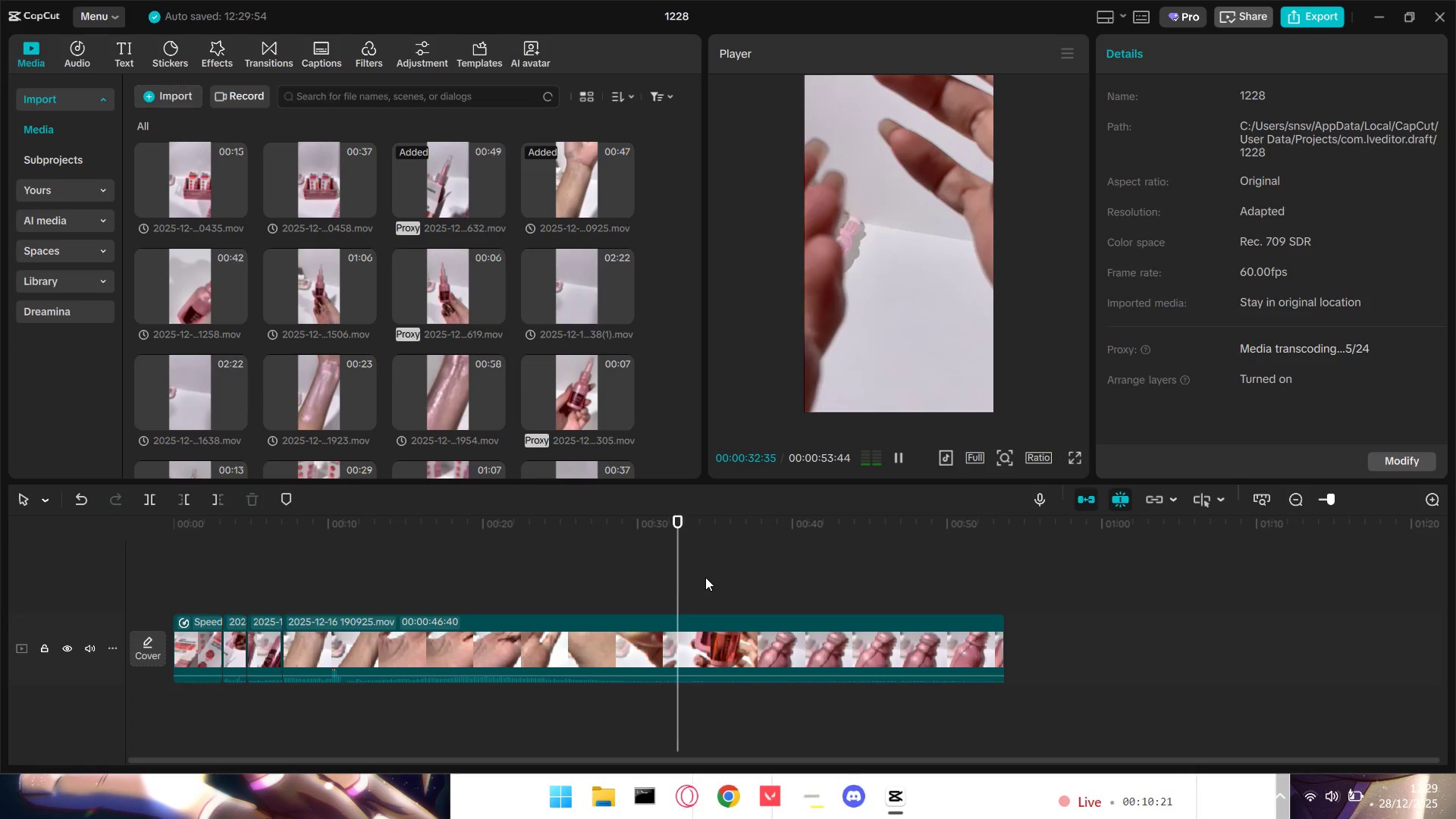 
left_click([705, 577])
 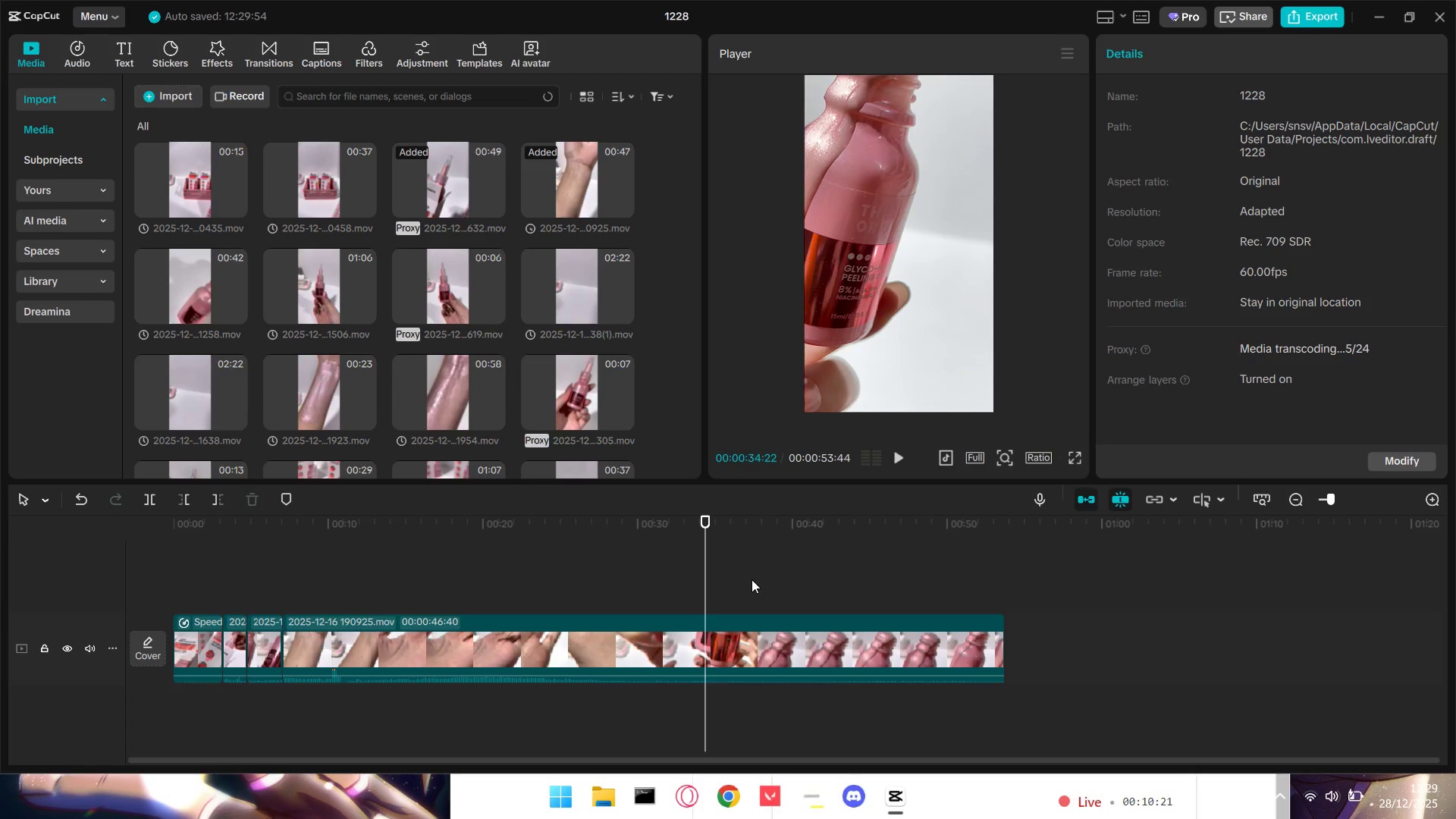 
key(Space)
 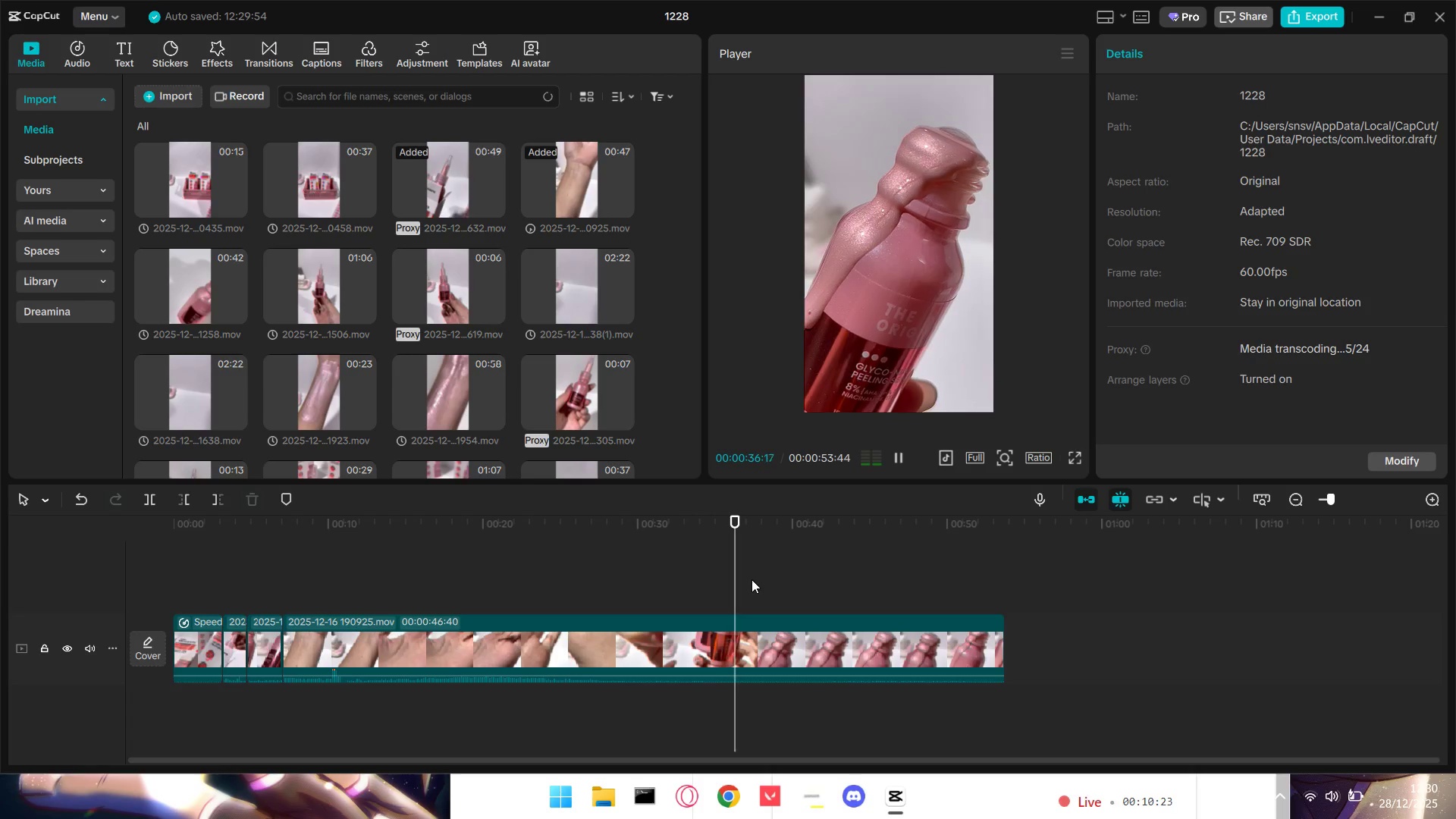 
left_click([805, 584])
 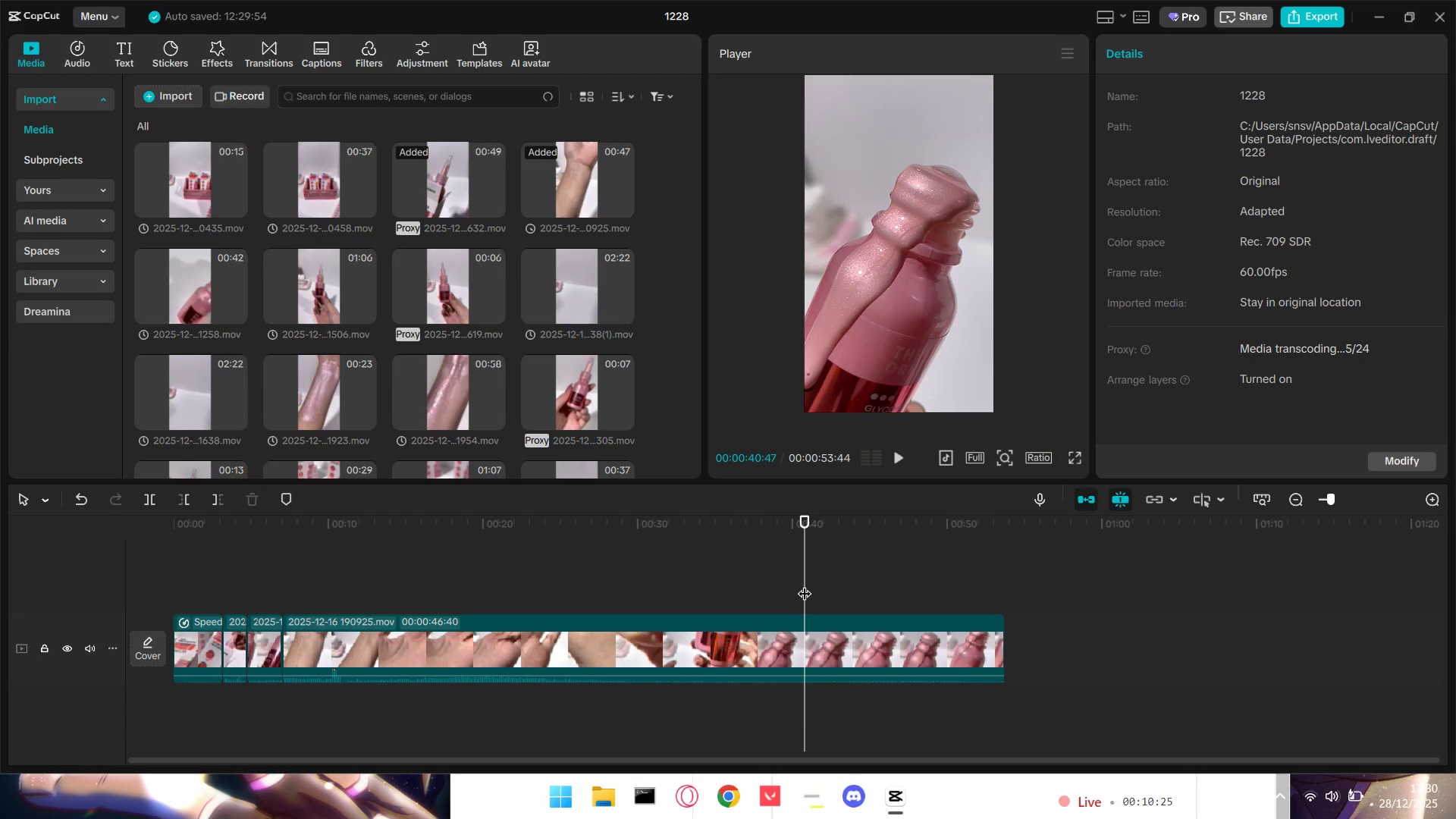 
key(Space)
 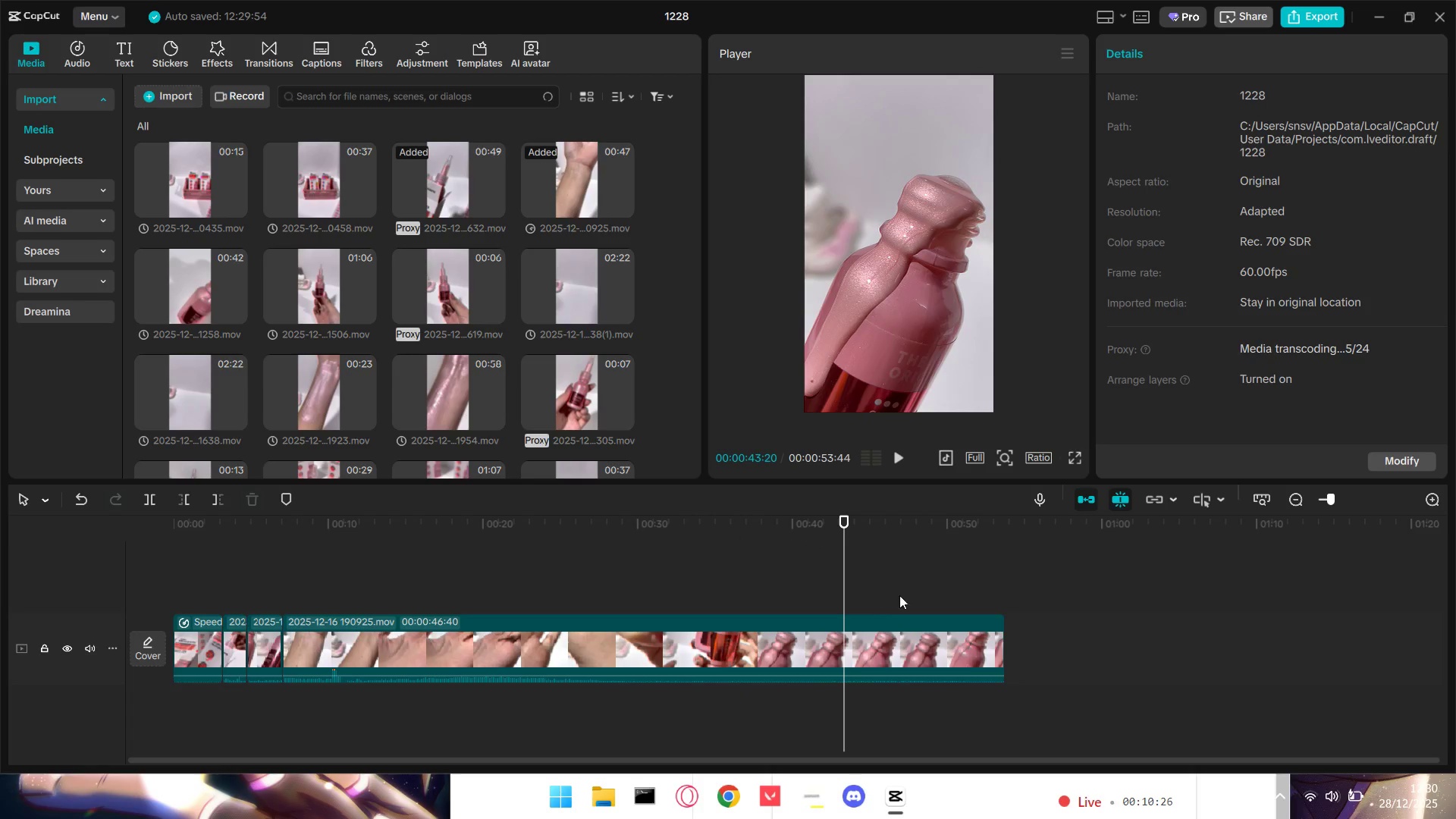 
double_click([913, 596])
 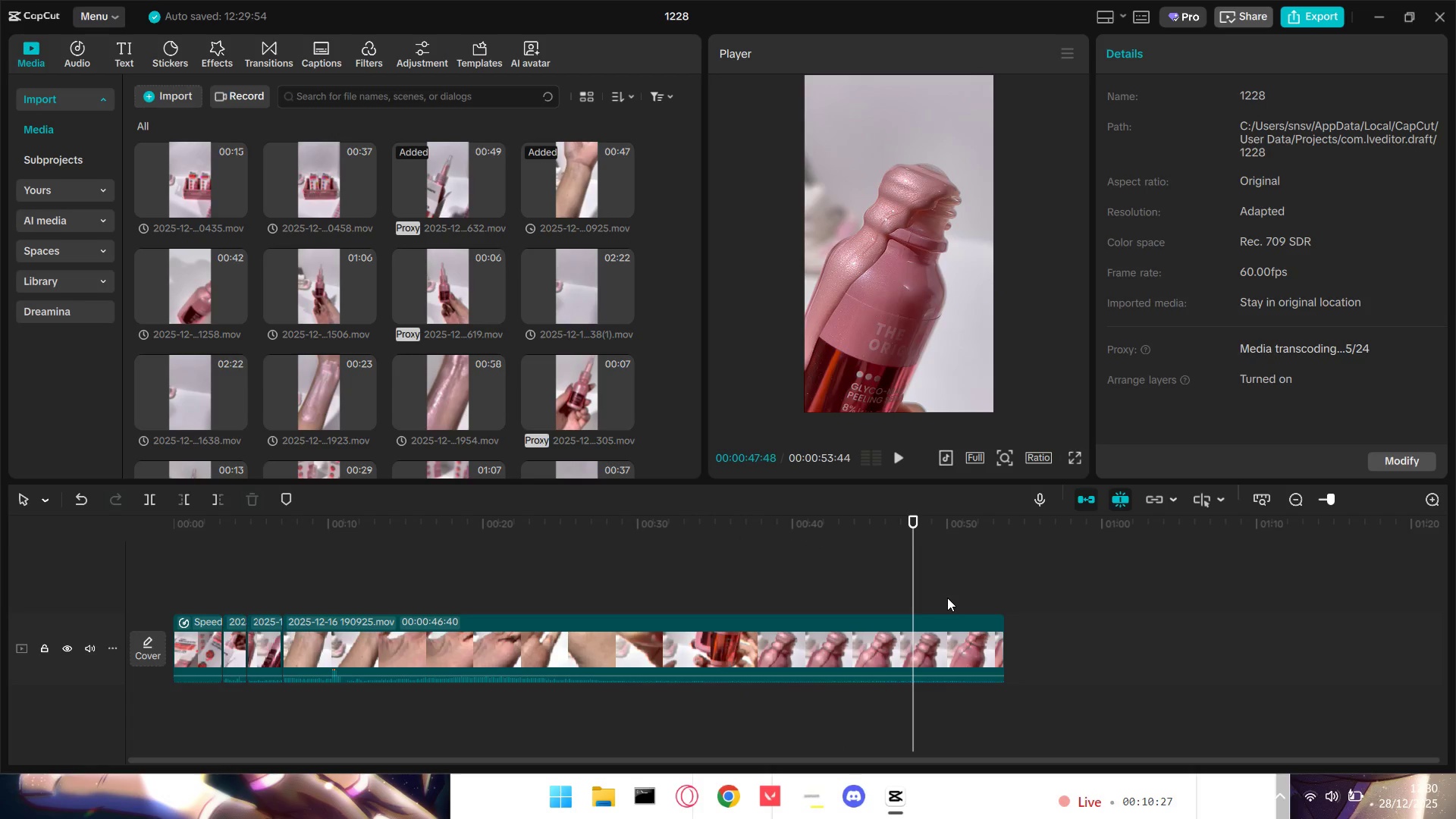 
left_click([949, 598])
 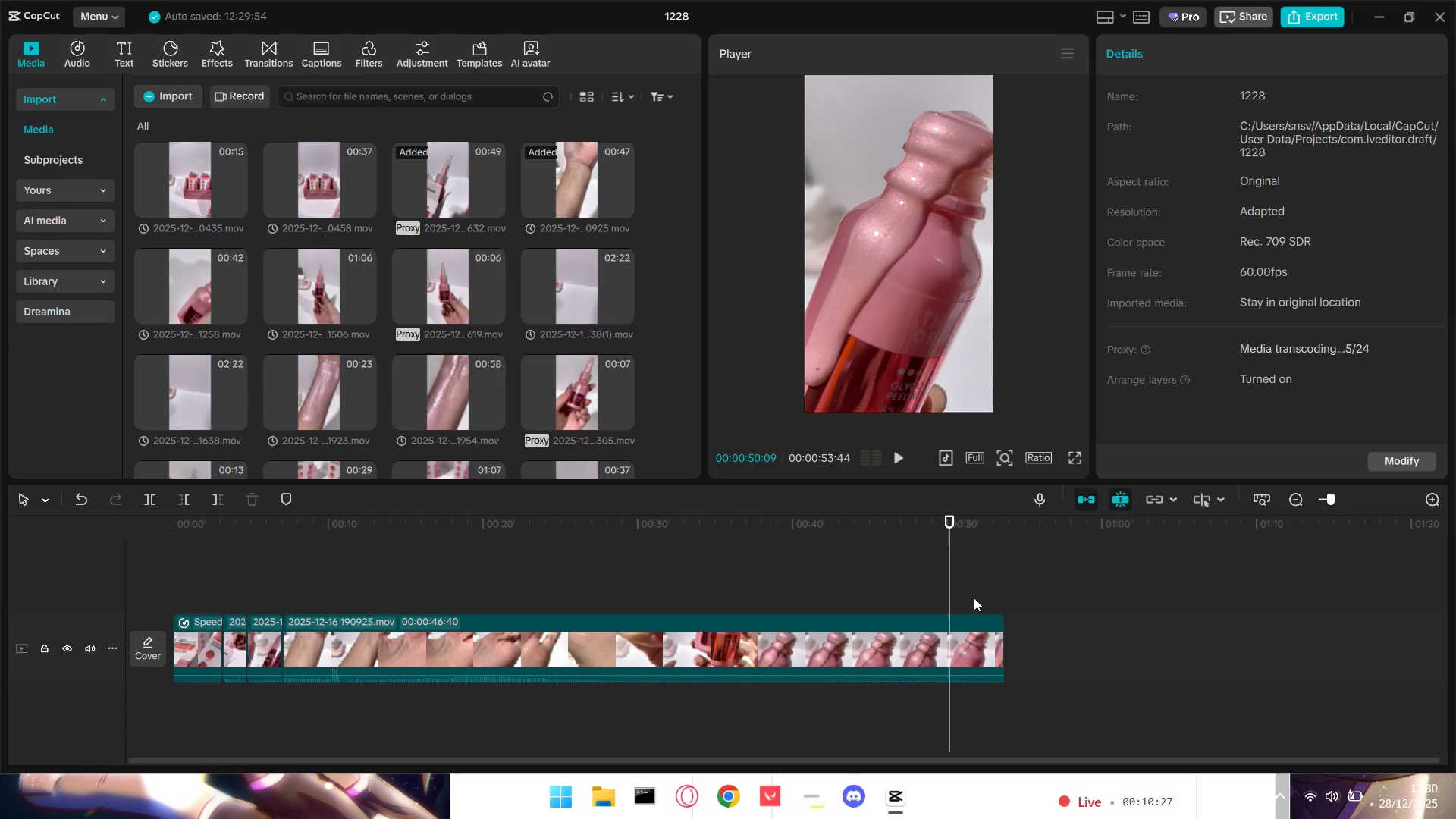 
double_click([974, 598])
 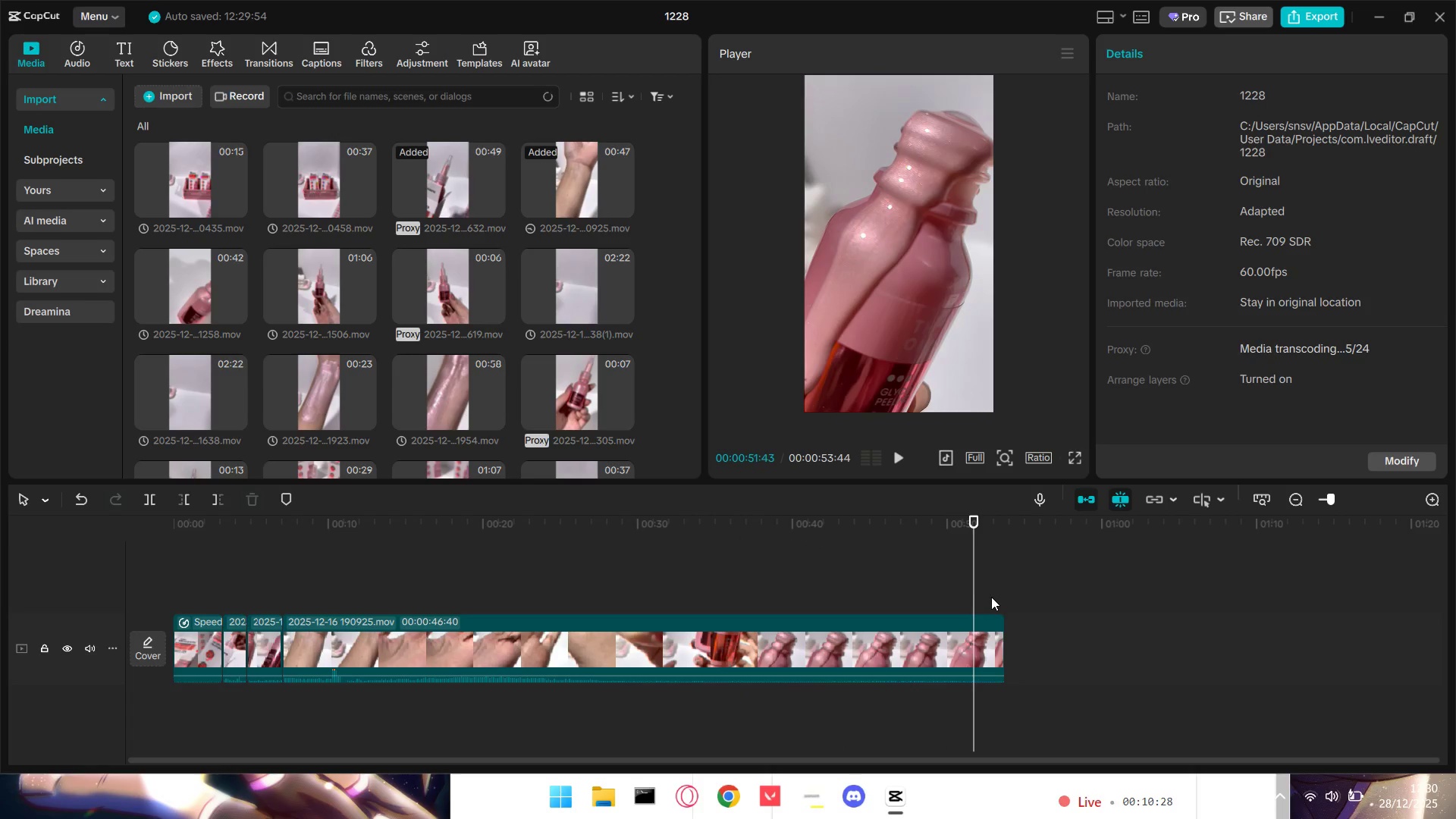 
triple_click([991, 597])
 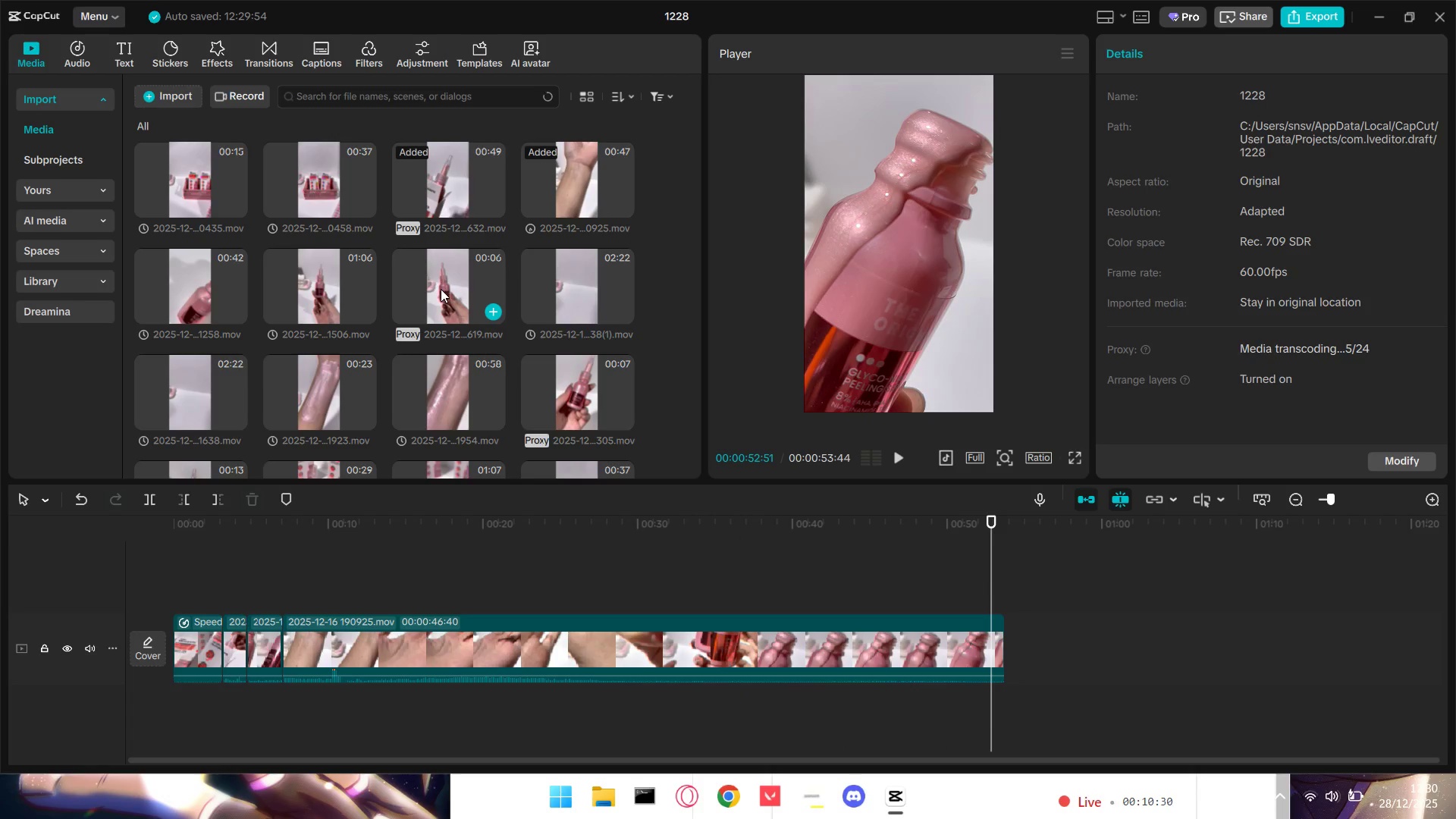 
left_click([323, 374])
 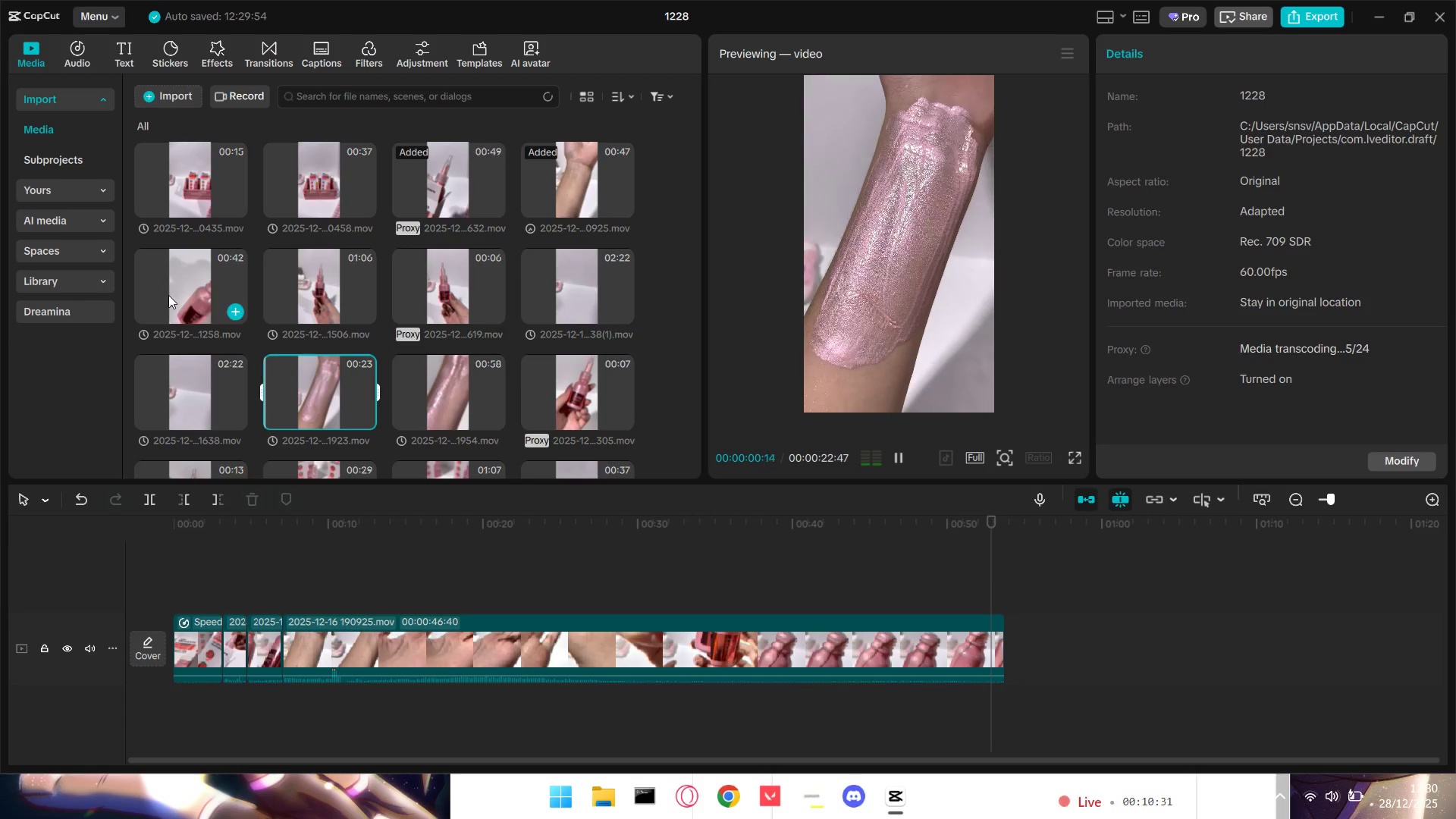 
left_click([168, 286])
 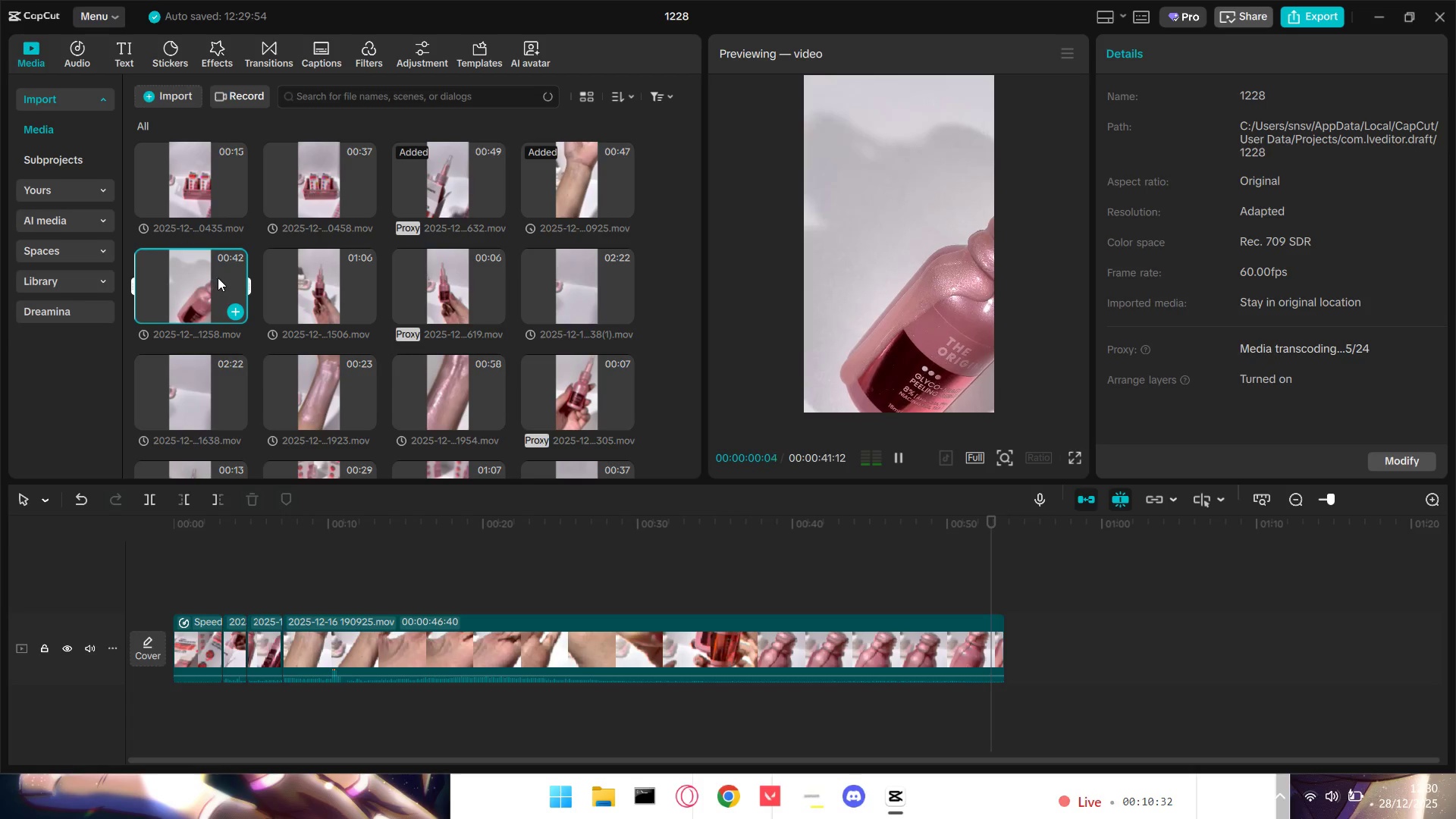 
left_click([164, 279])
 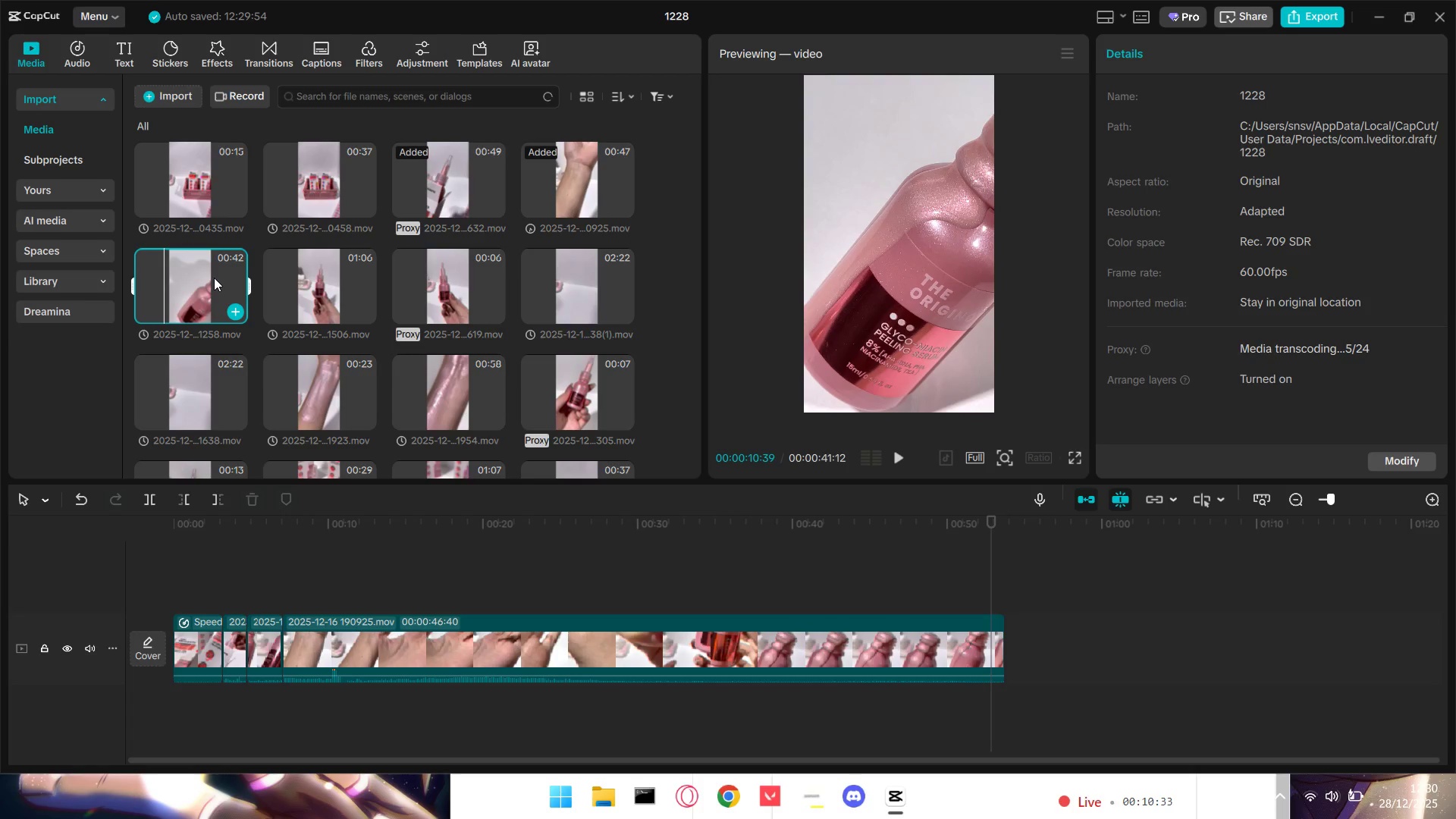 
left_click([217, 278])
 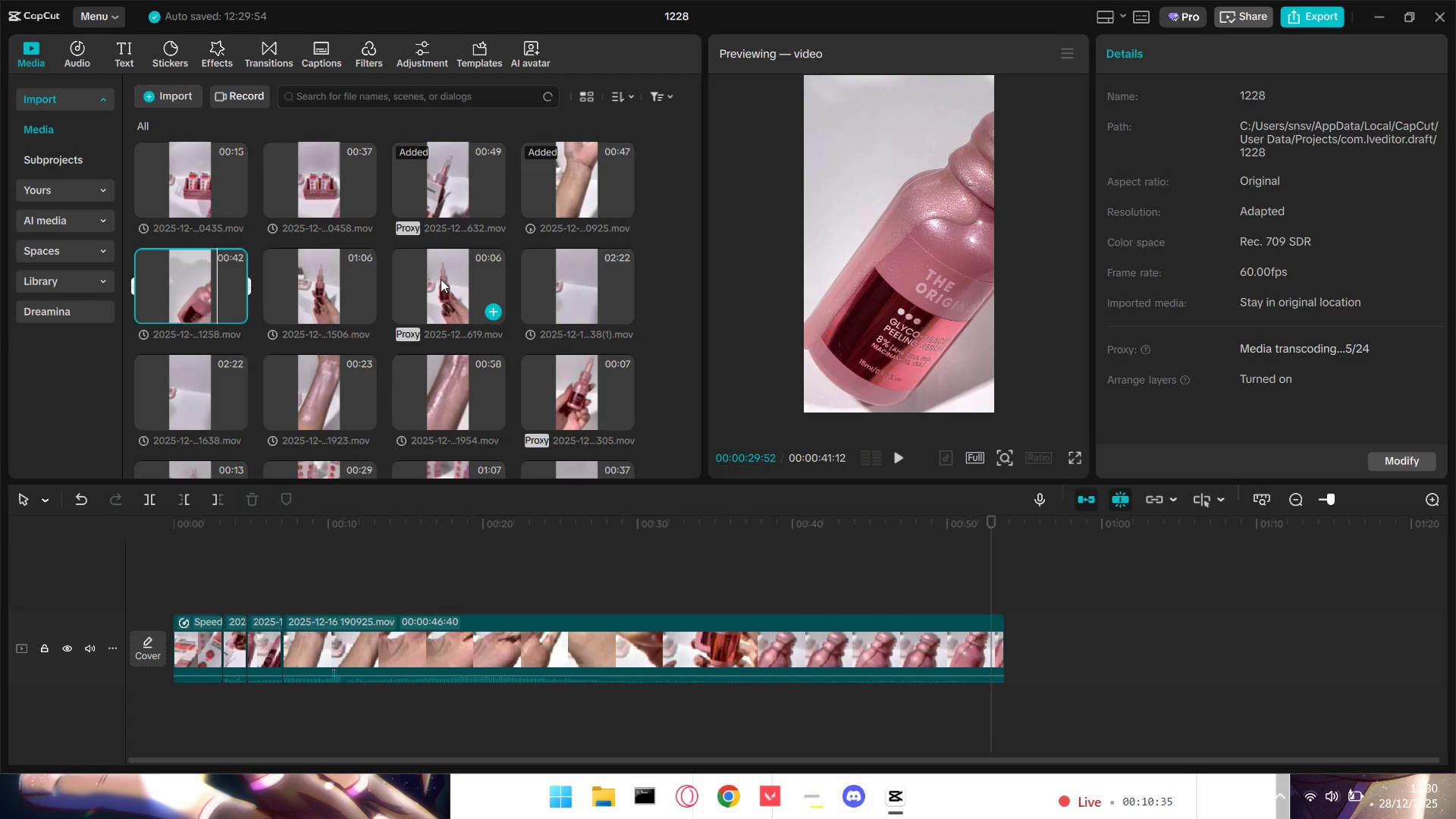 
left_click([328, 289])
 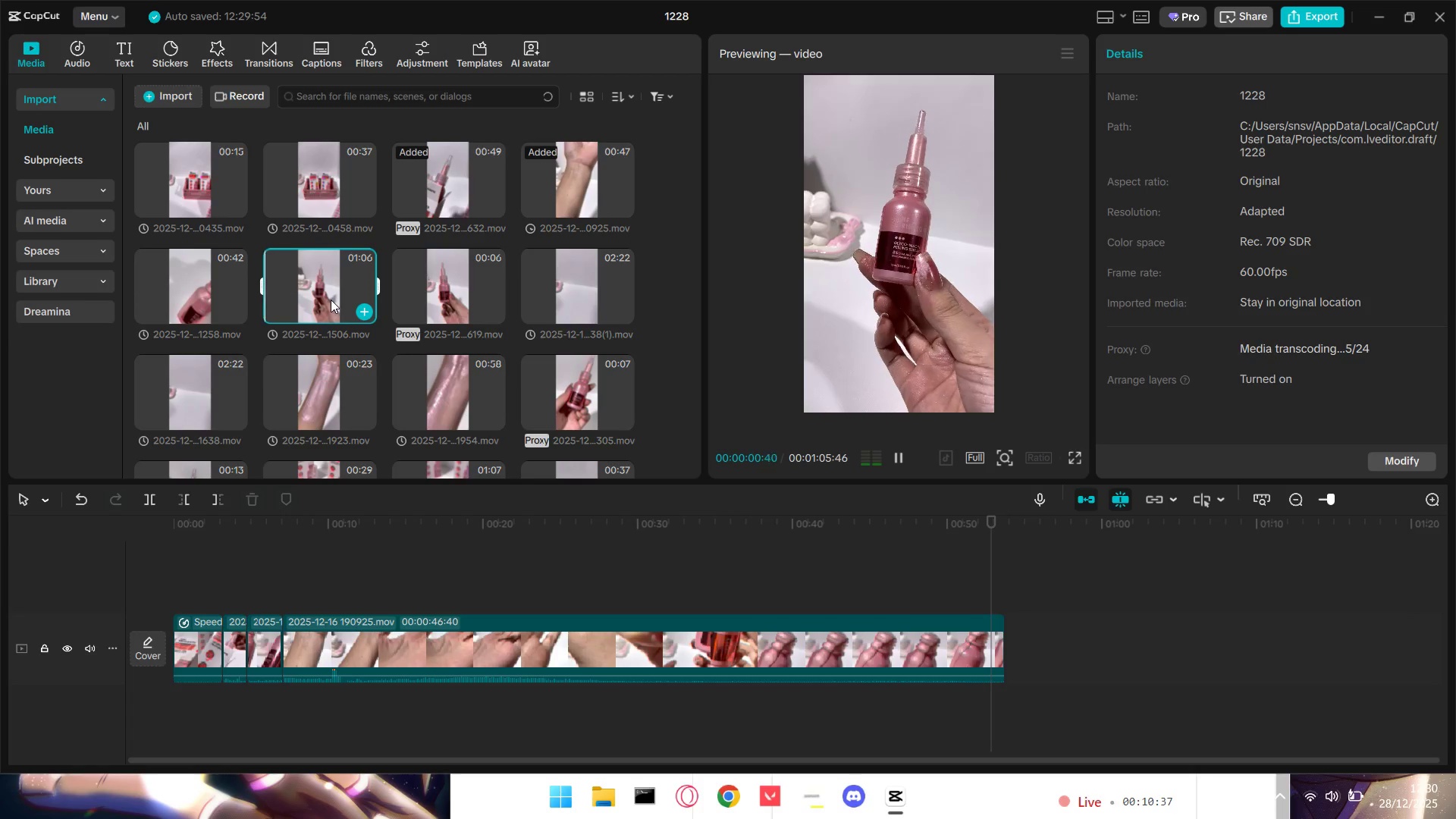 
left_click([315, 300])
 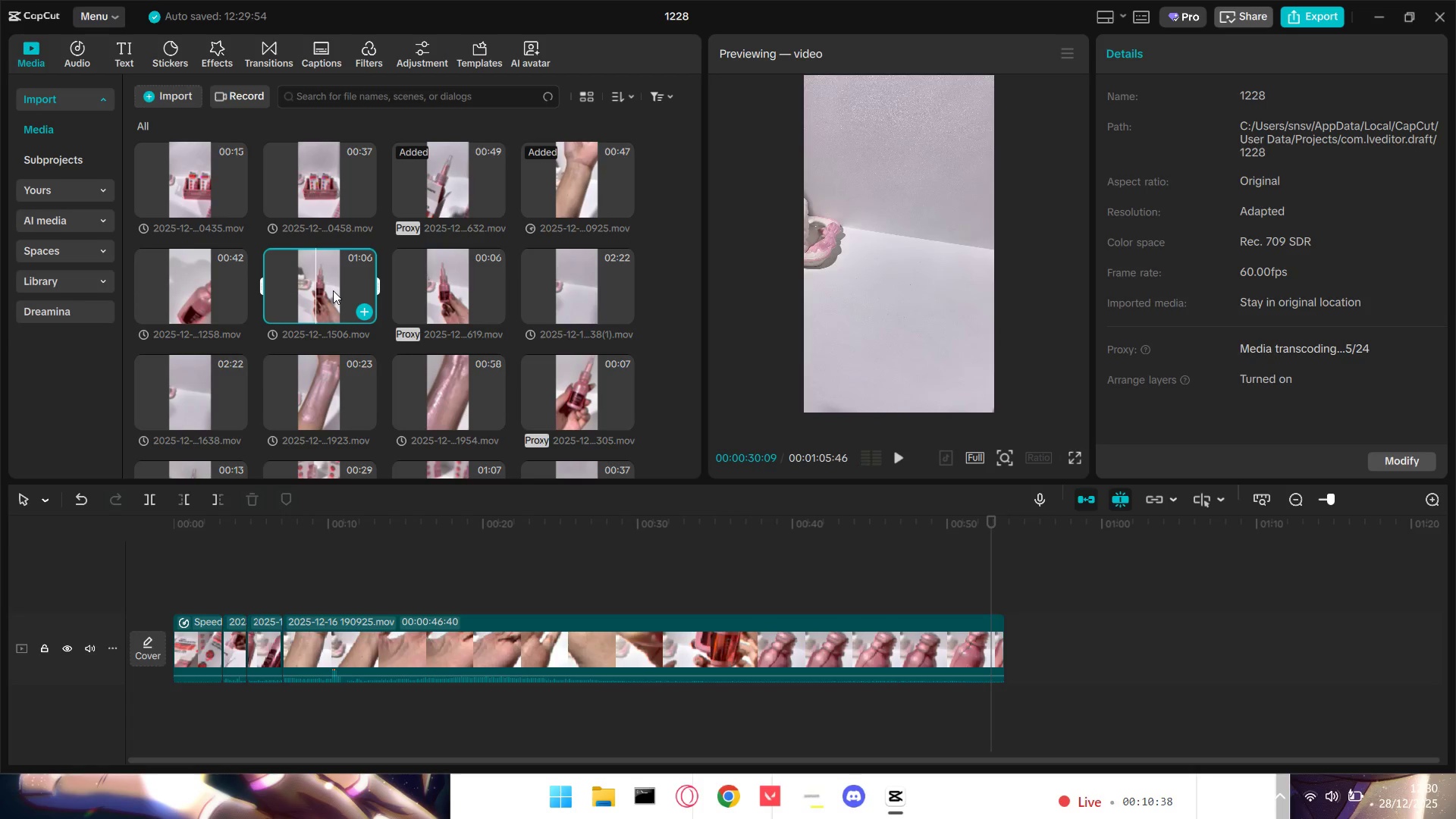 
double_click([333, 290])
 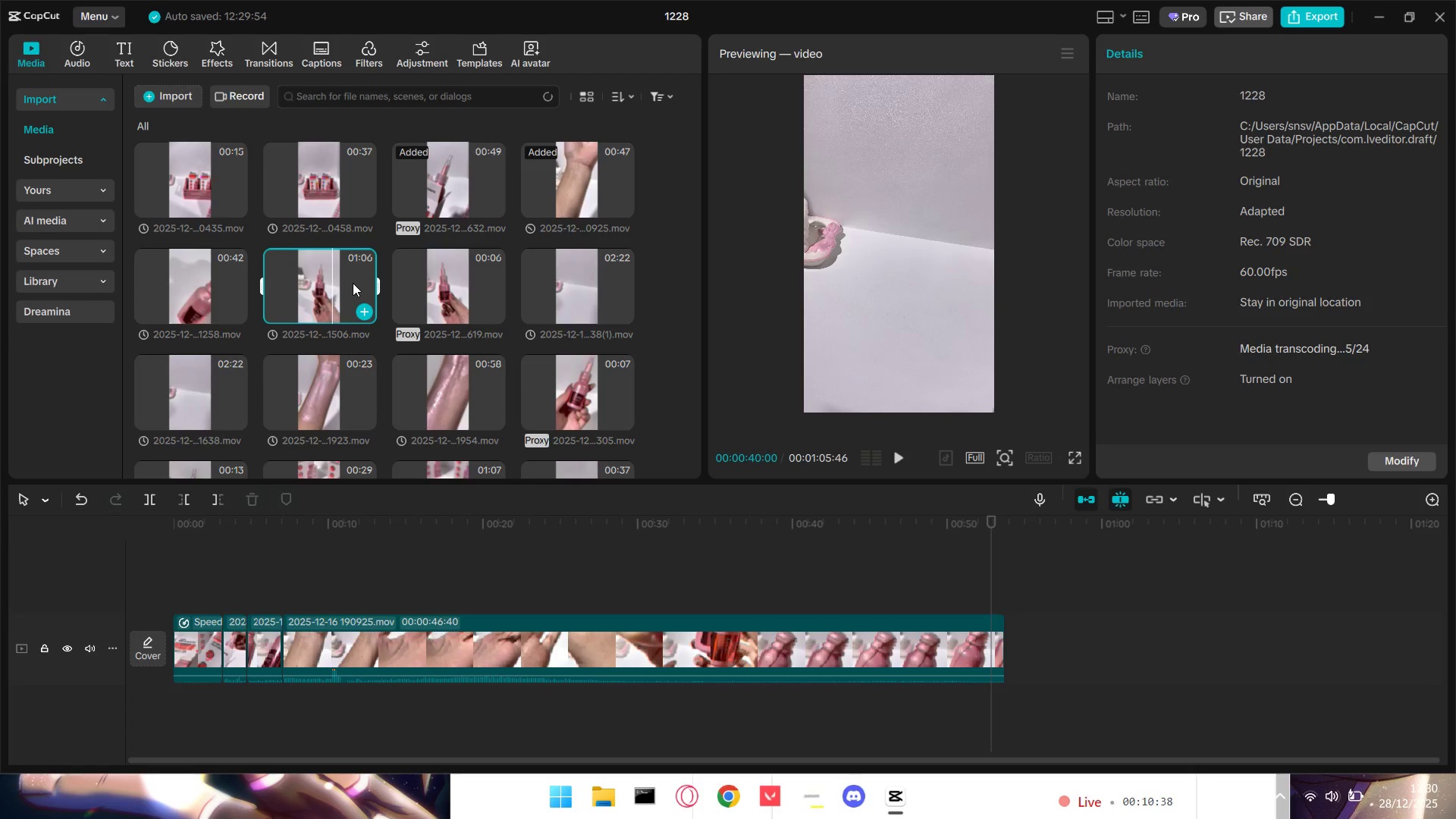 
triple_click([353, 283])
 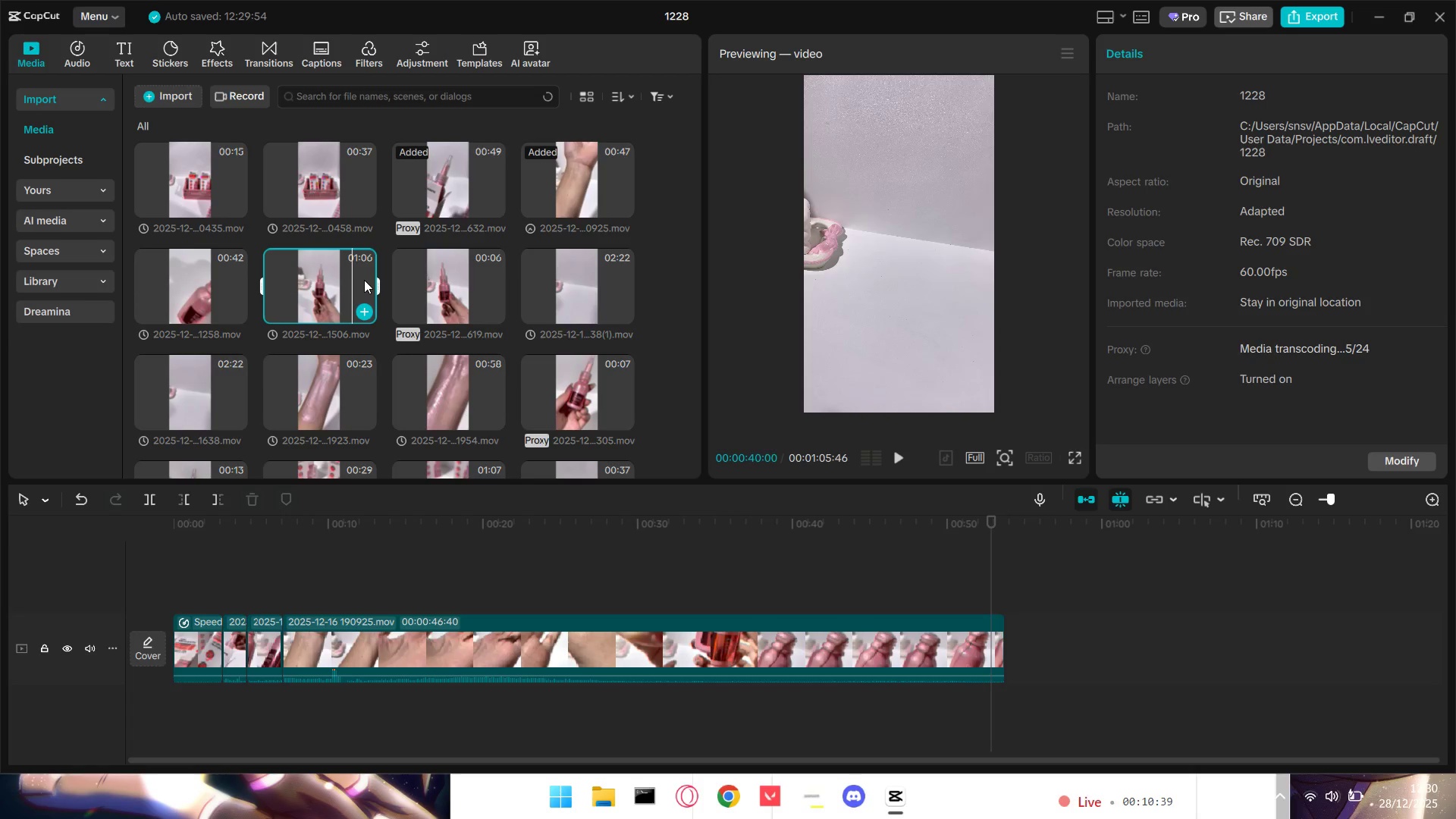 
triple_click([364, 280])
 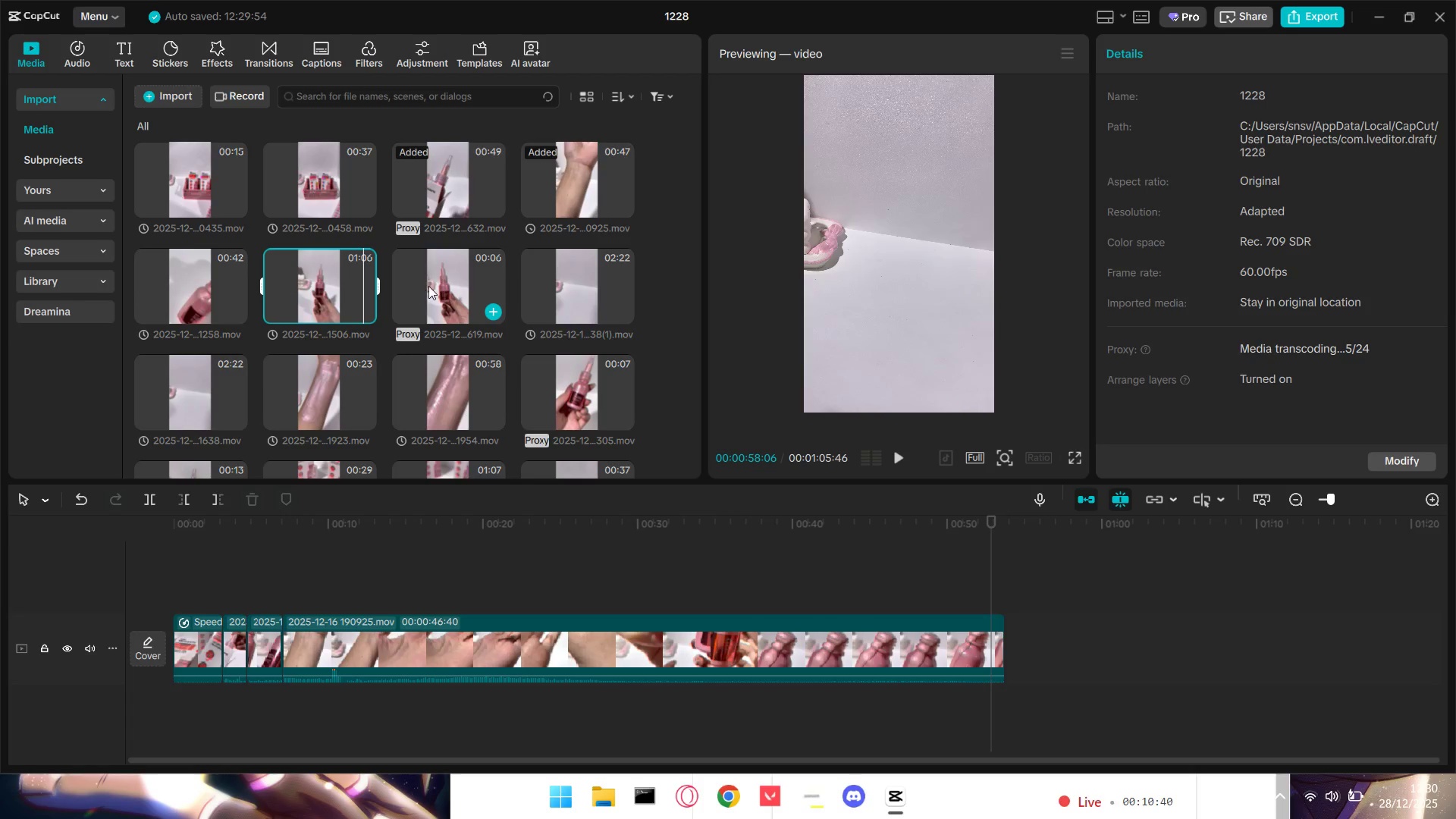 
triple_click([428, 286])
 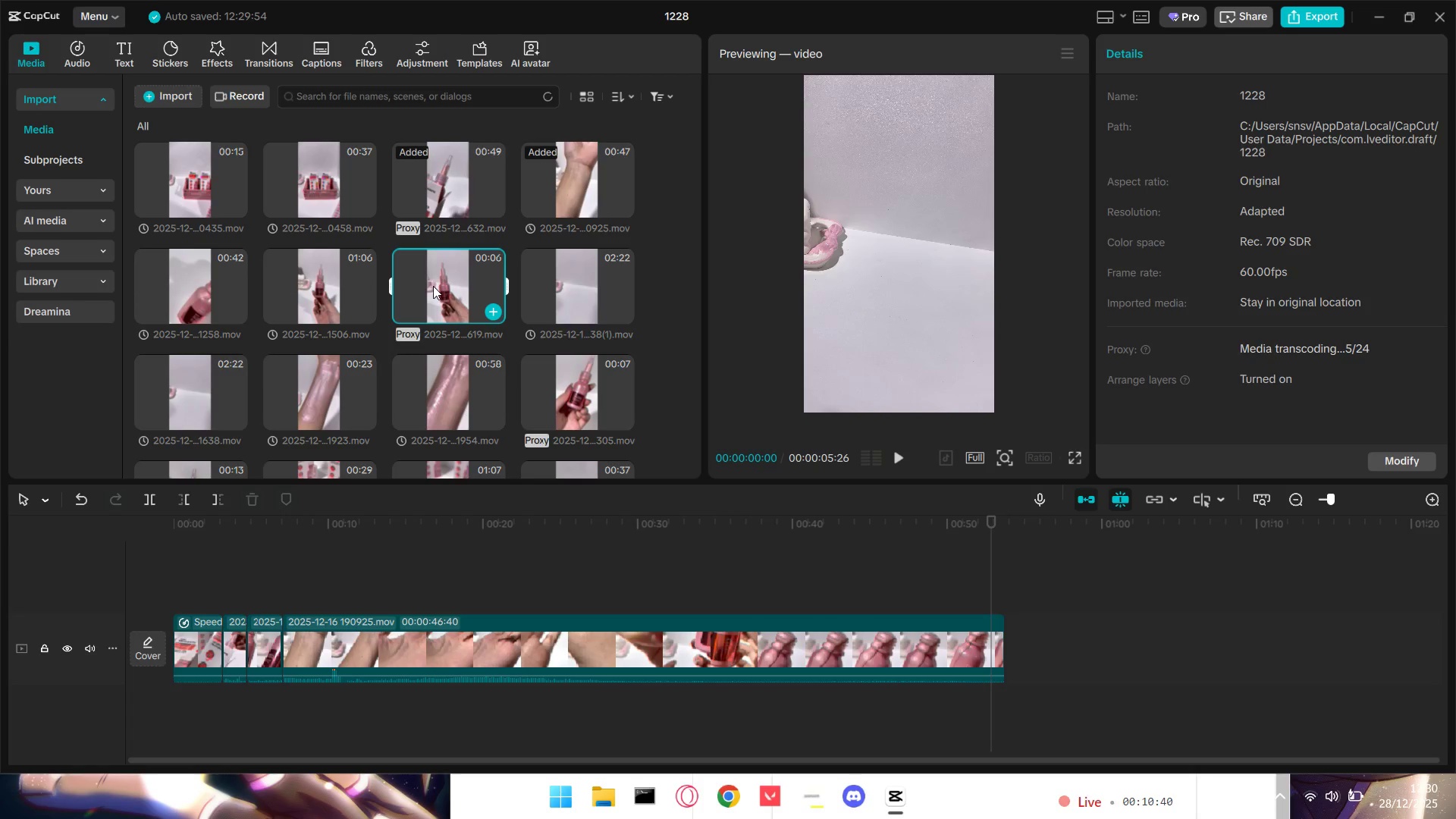 
triple_click([433, 286])
 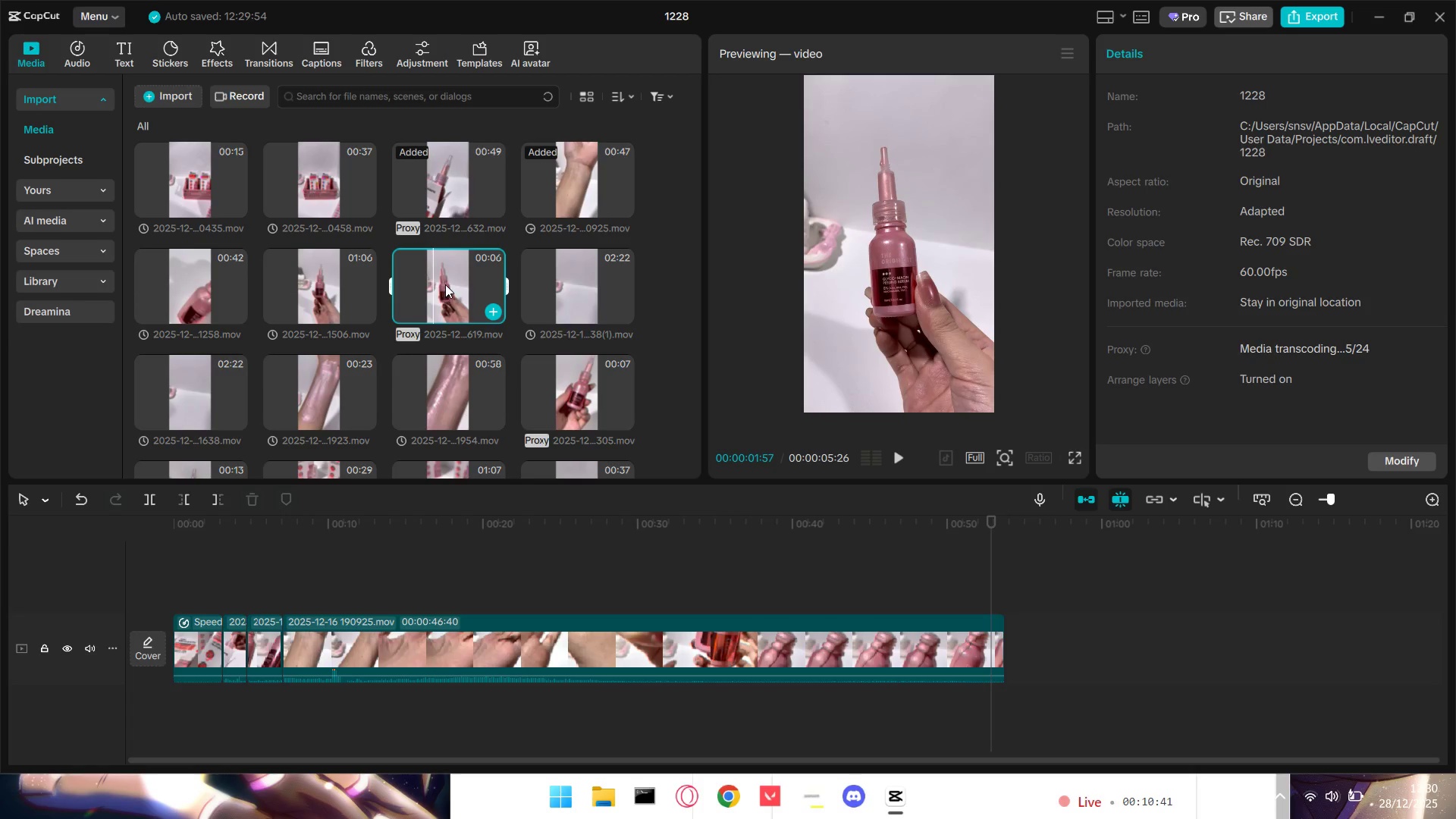 
triple_click([445, 284])
 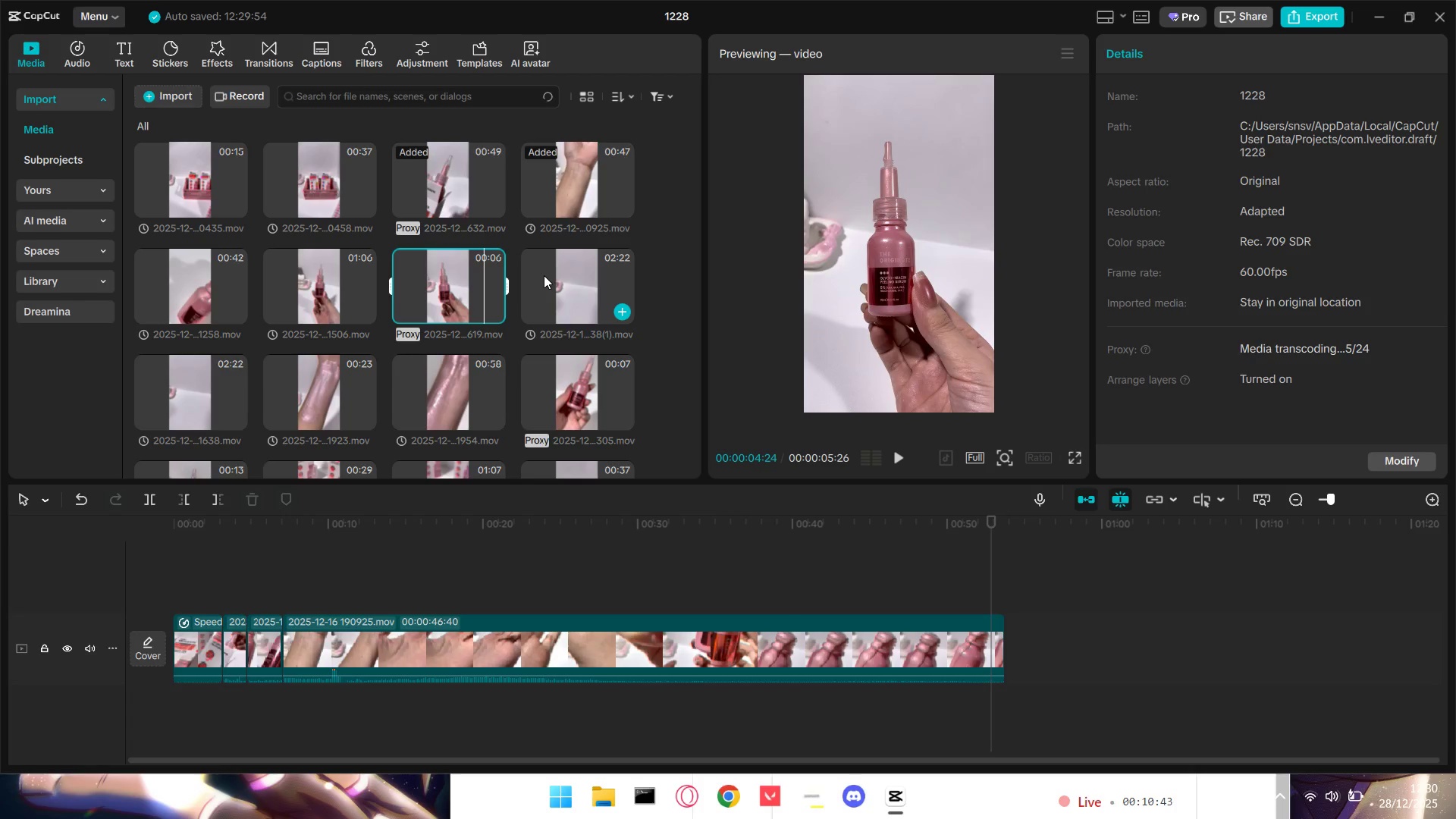 
triple_click([556, 279])
 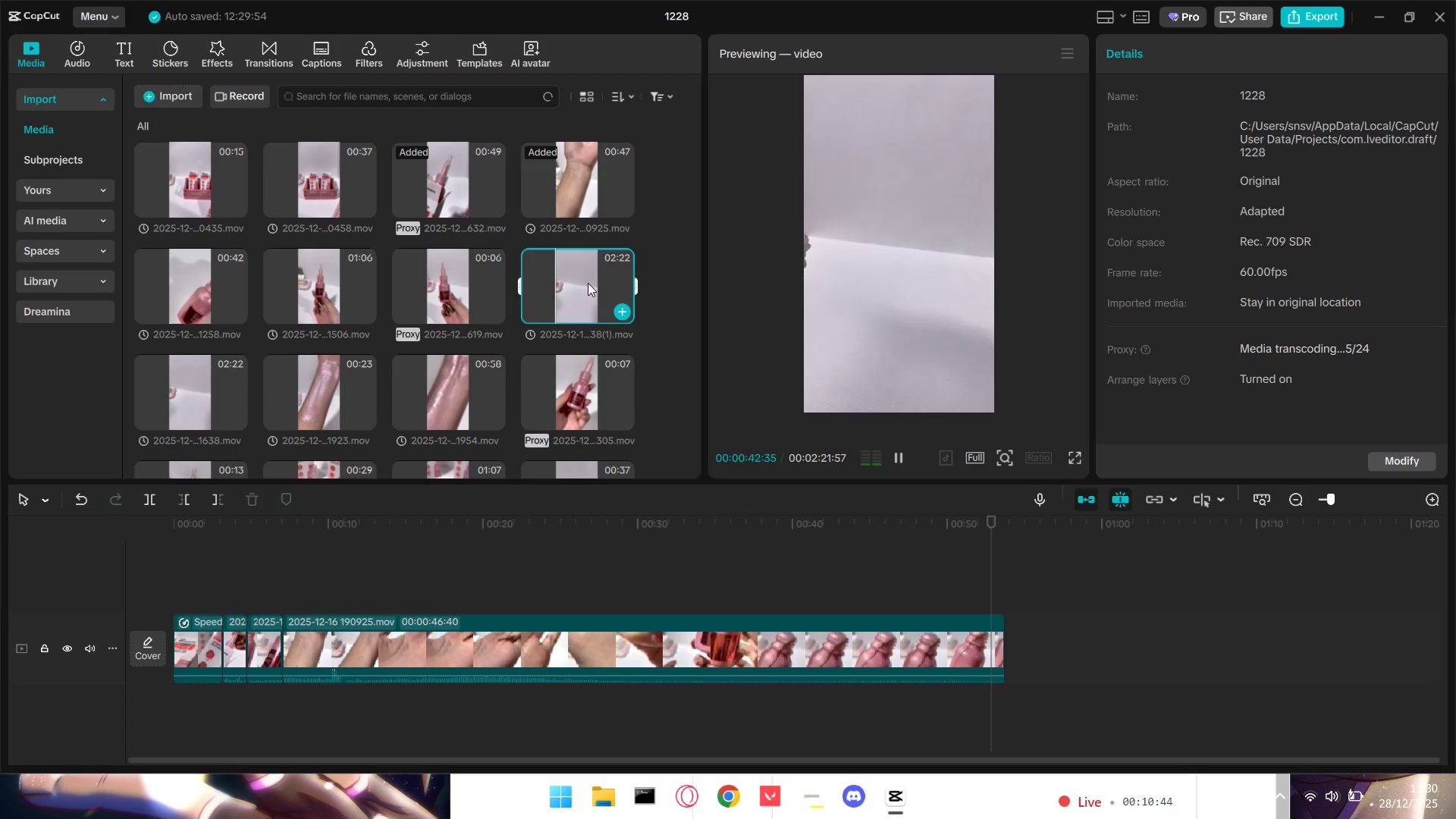 
triple_click([588, 283])
 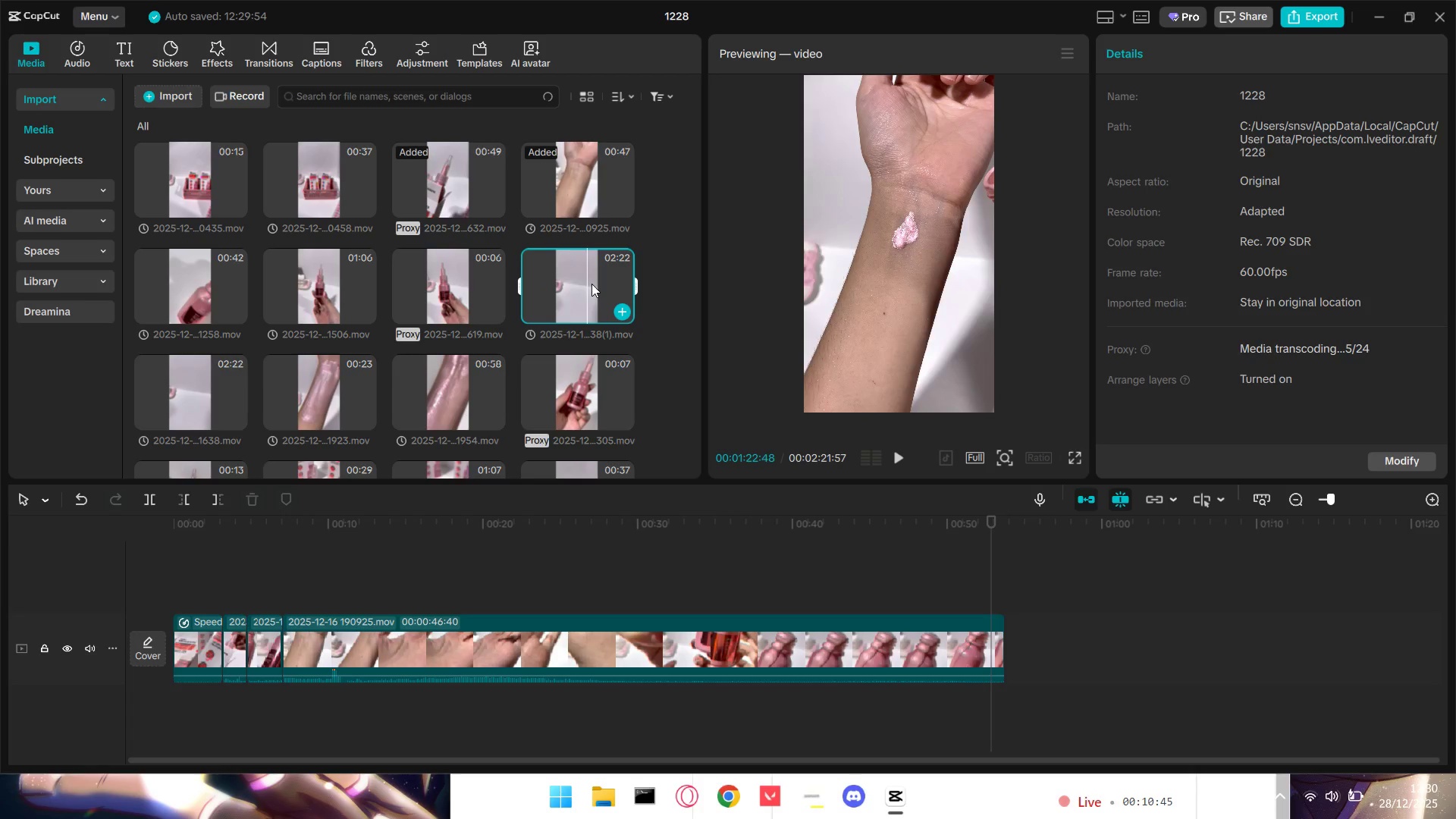 
left_click([592, 284])
 